 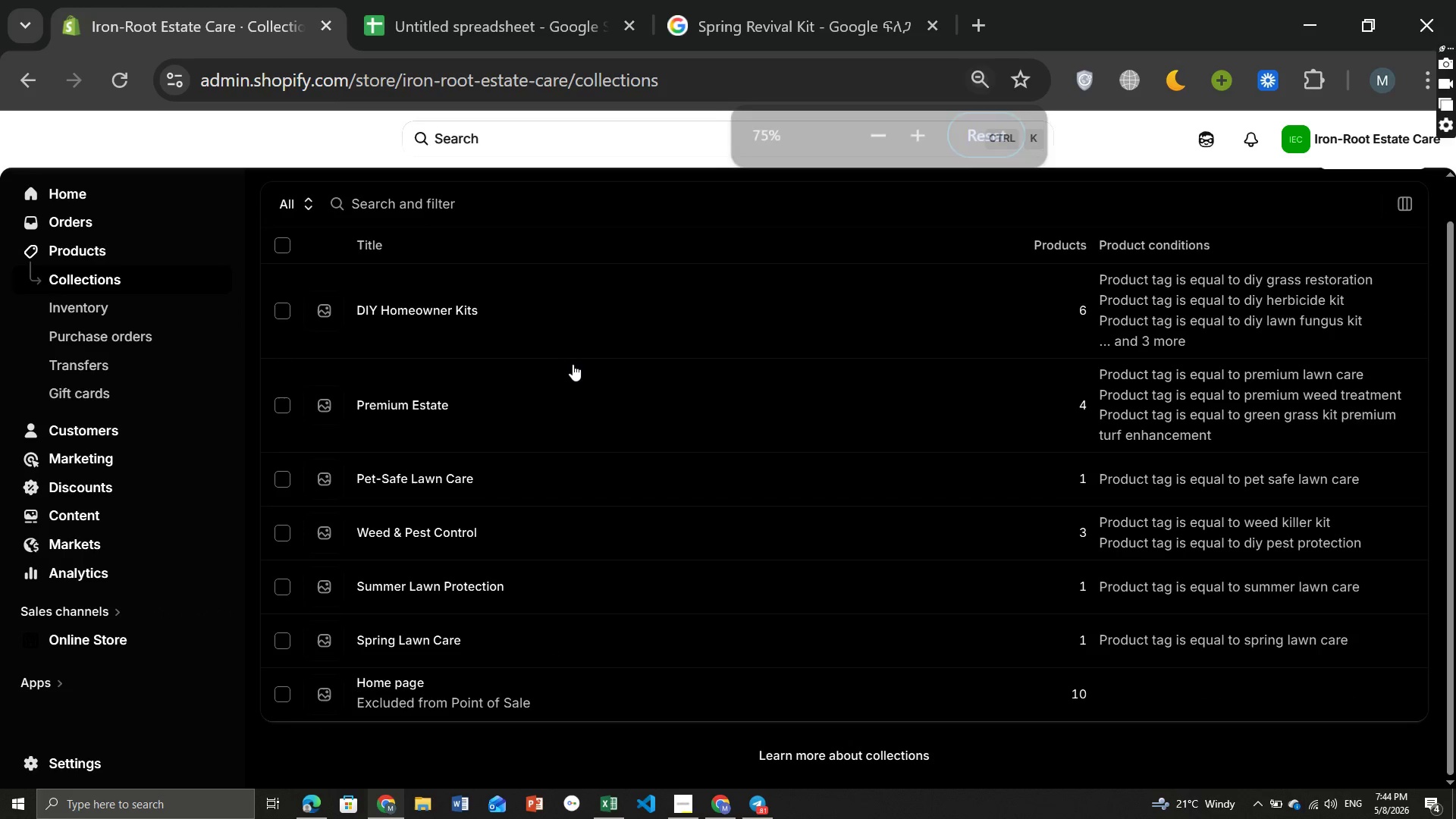 
key(Control+Minus)
 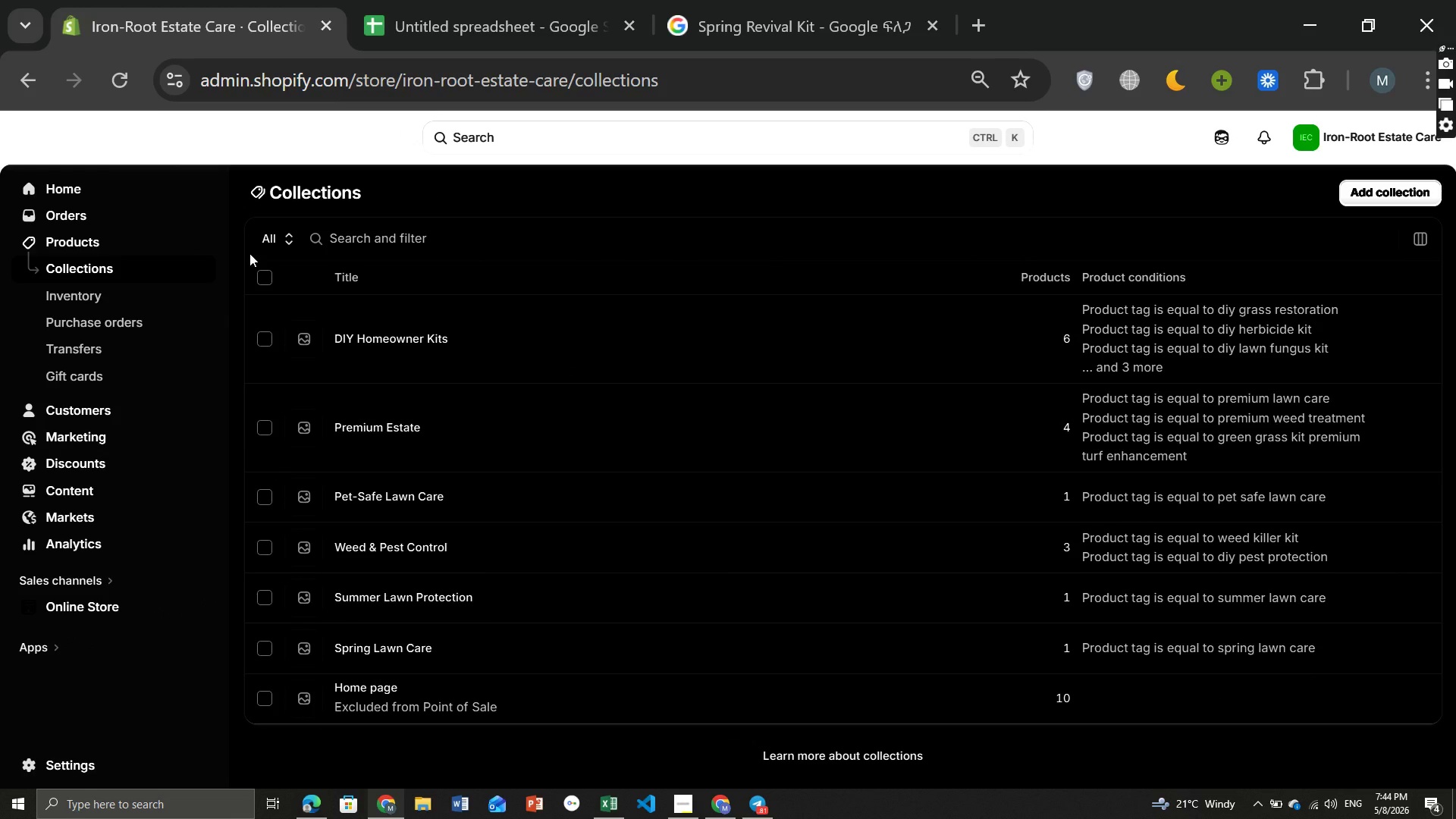 
key(Meta+MetaLeft)
 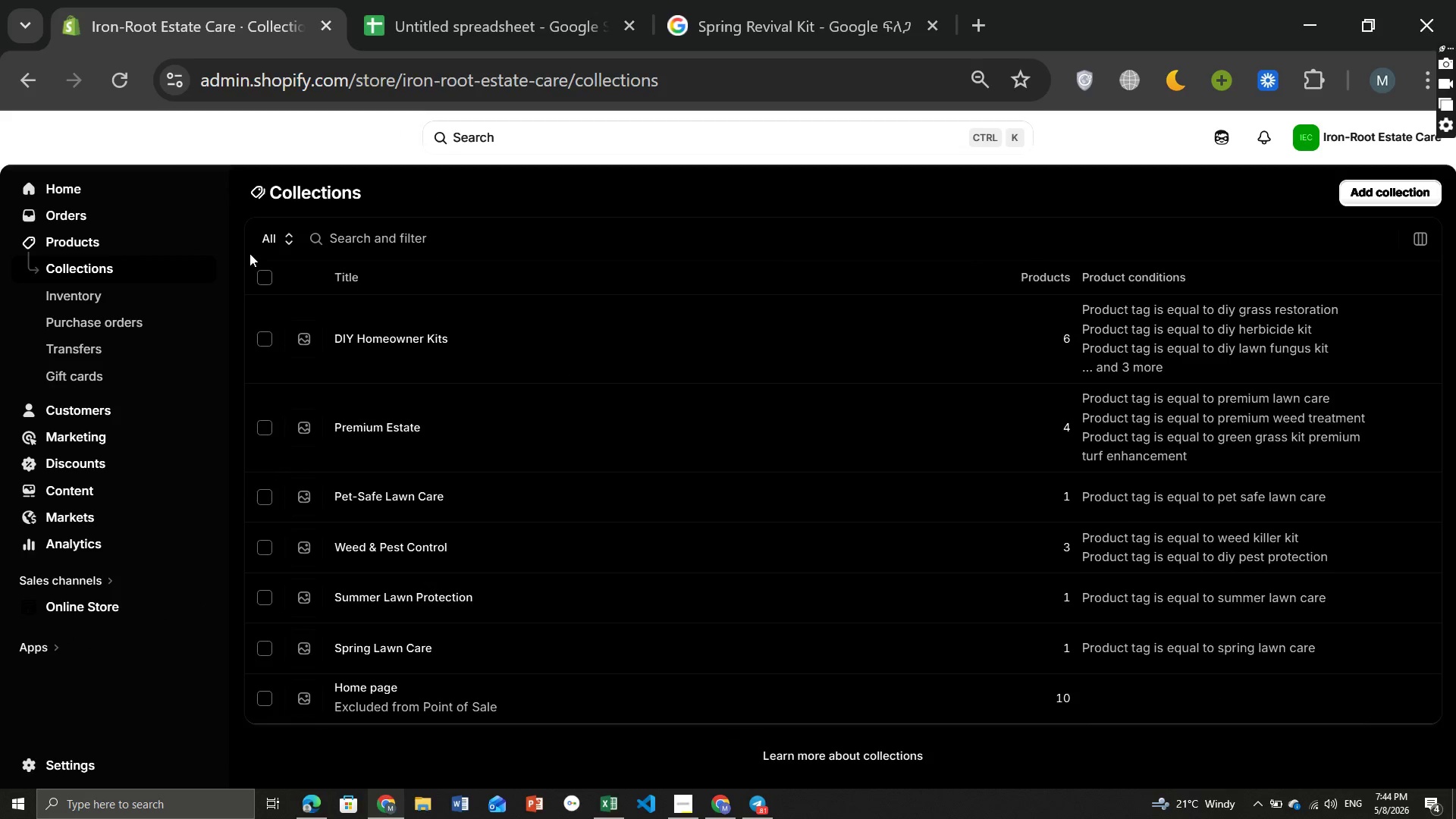 
key(Meta+PrintScreen)
 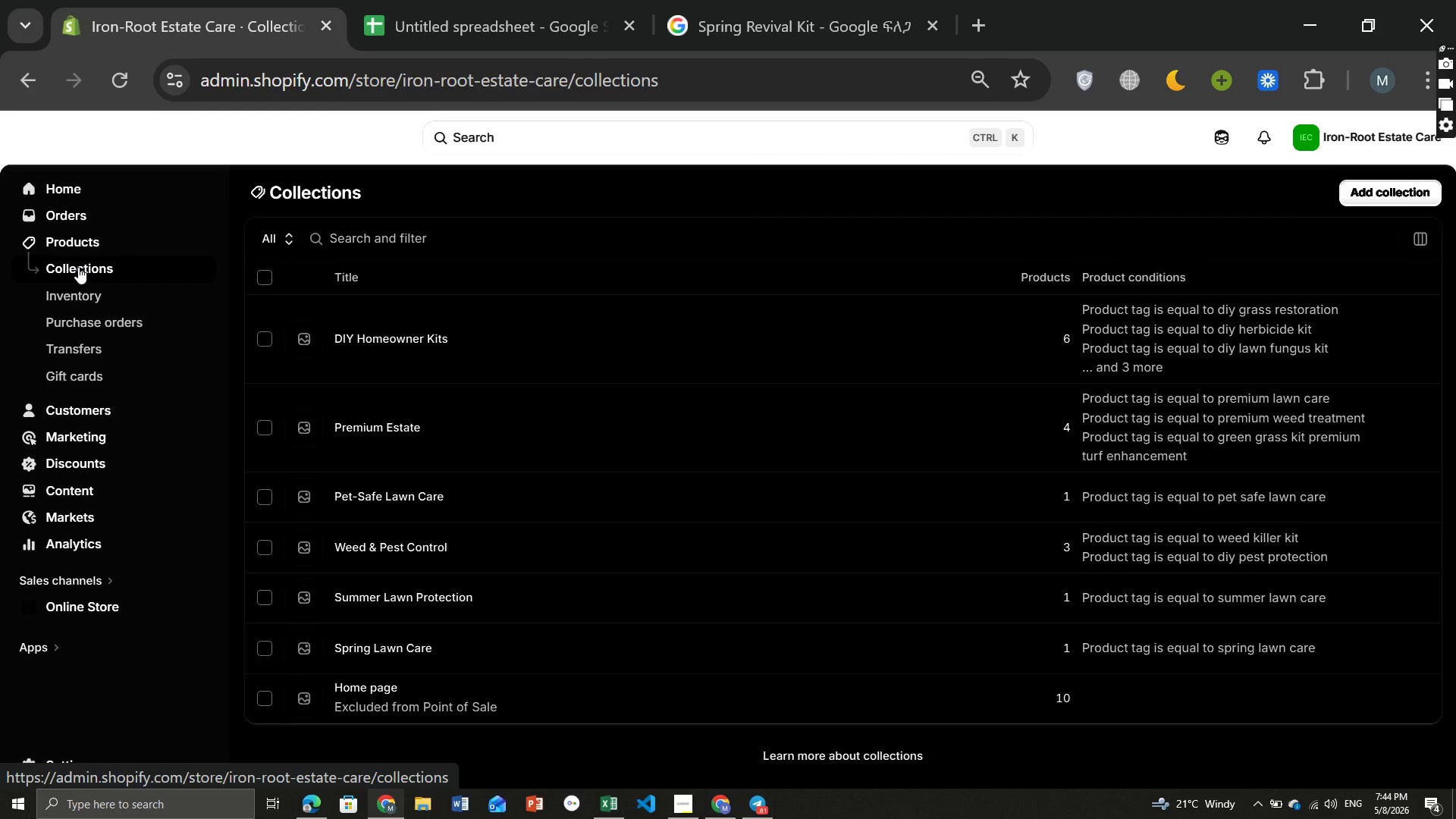 
wait(8.05)
 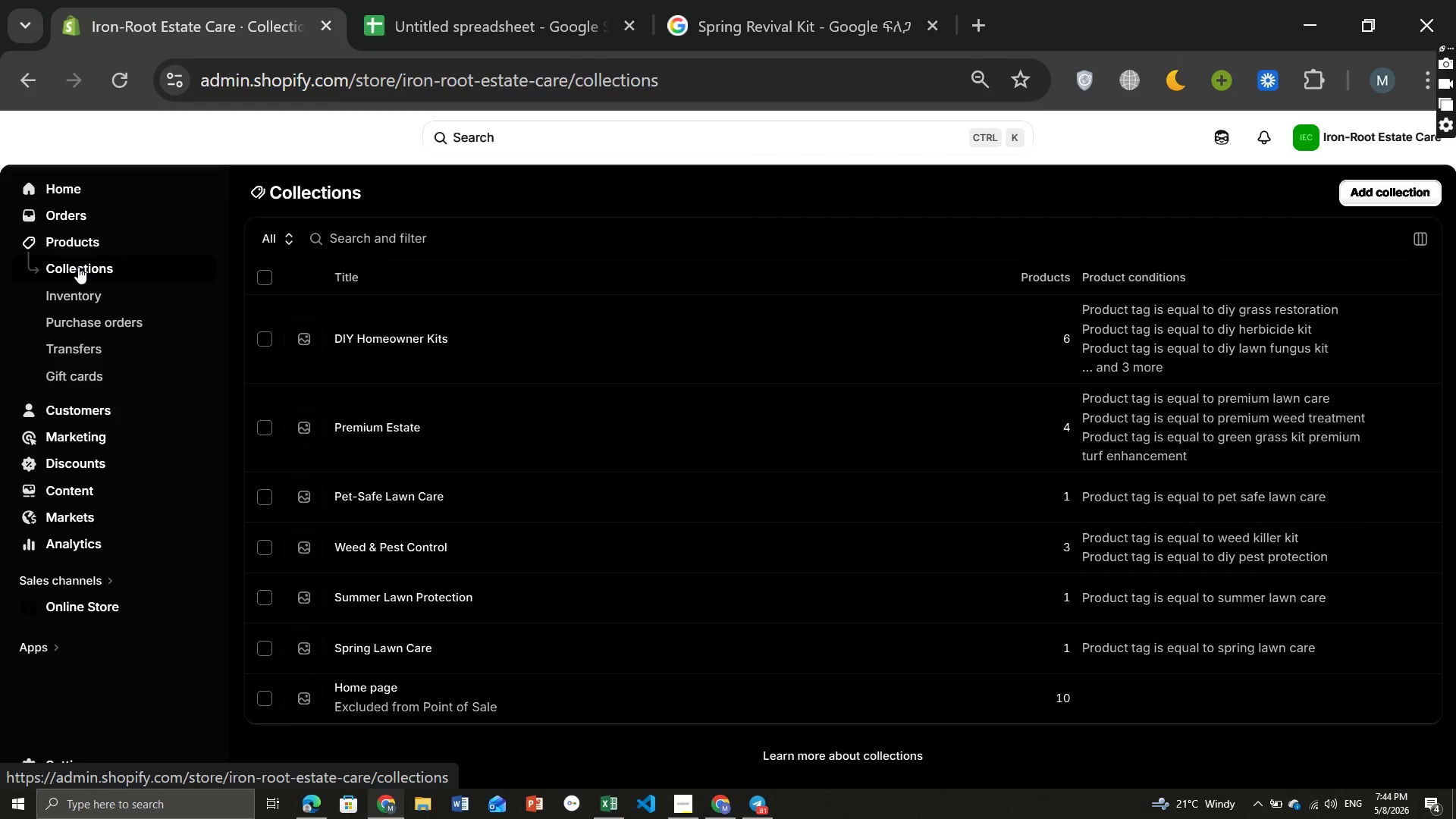 
left_click([58, 237])
 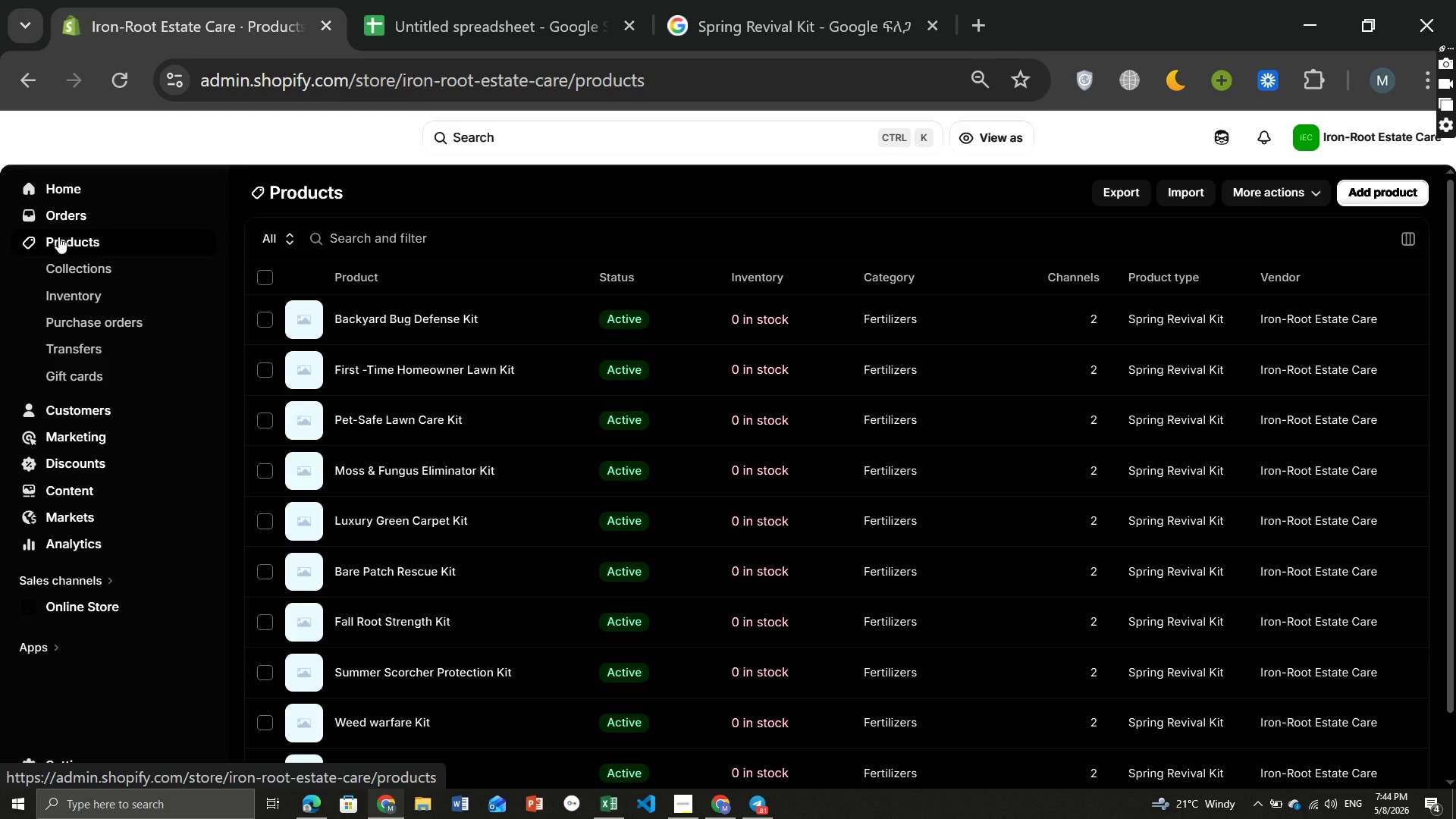 
wait(37.84)
 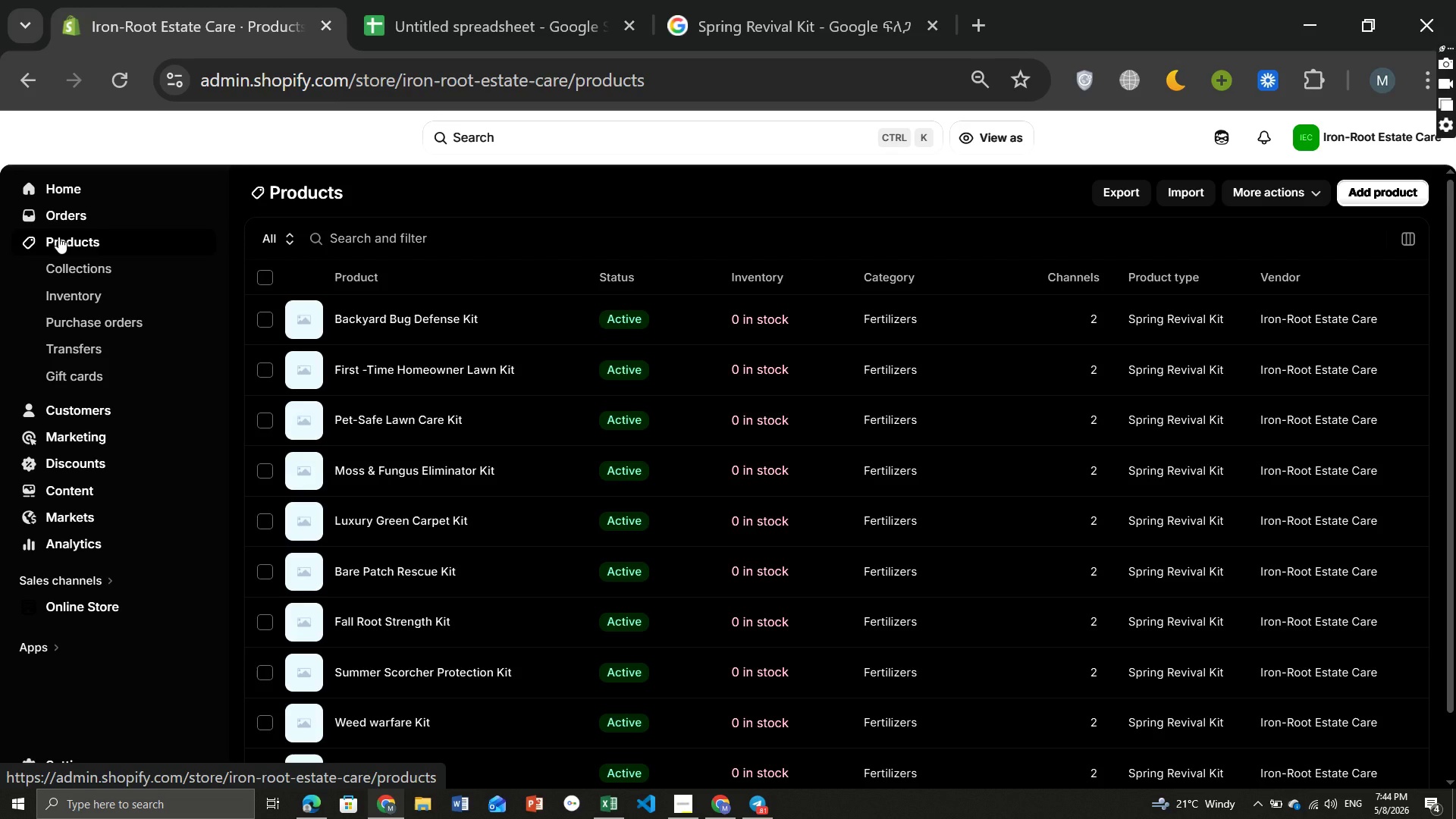 
left_click([386, 316])
 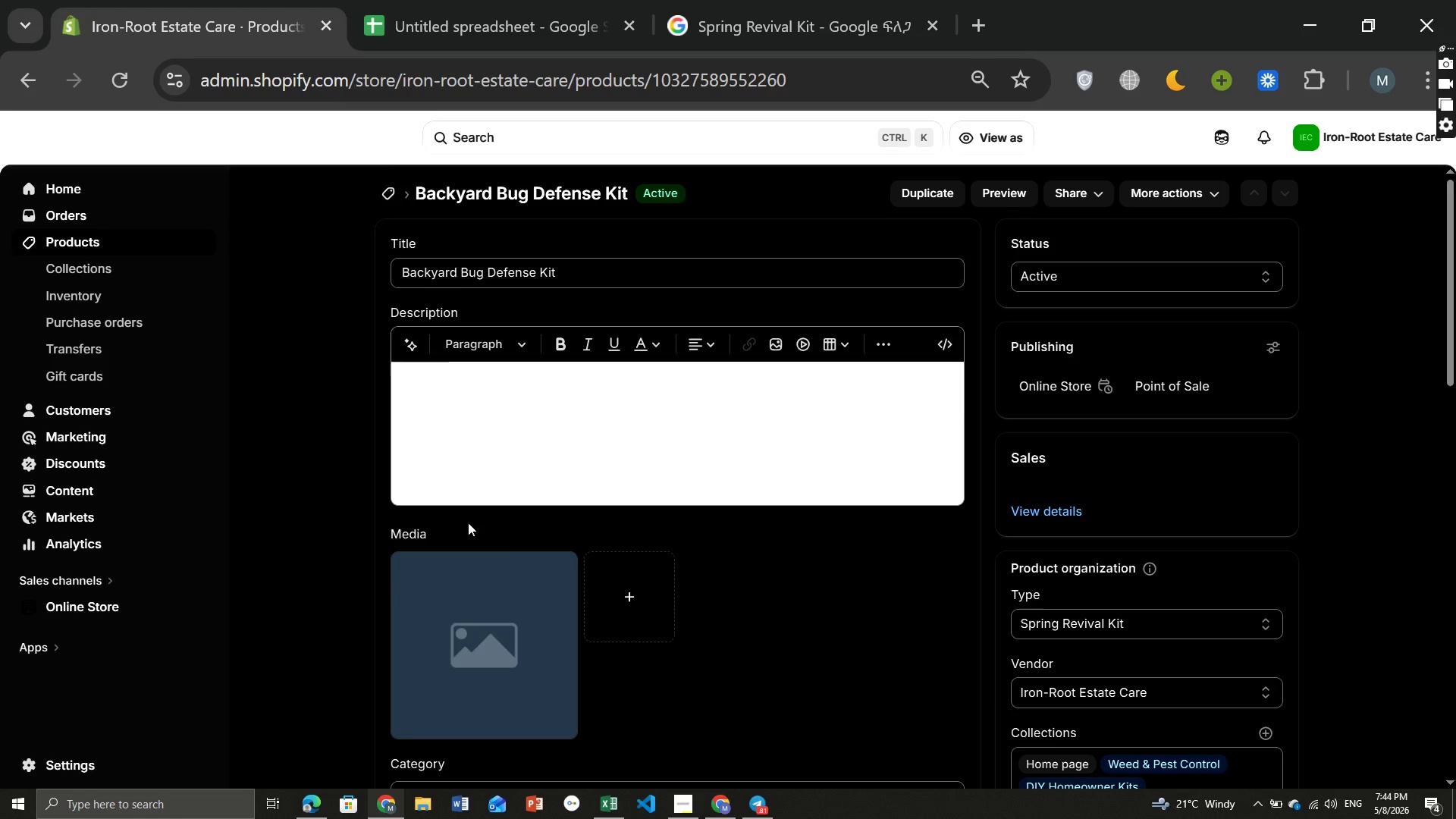 
wait(5.77)
 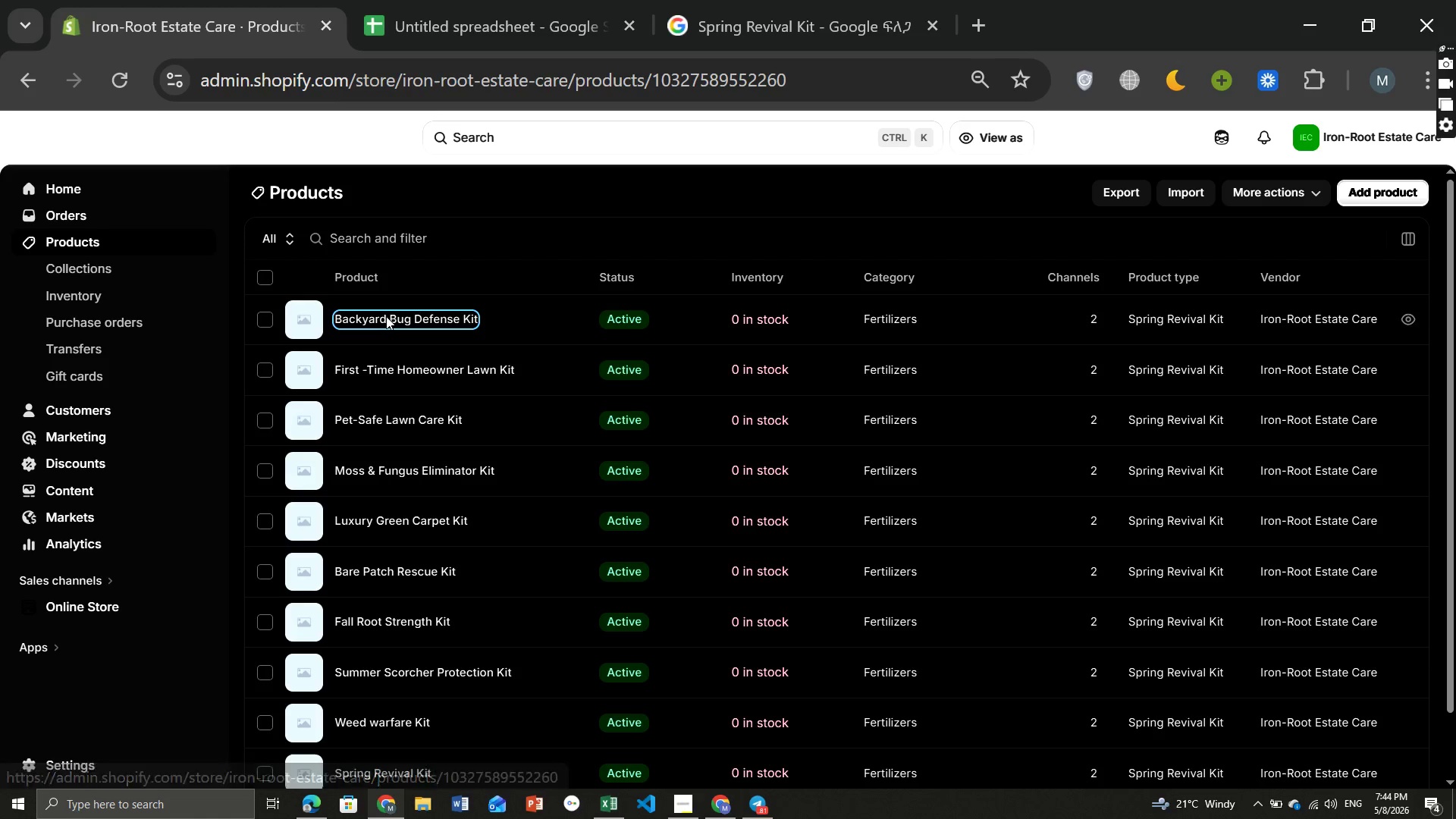 
left_click([568, 264])
 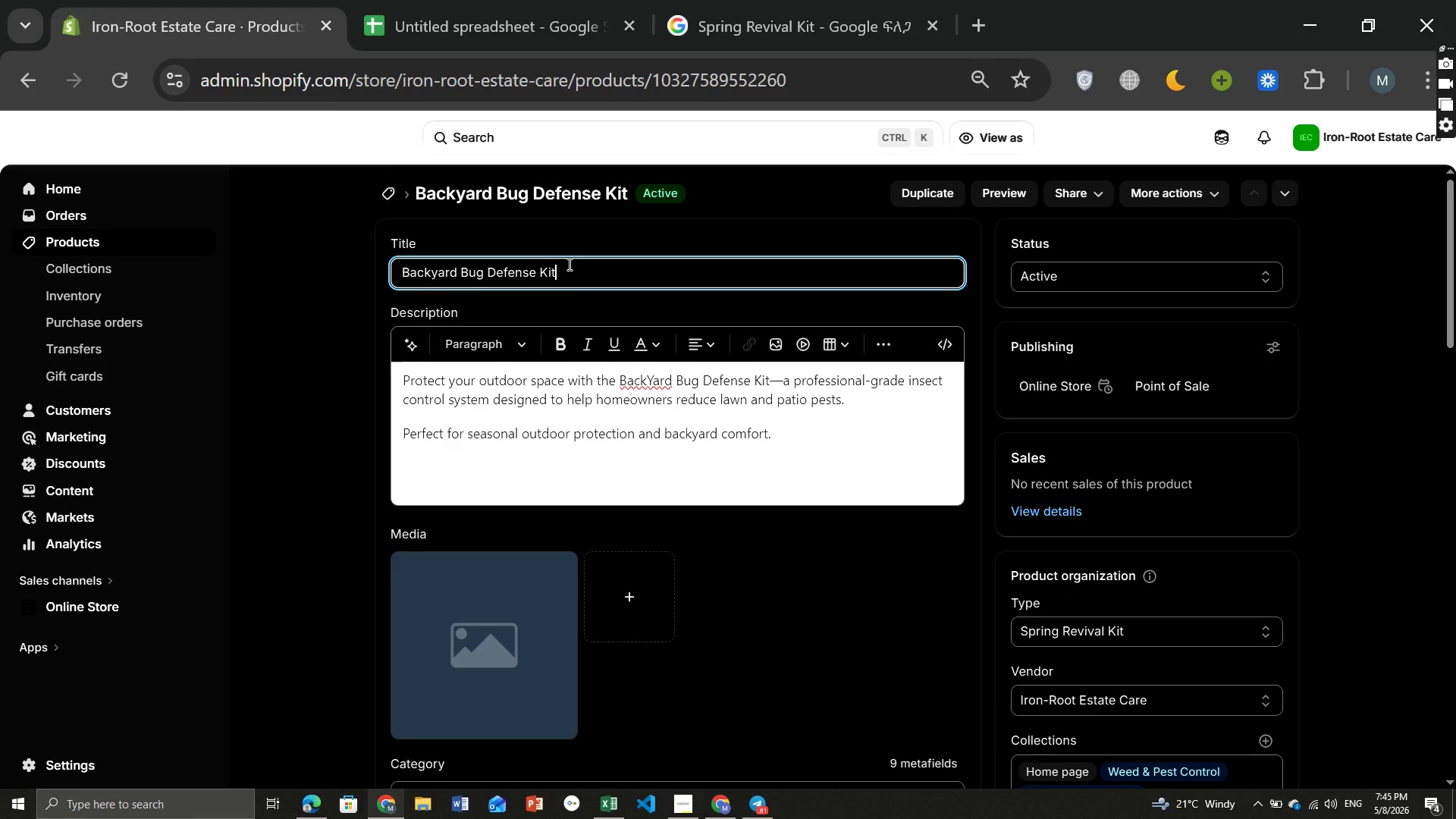 
key(Control+ControlLeft)
 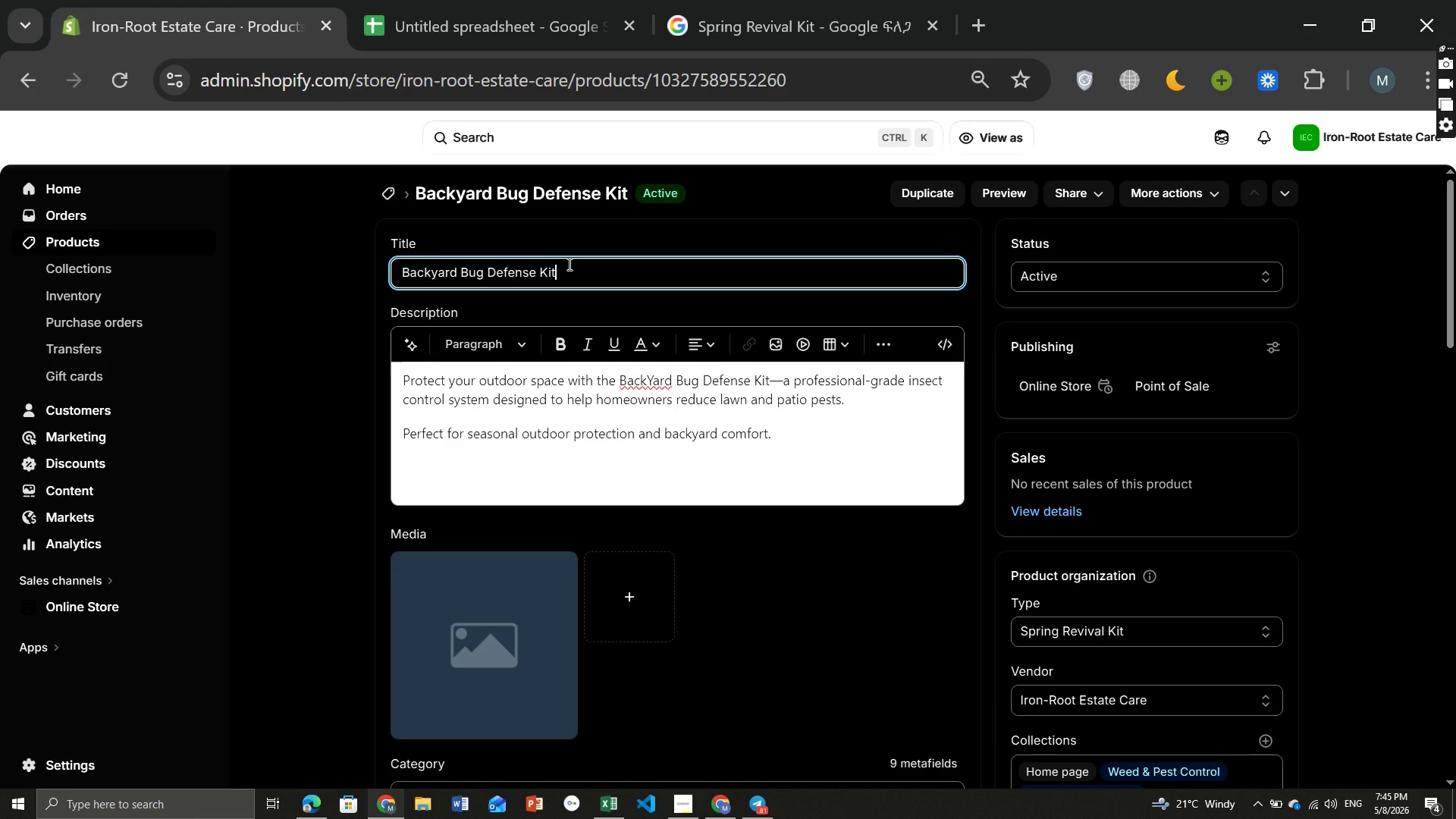 
key(Control+A)
 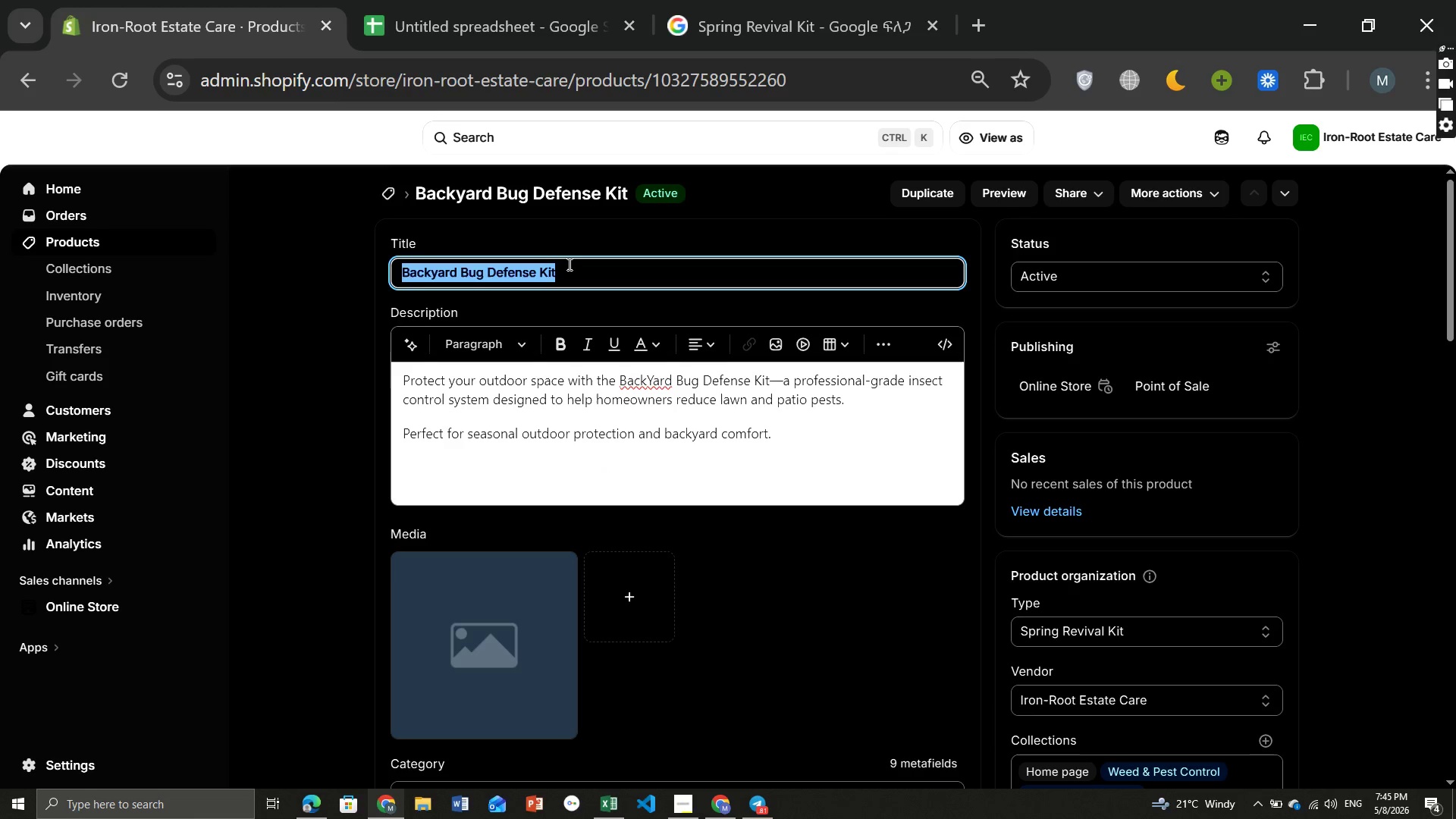 
key(Control+ControlLeft)
 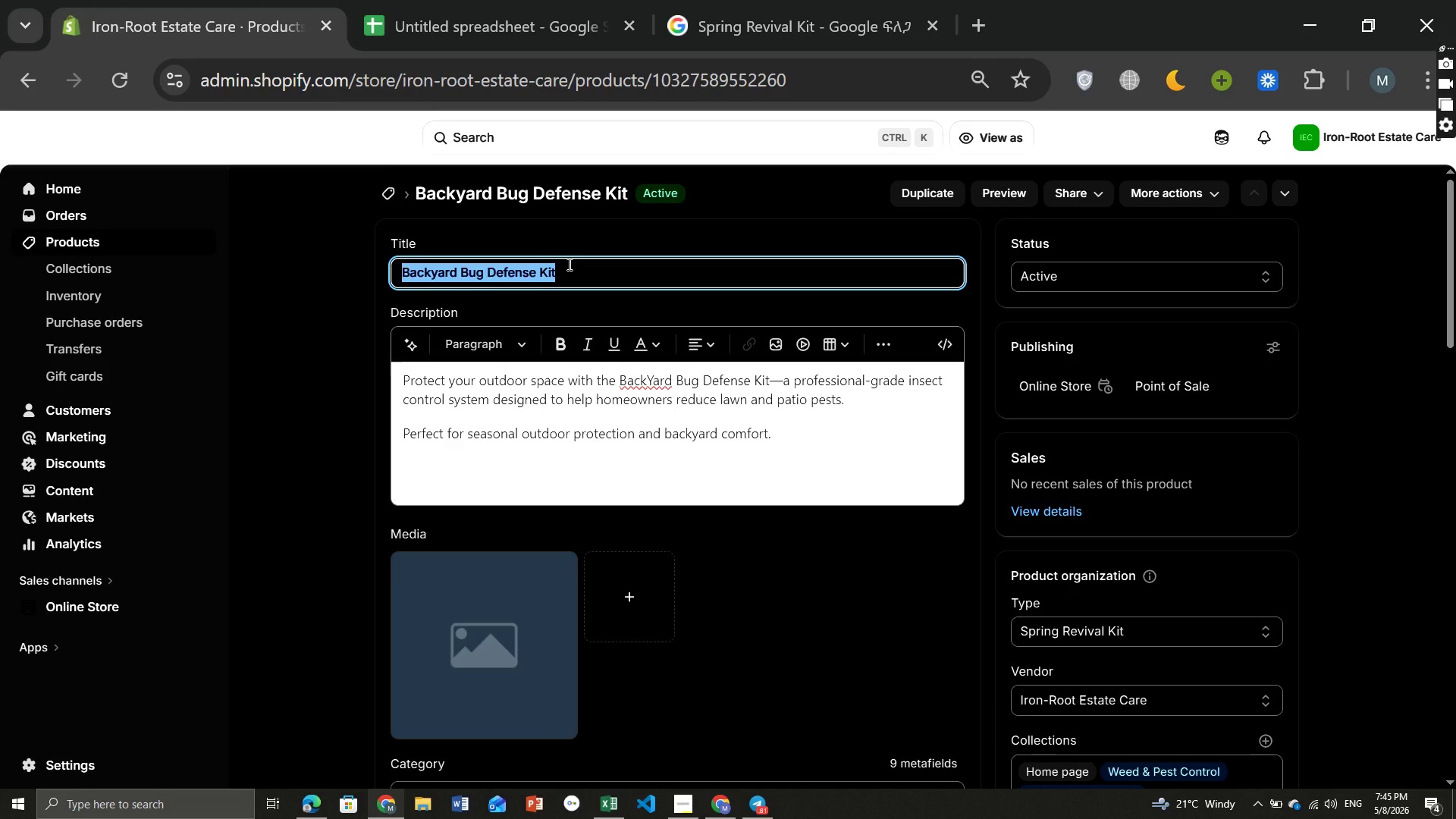 
key(Control+C)
 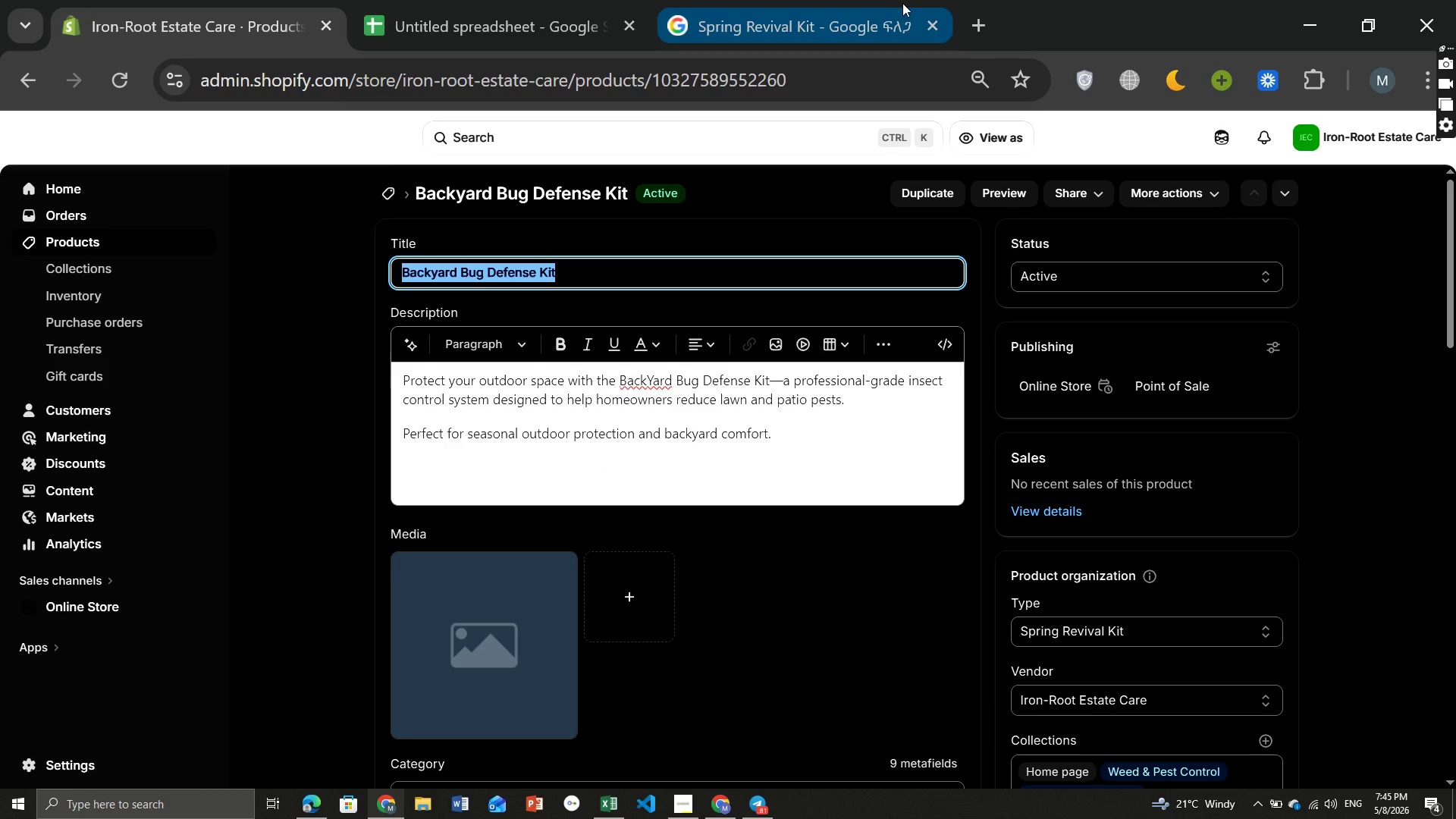 
left_click([854, 10])
 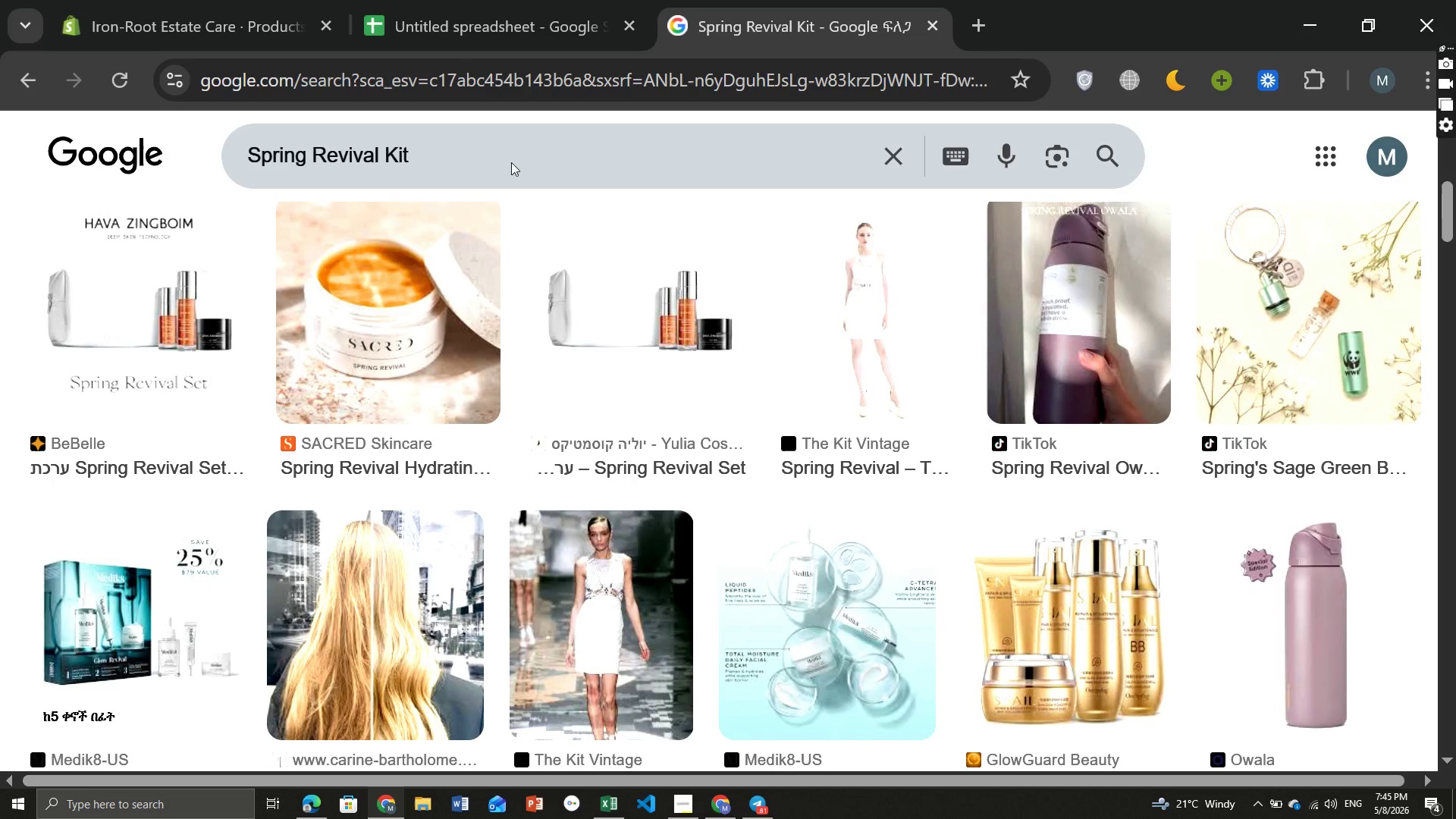 
left_click([486, 158])
 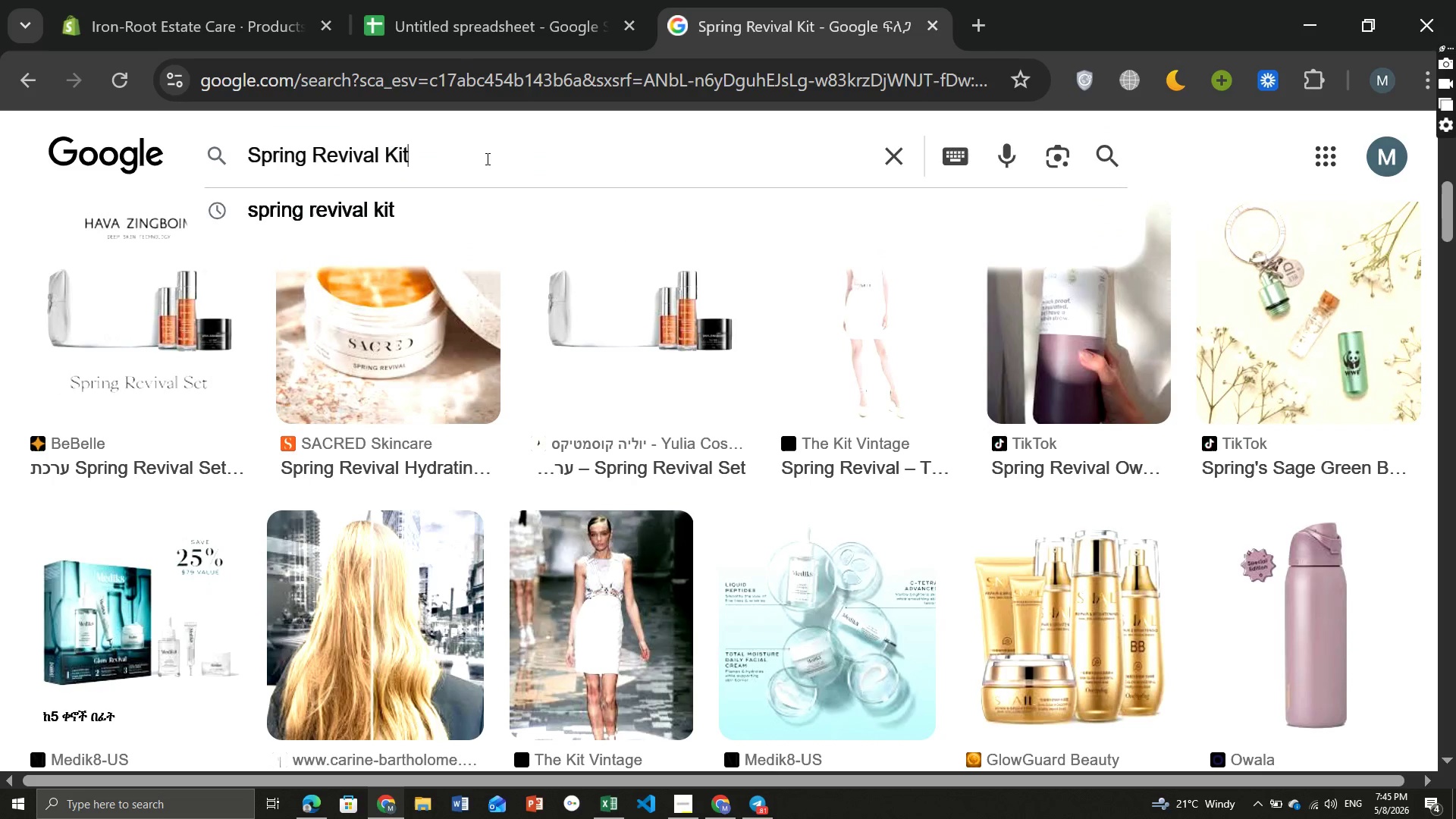 
key(Control+ControlLeft)
 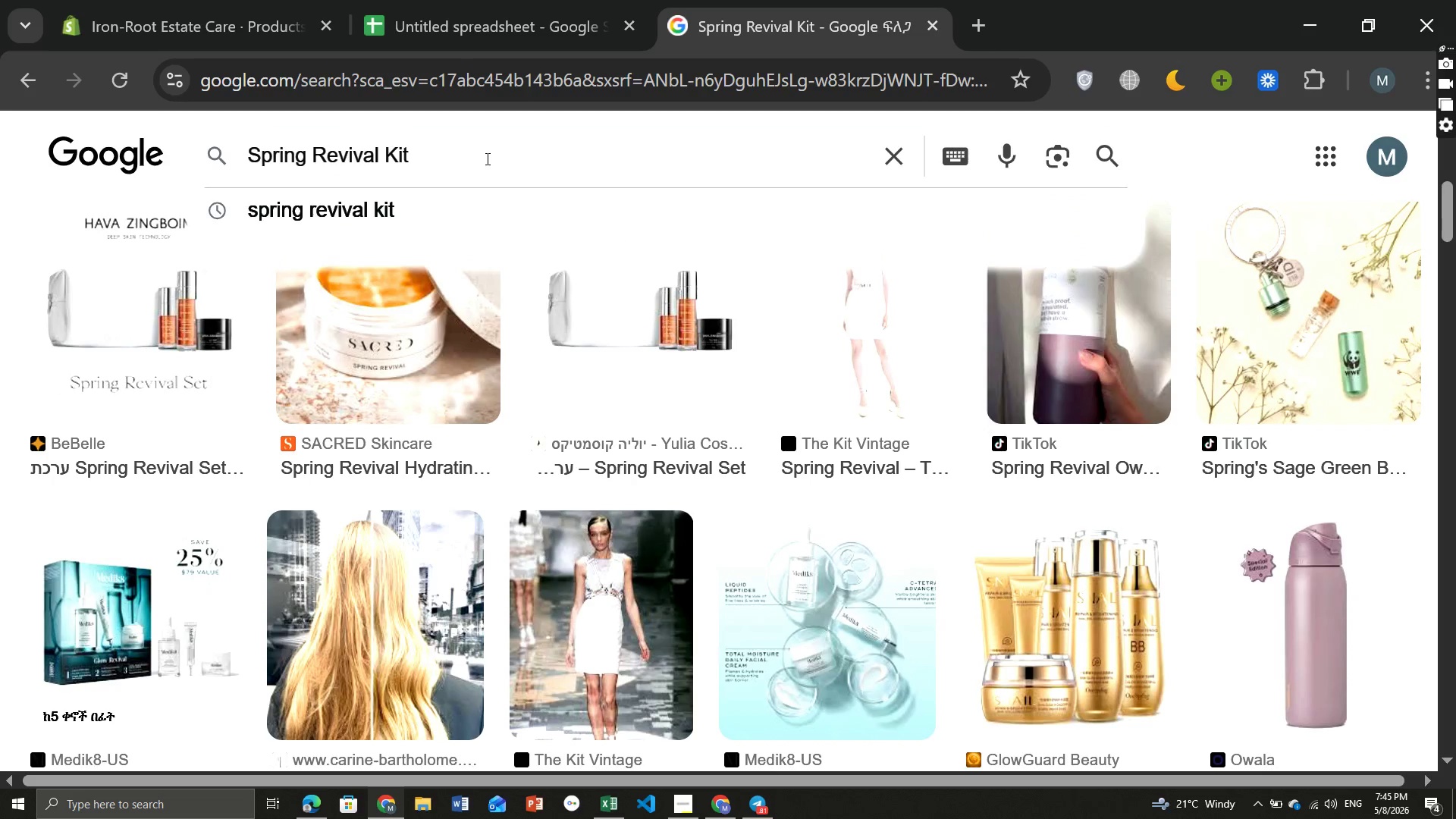 
key(Control+A)
 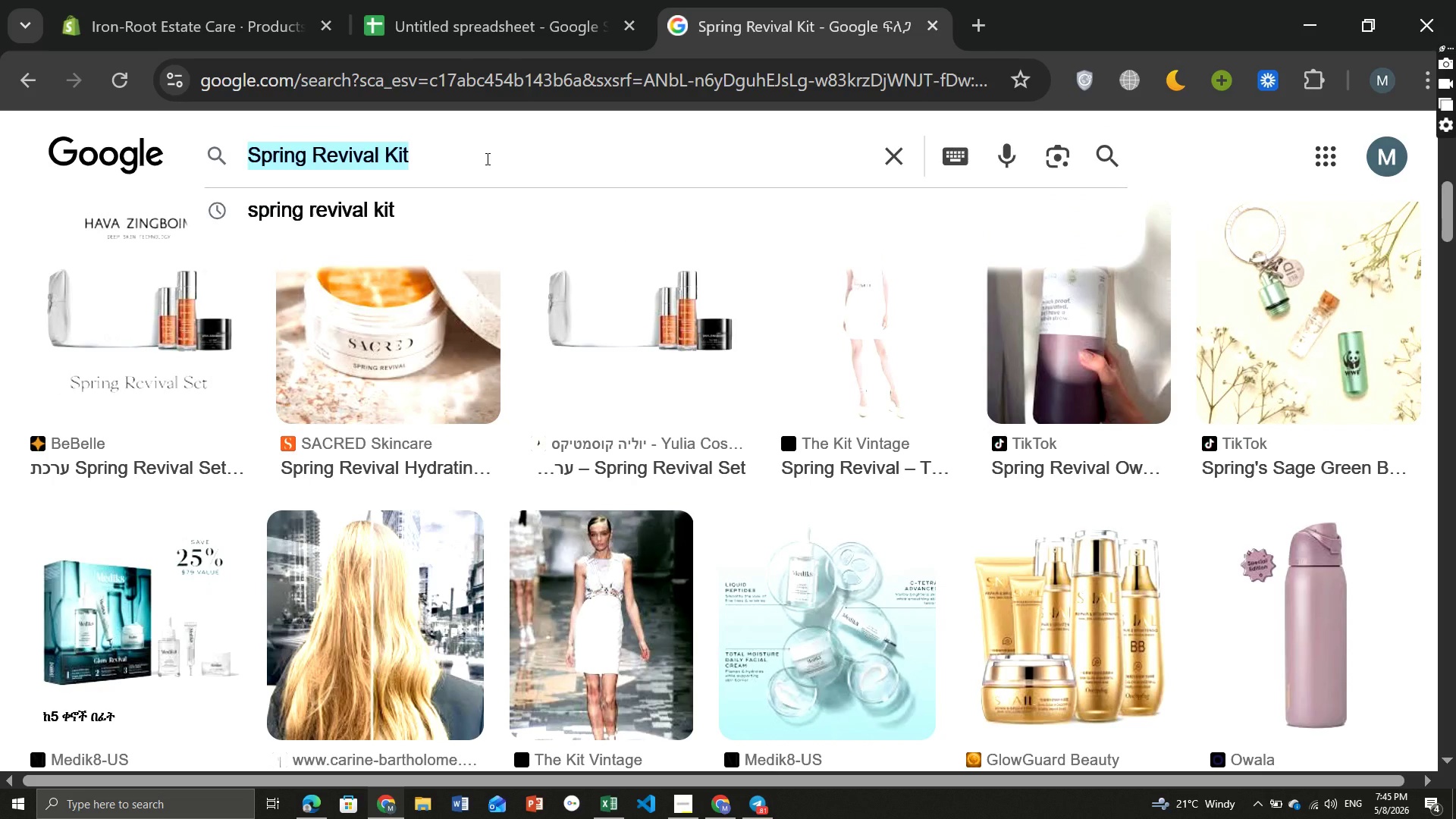 
key(Control+ControlLeft)
 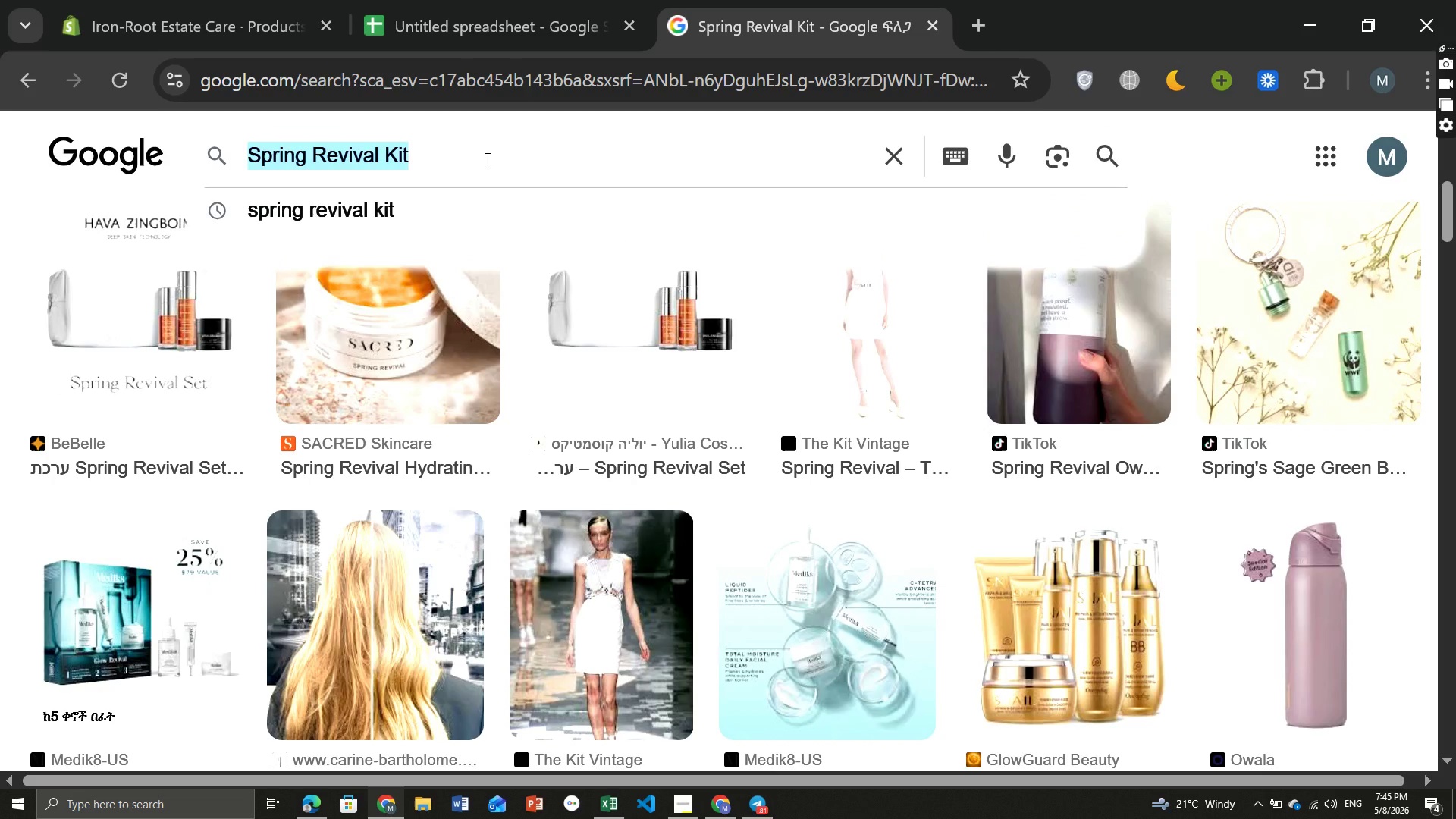 
key(Control+V)
 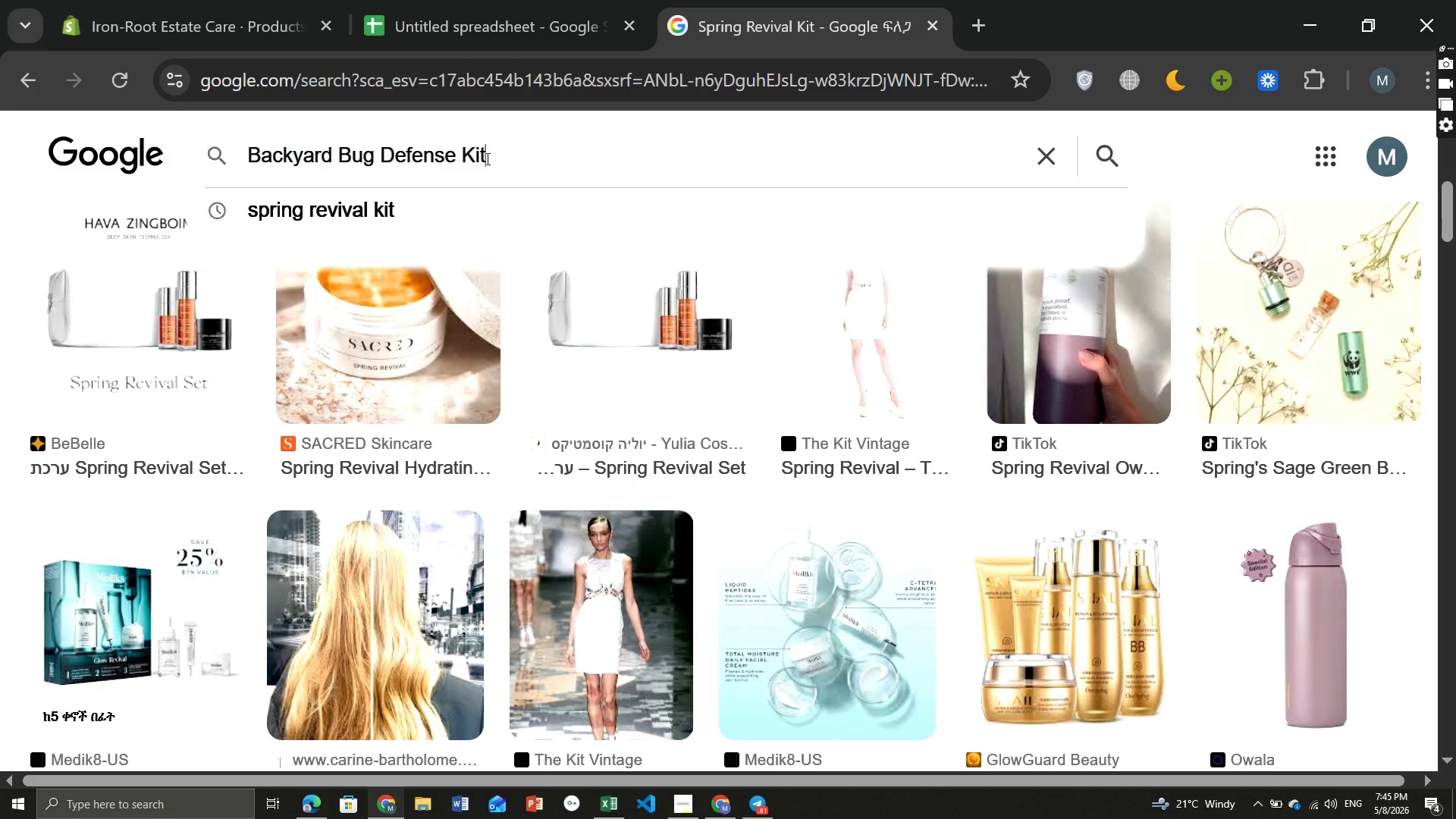 
key(Enter)
 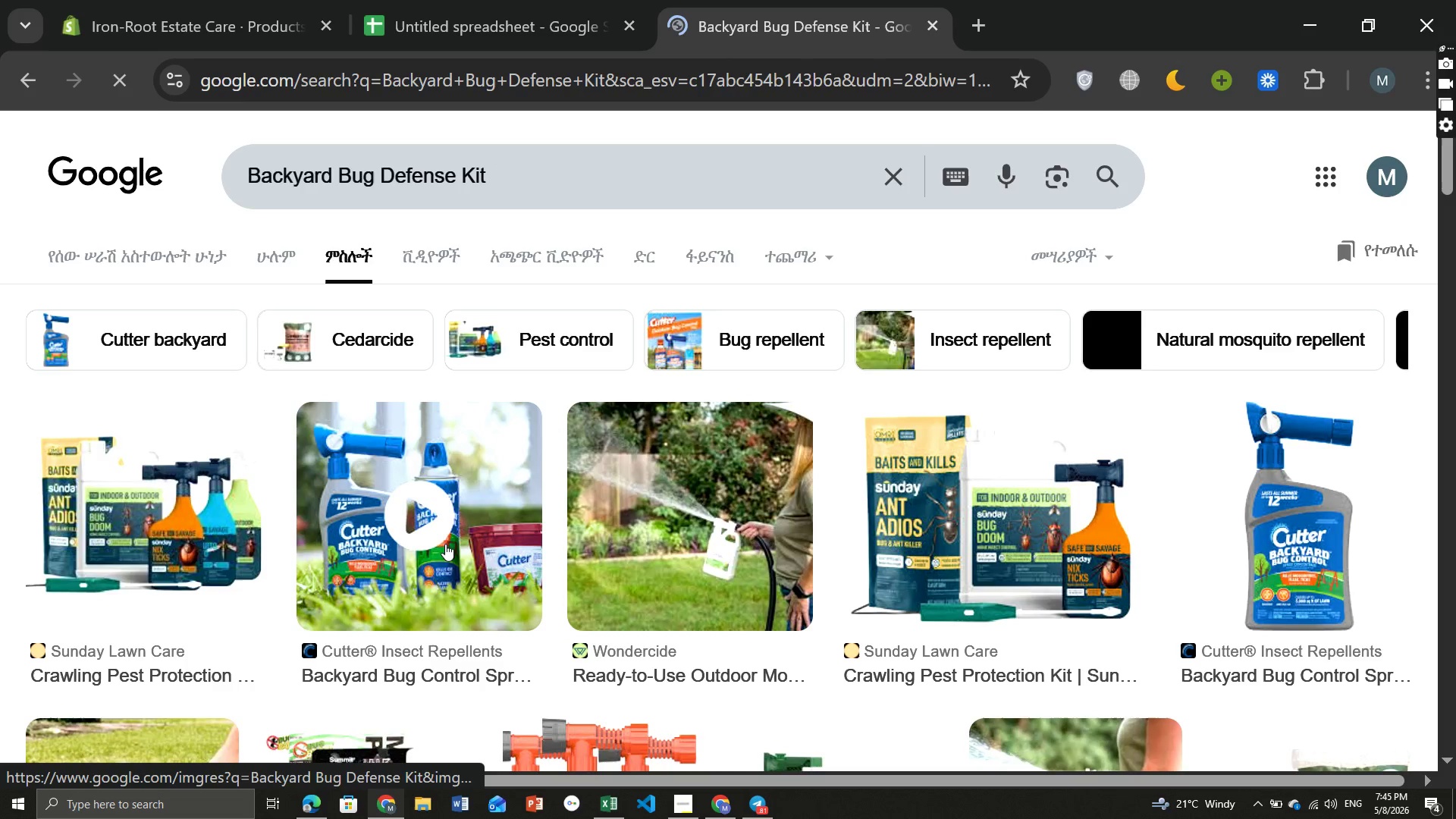 
wait(11.45)
 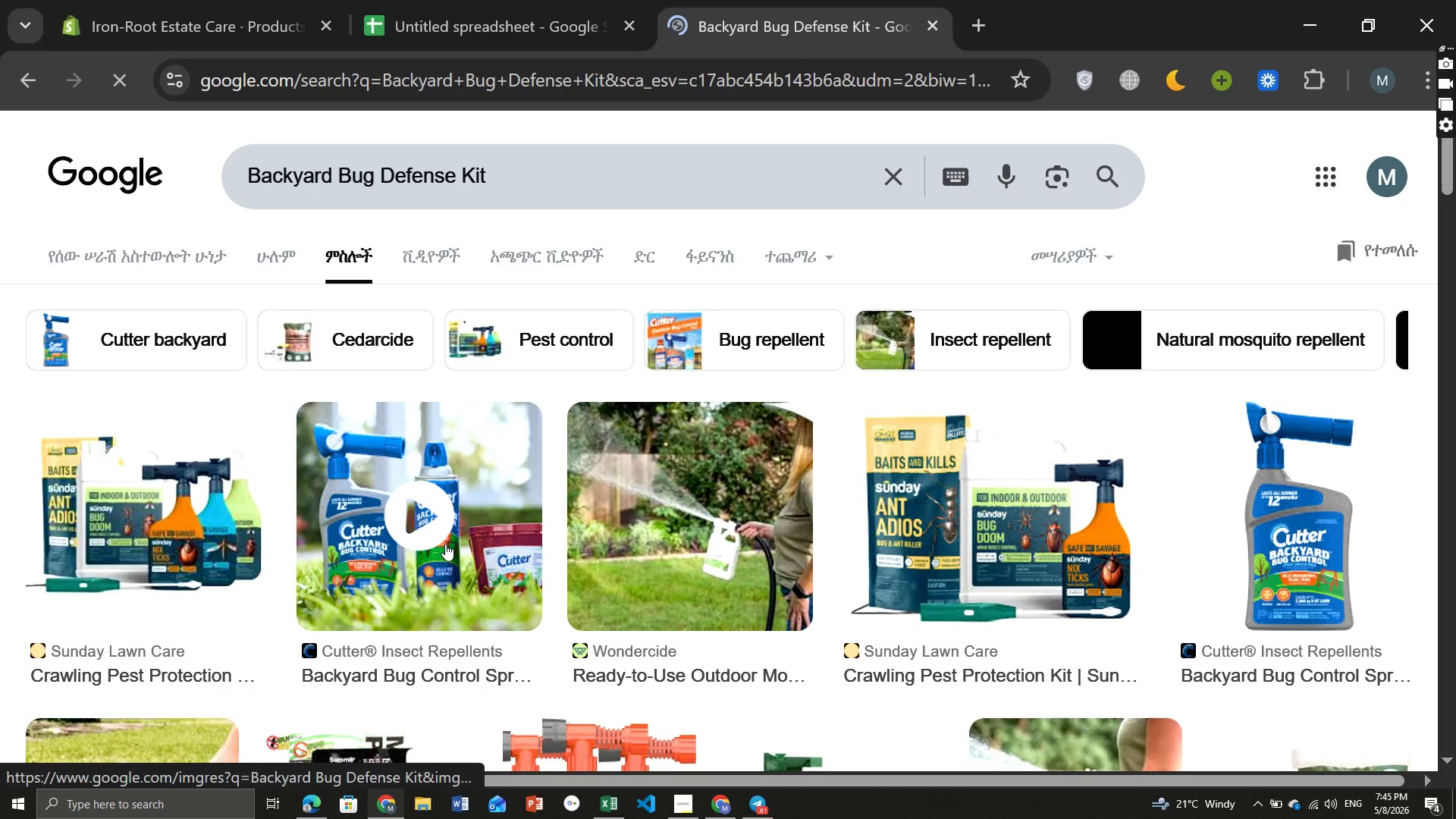 
right_click([730, 493])
 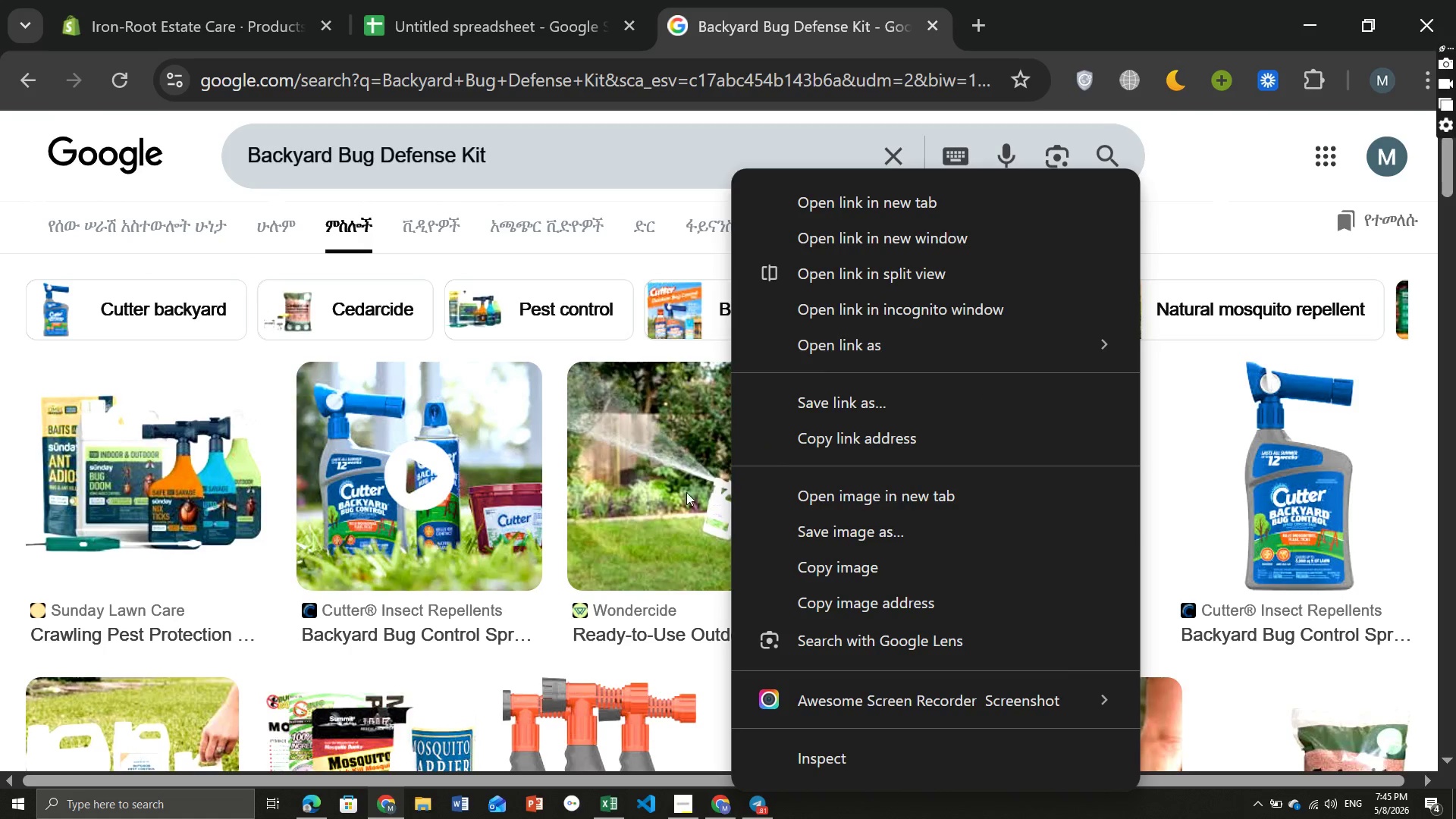 
left_click([676, 492])
 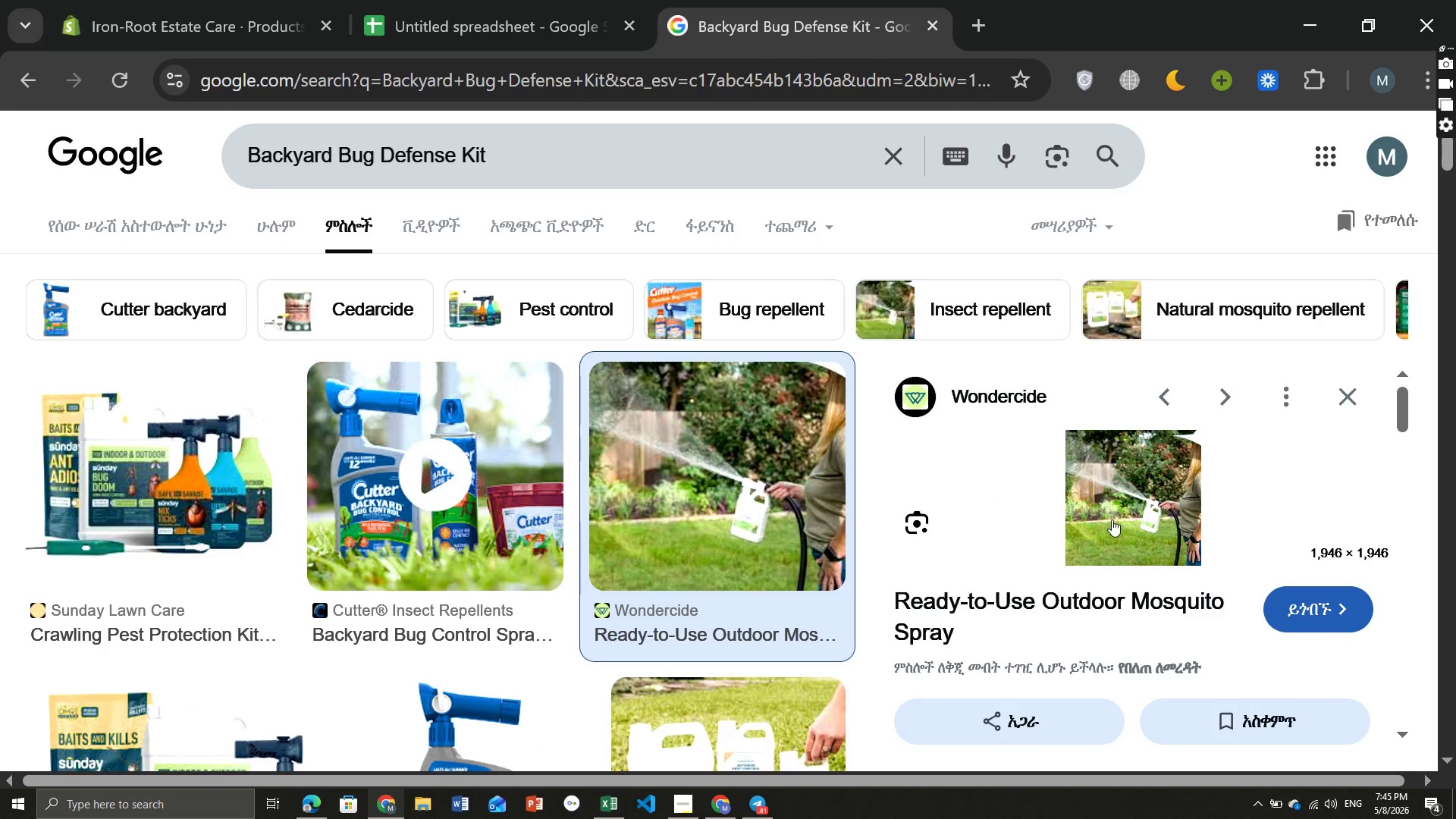 
right_click([1122, 493])
 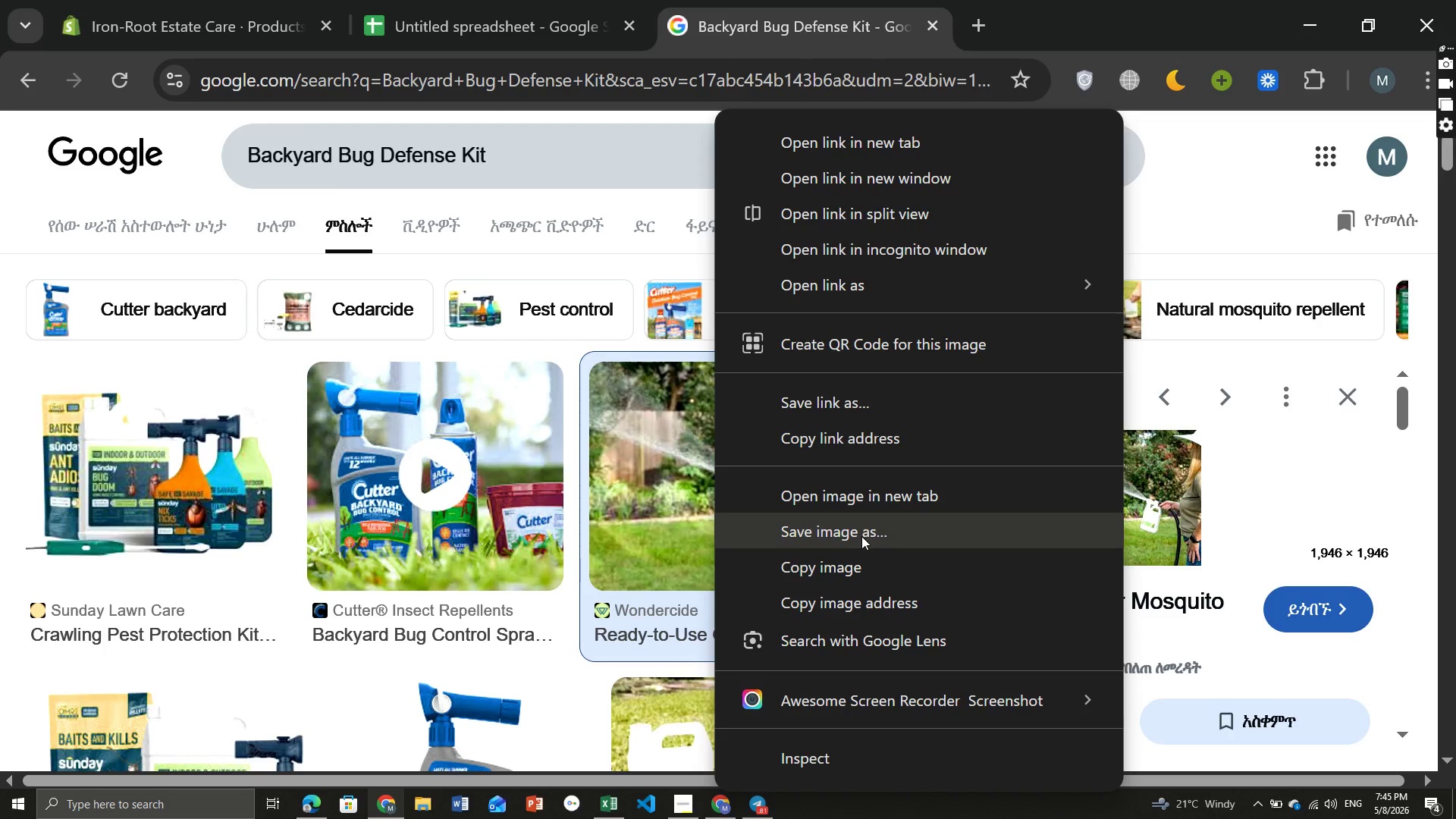 
left_click([857, 536])
 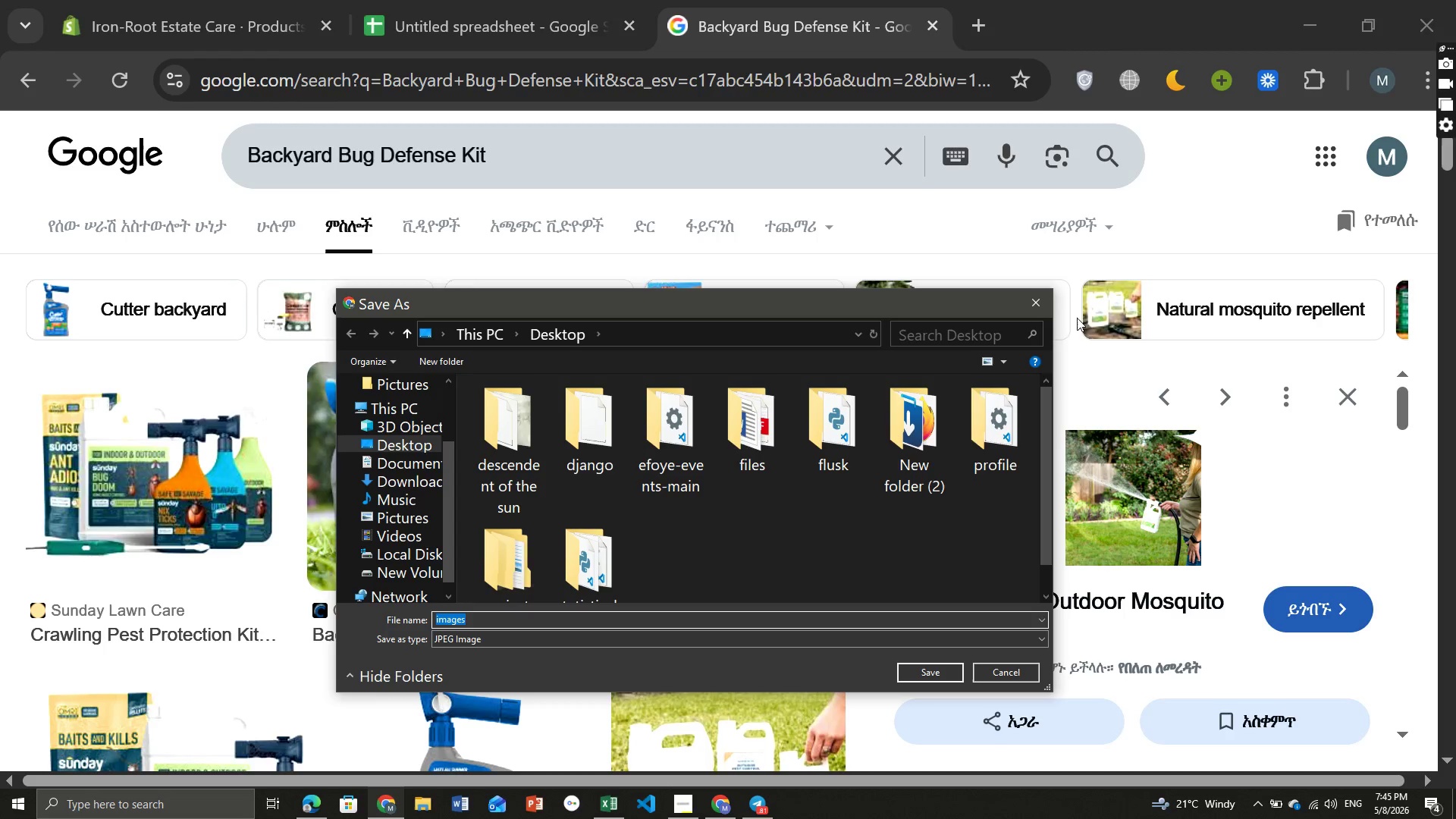 
wait(5.44)
 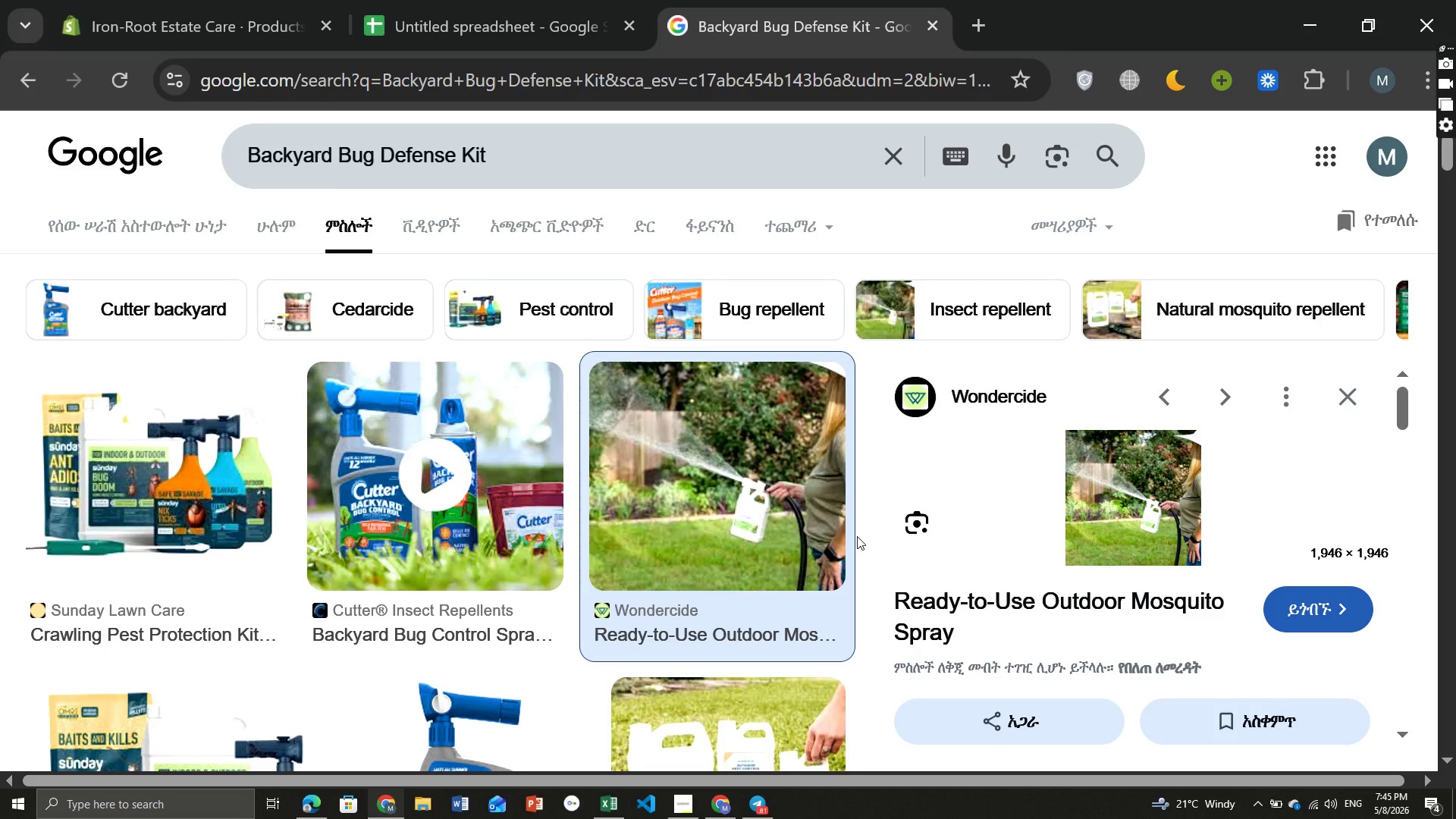 
left_click([1028, 311])
 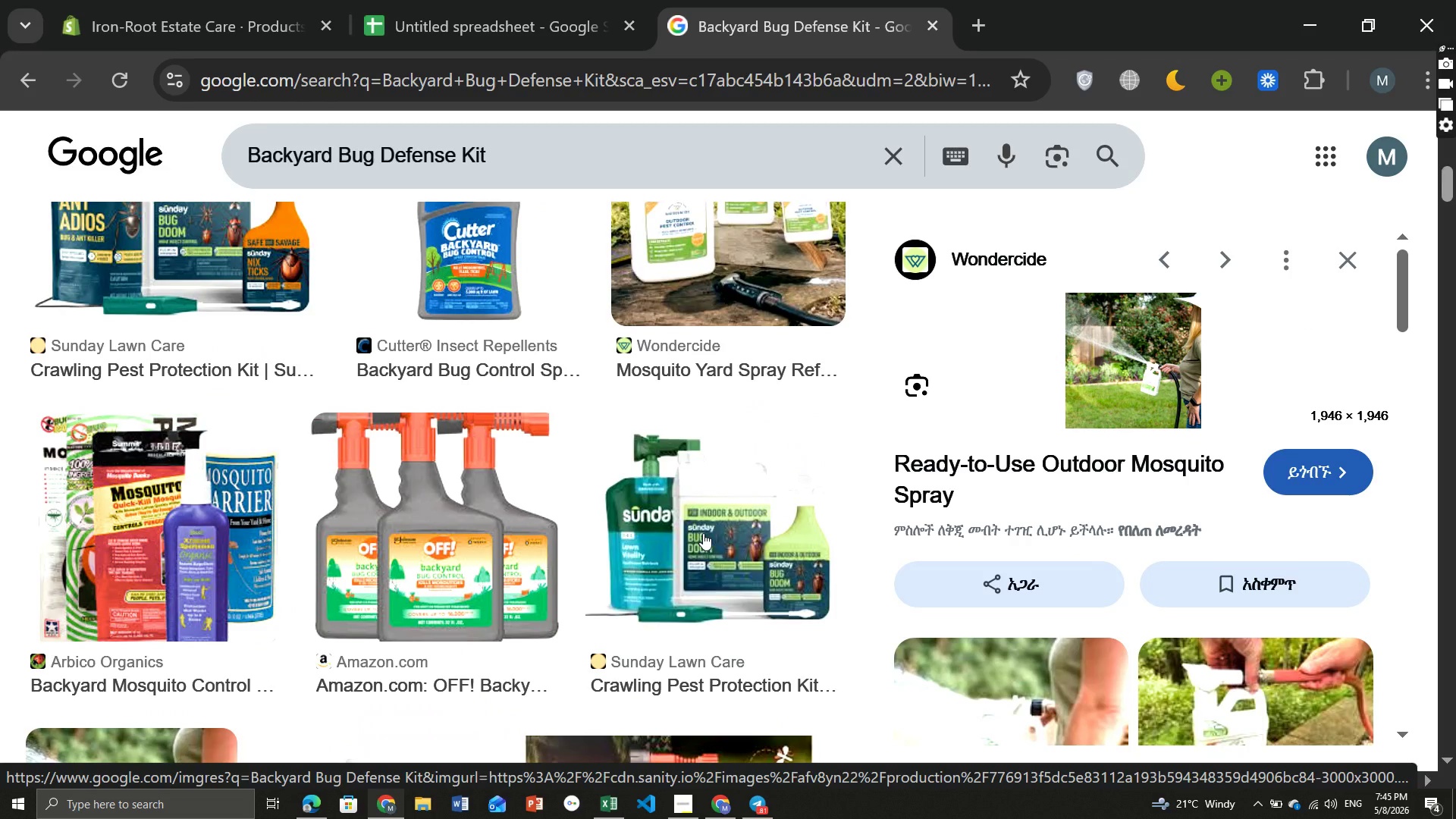 
wait(6.56)
 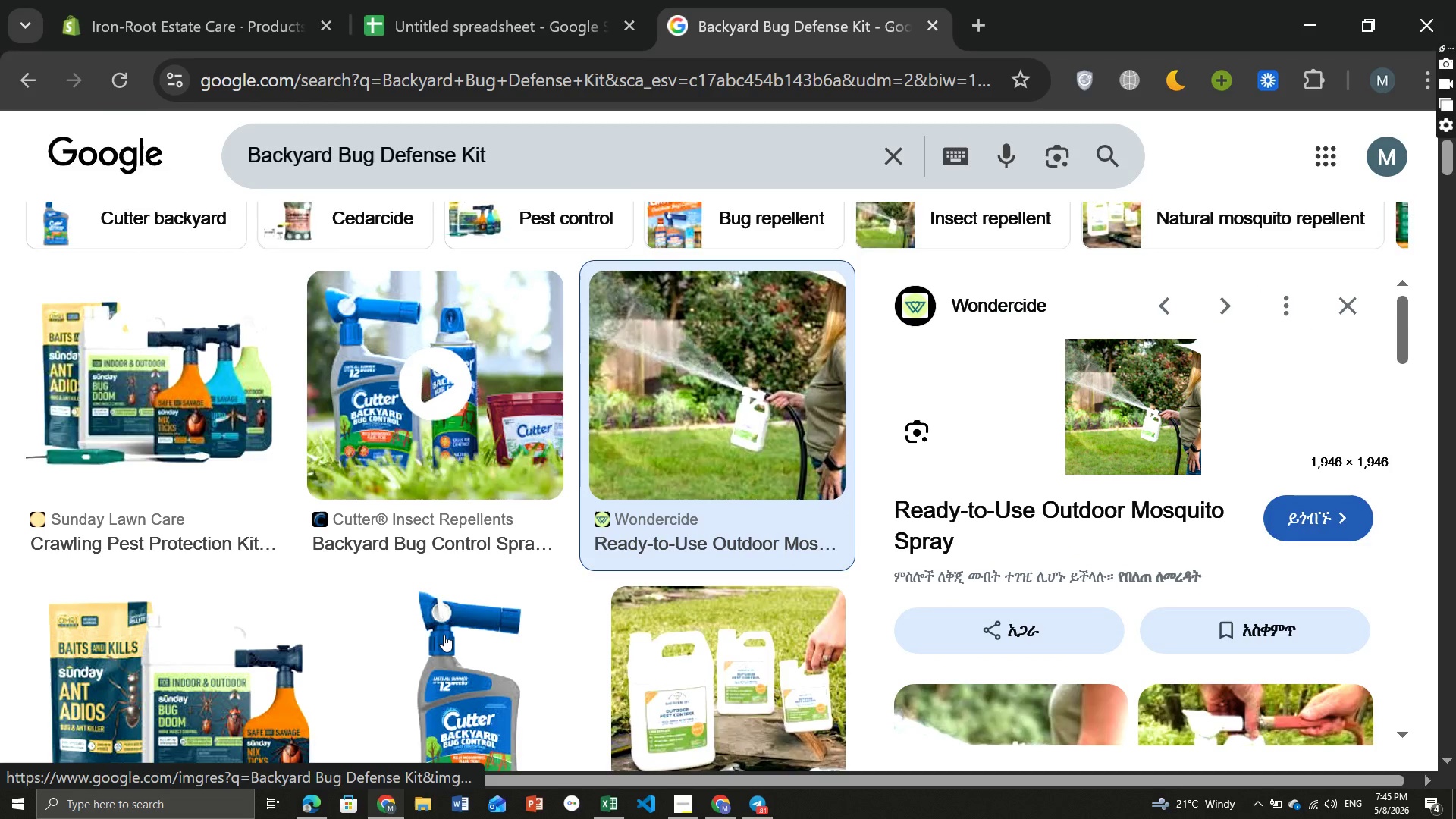 
mouse_move([1222, 492])
 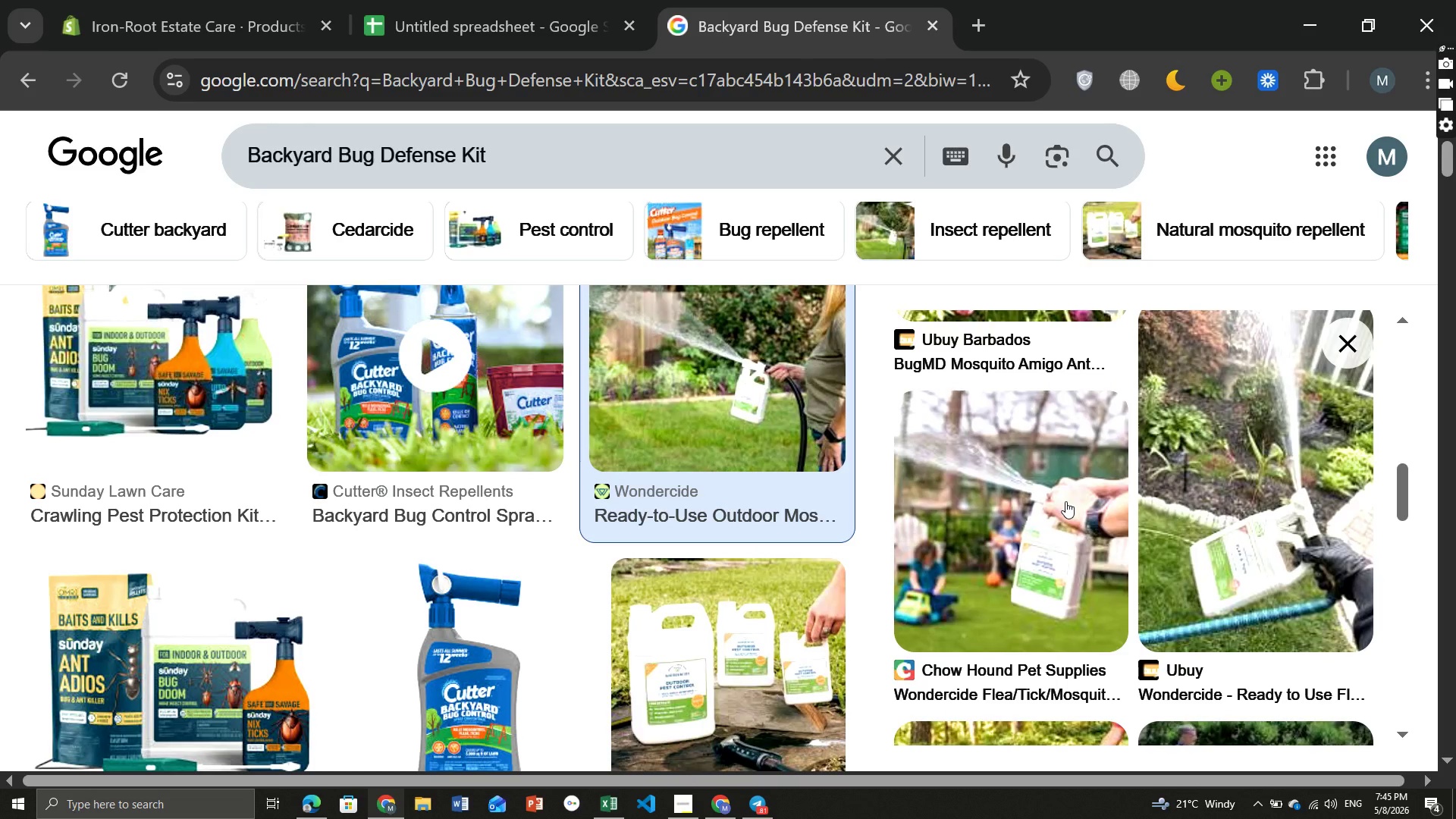 
left_click([1299, 528])
 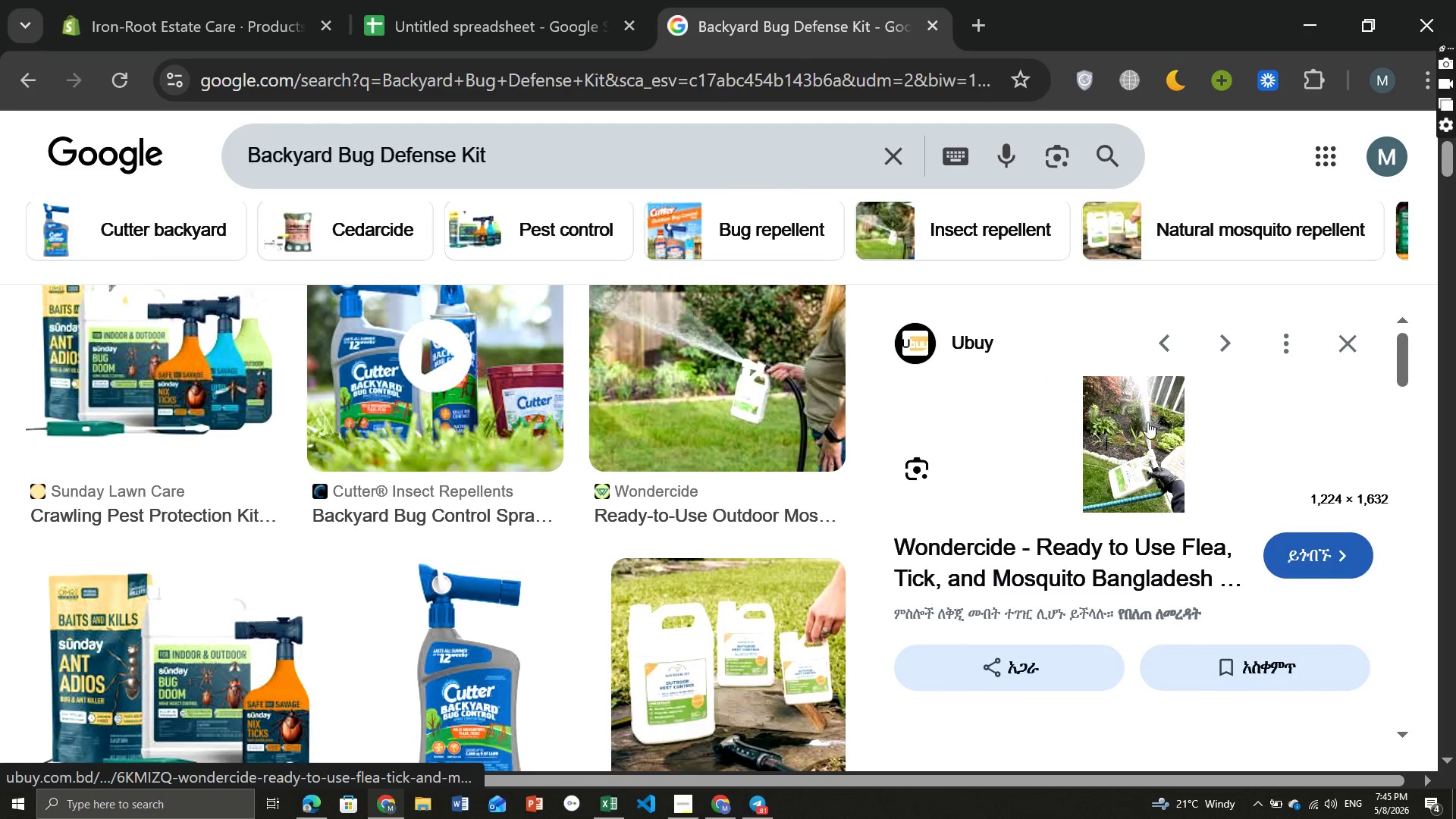 
right_click([1143, 425])
 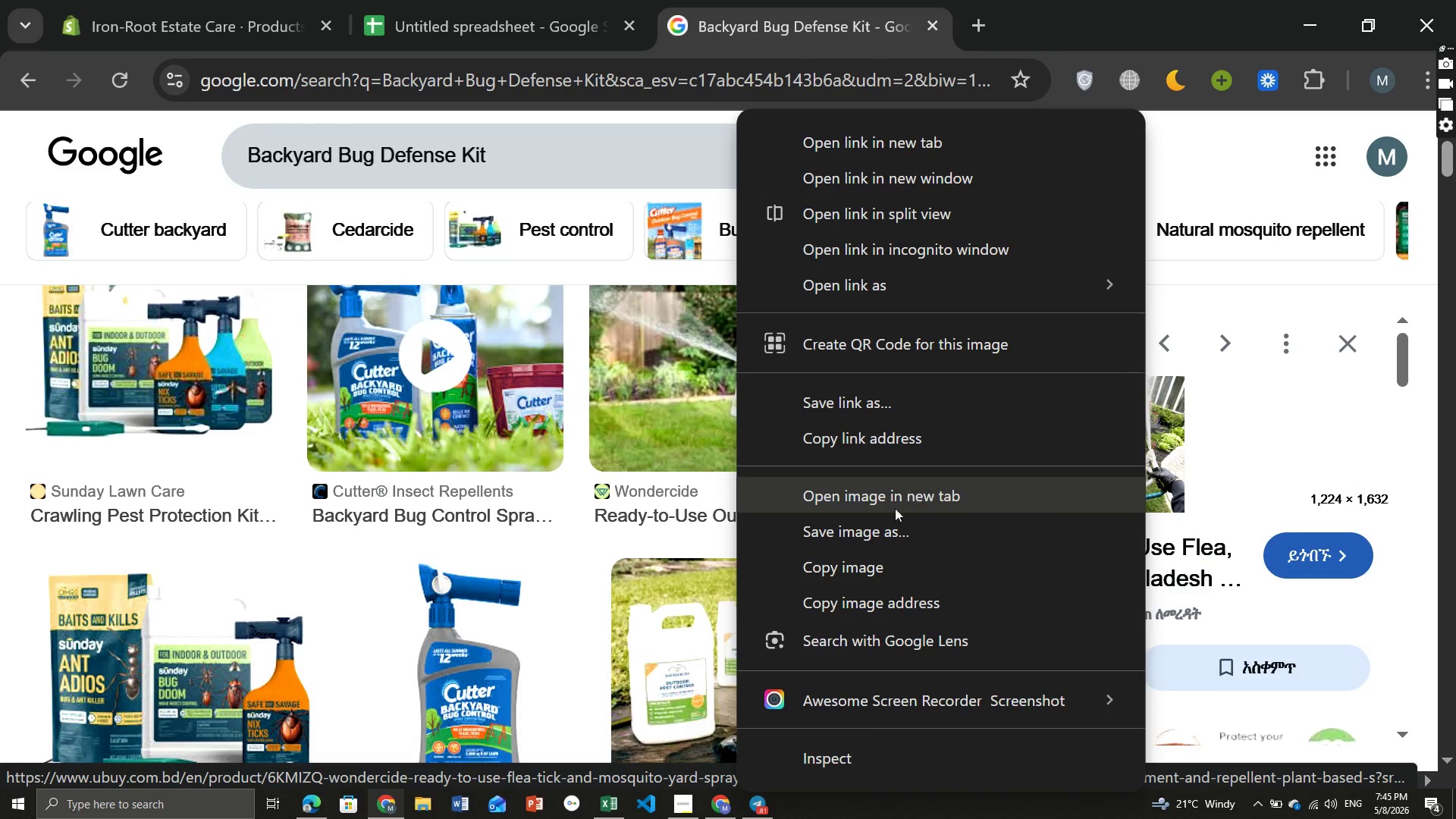 
left_click([883, 524])
 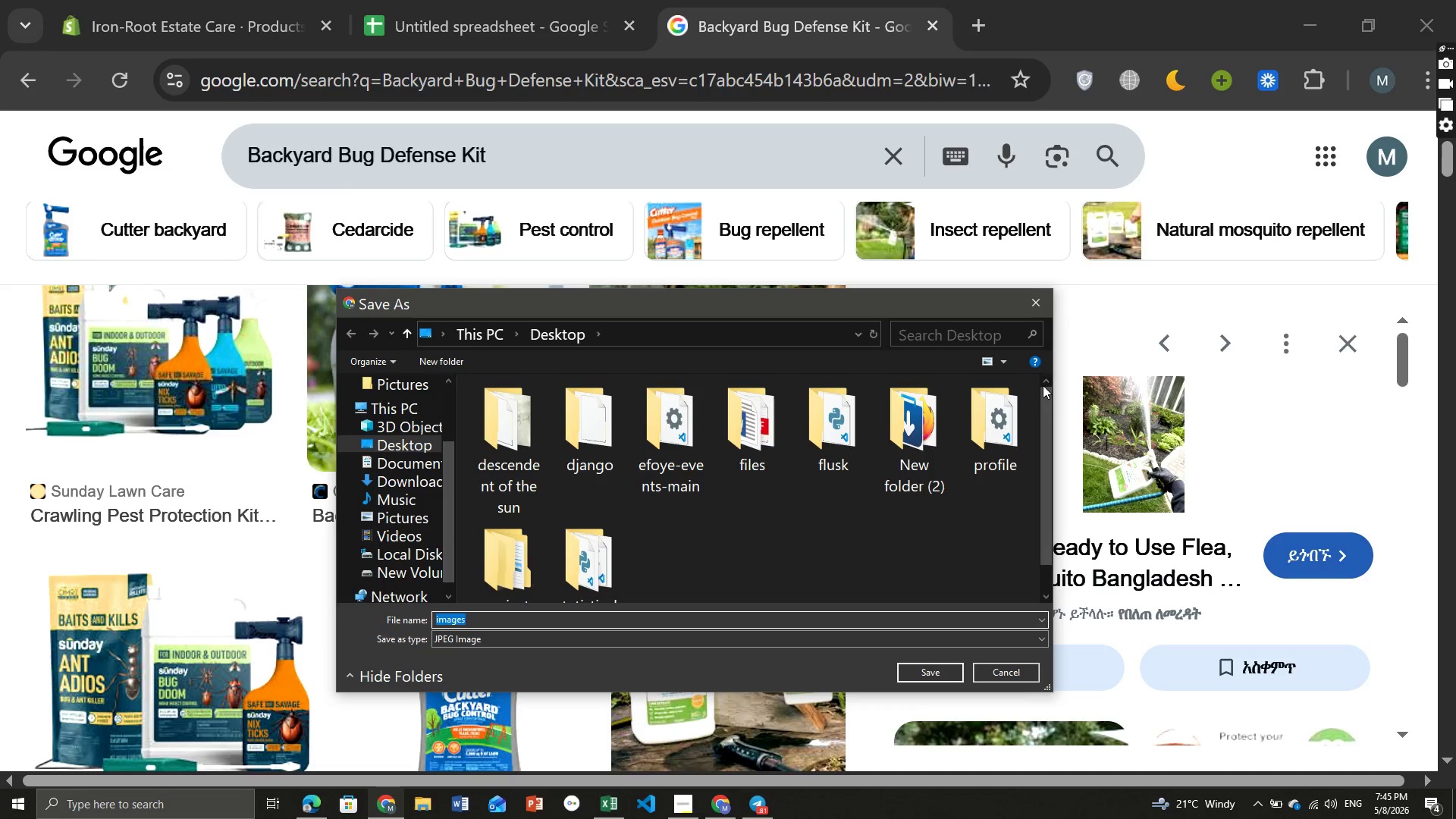 
left_click([1040, 309])
 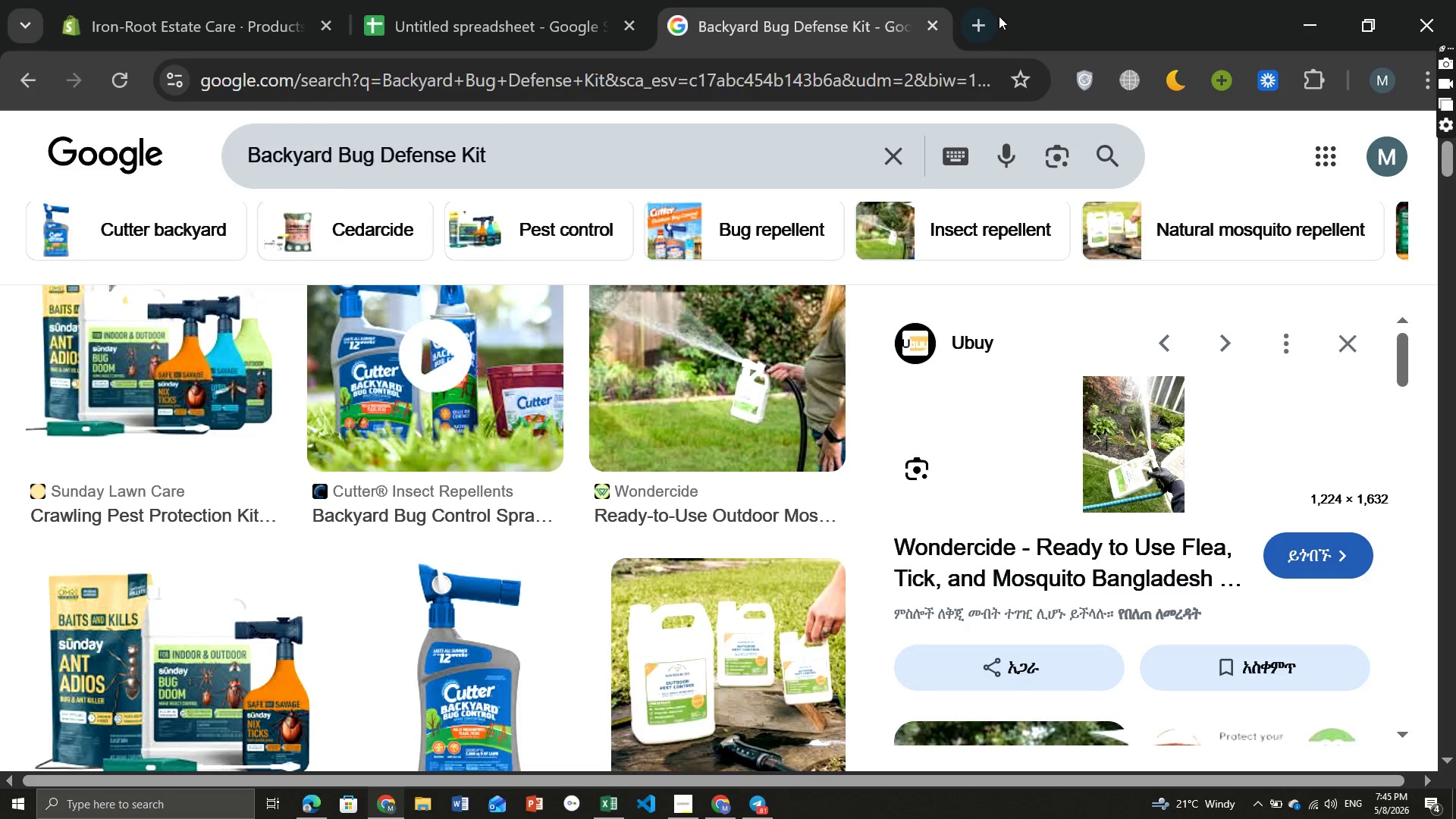 
left_click([980, 17])
 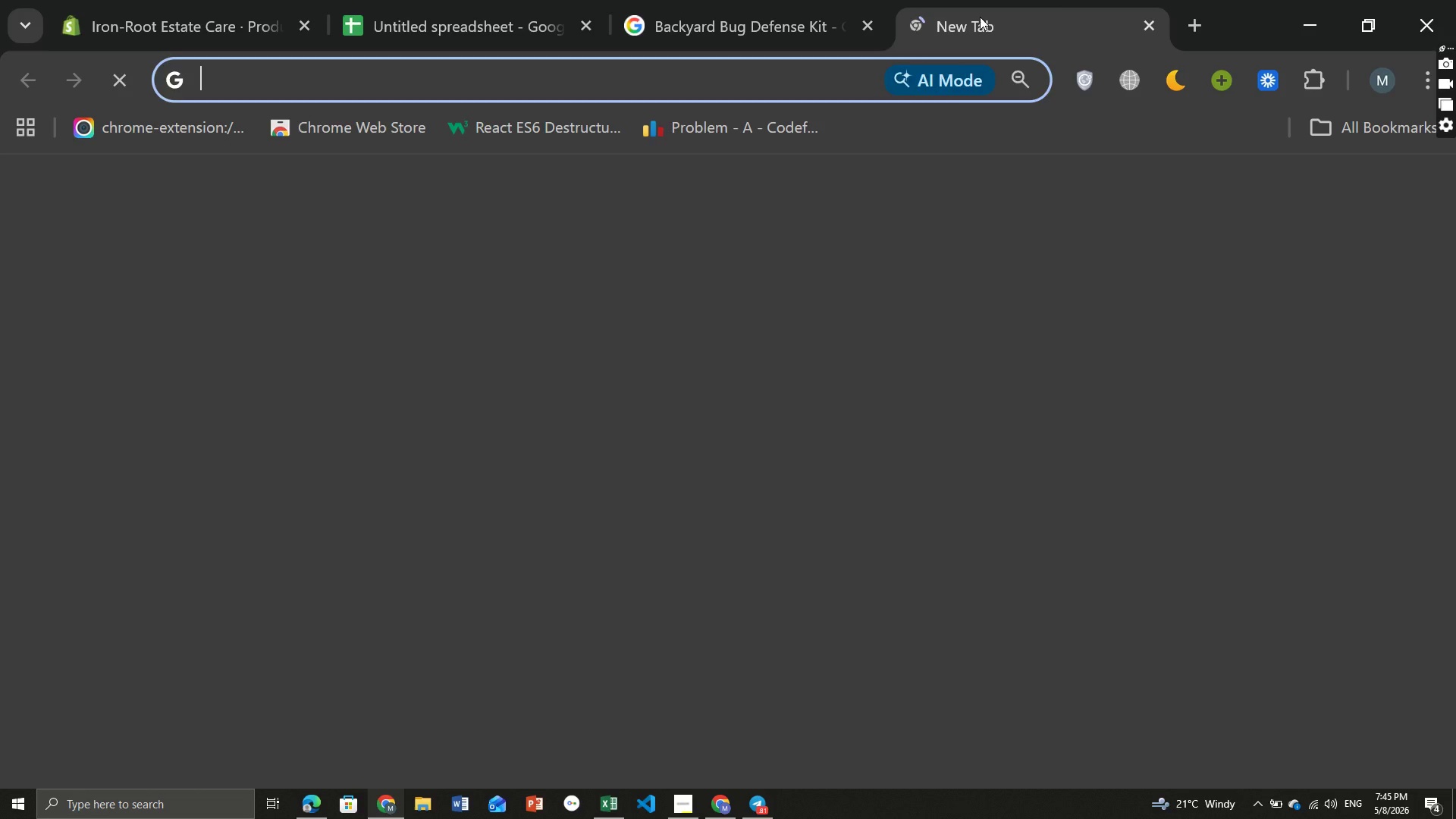 
type(unshplash)
 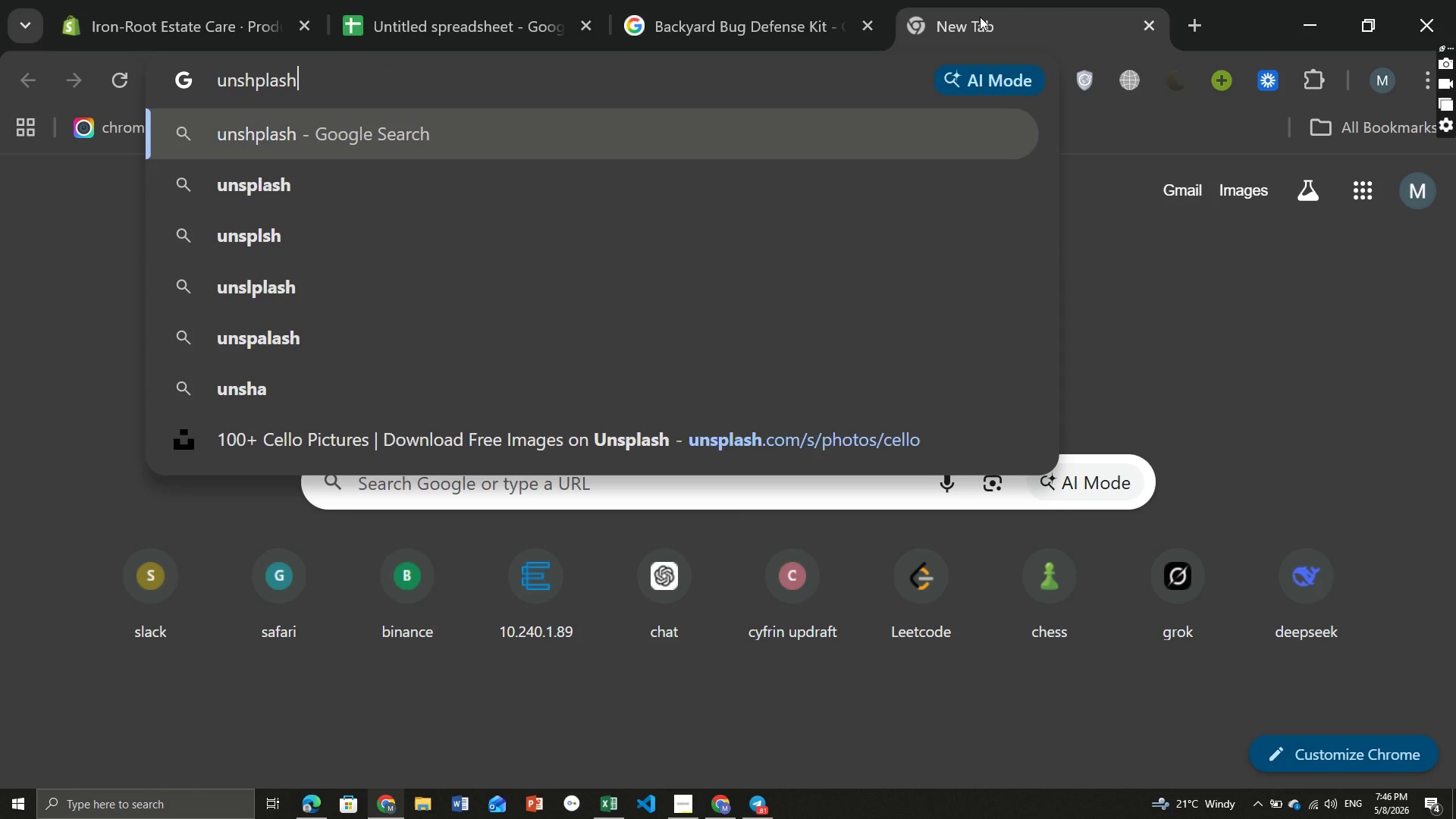 
key(ArrowDown)
 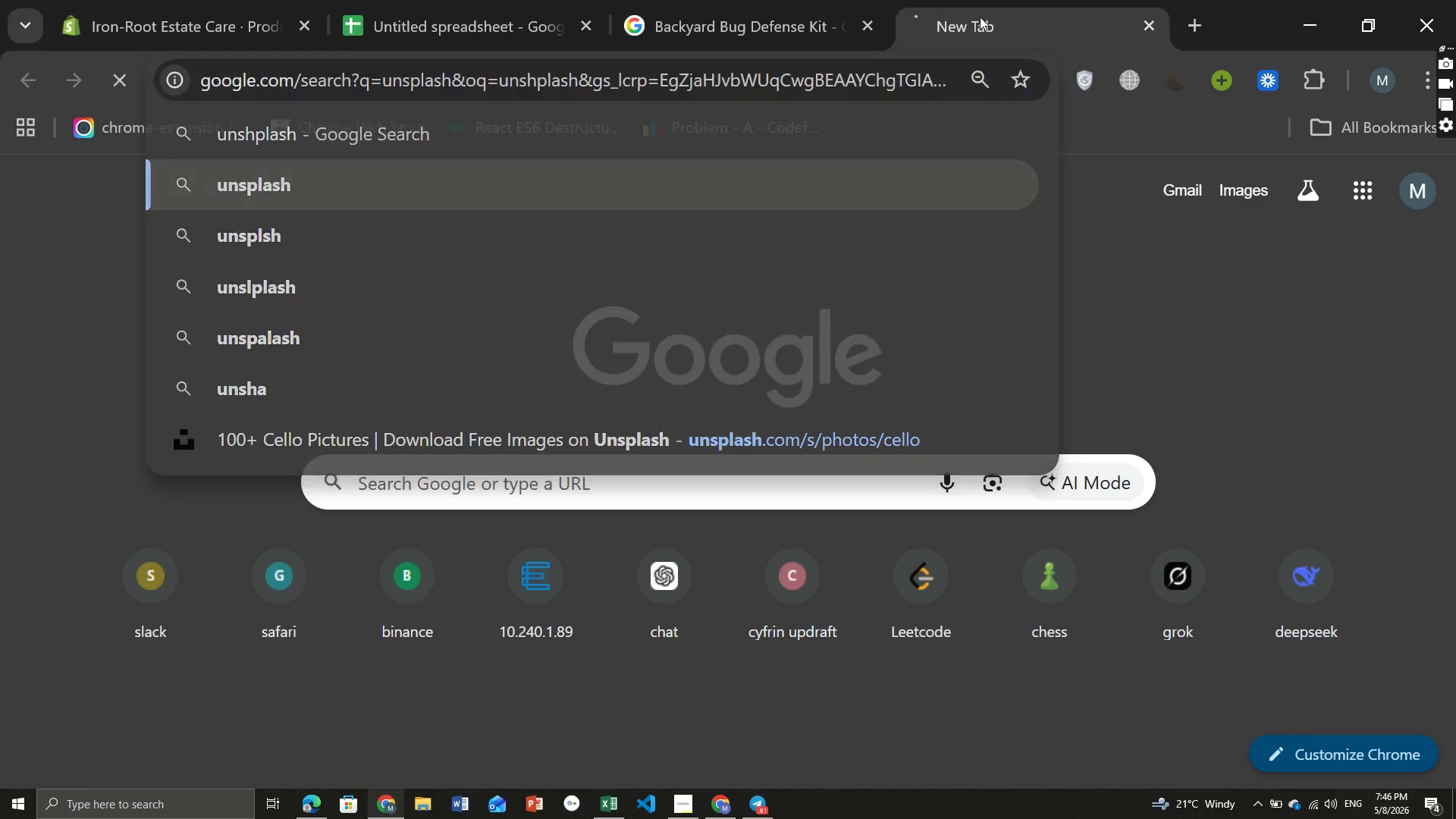 
key(Enter)
 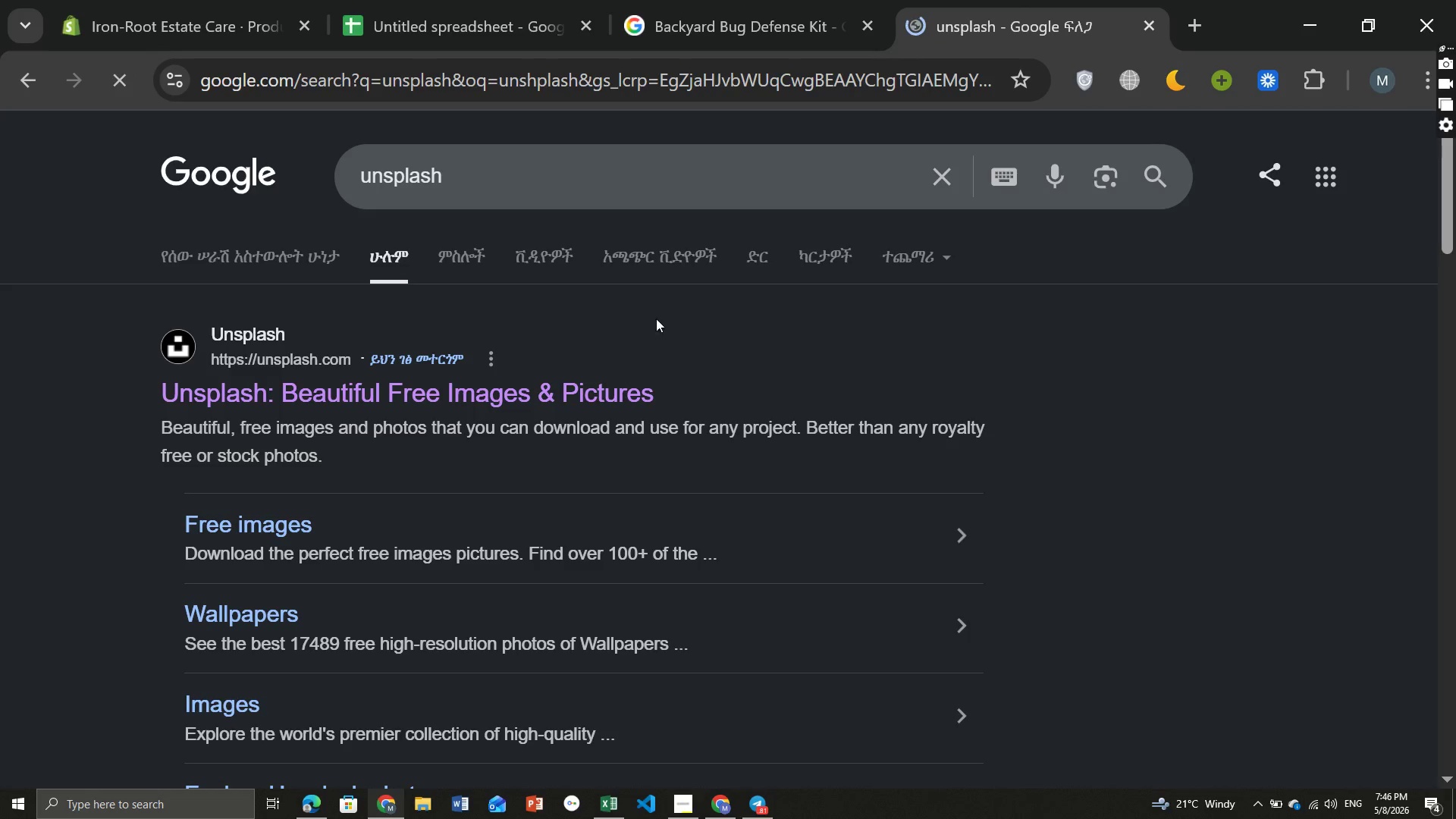 
left_click([523, 400])
 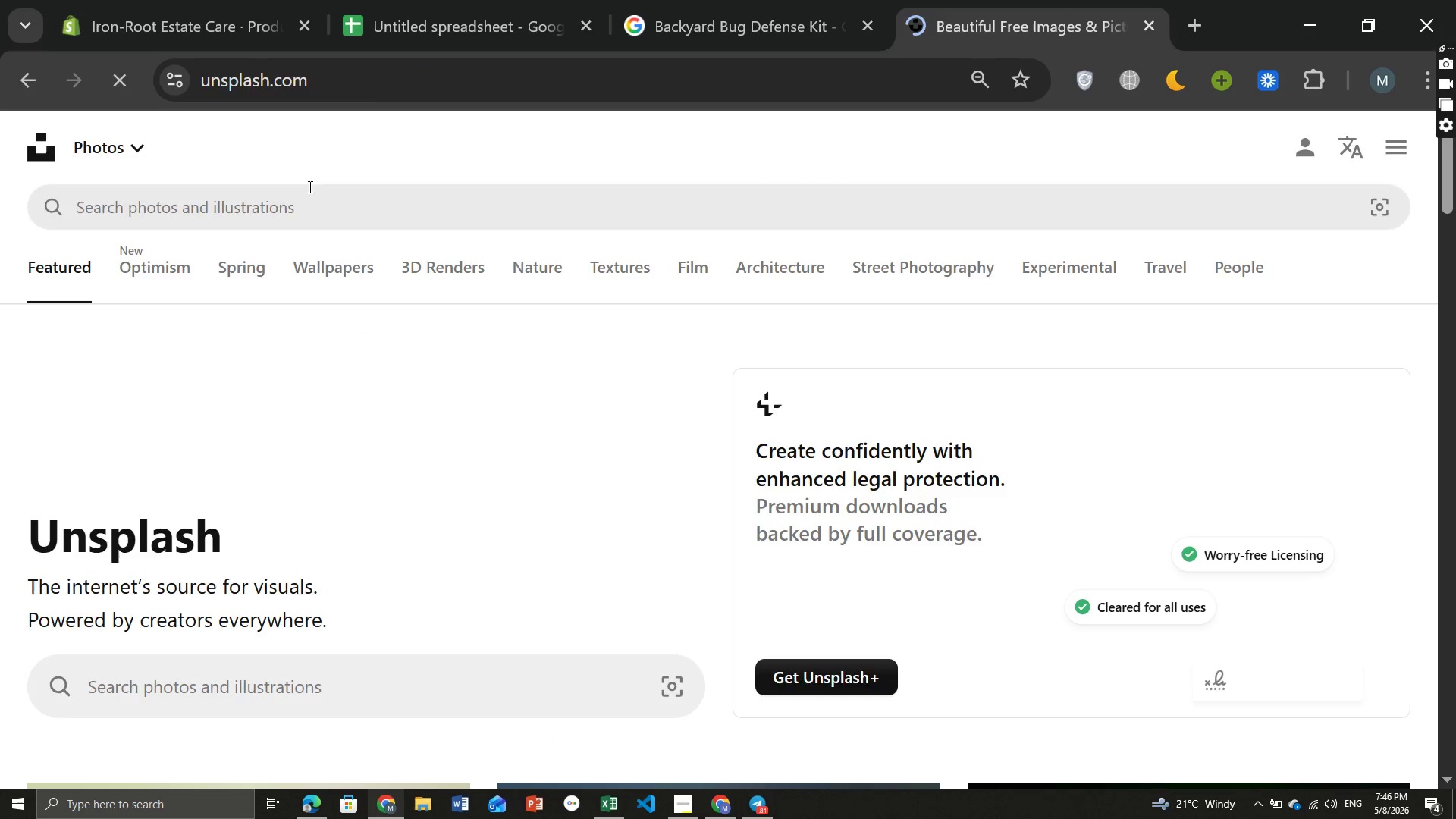 
left_click([294, 204])
 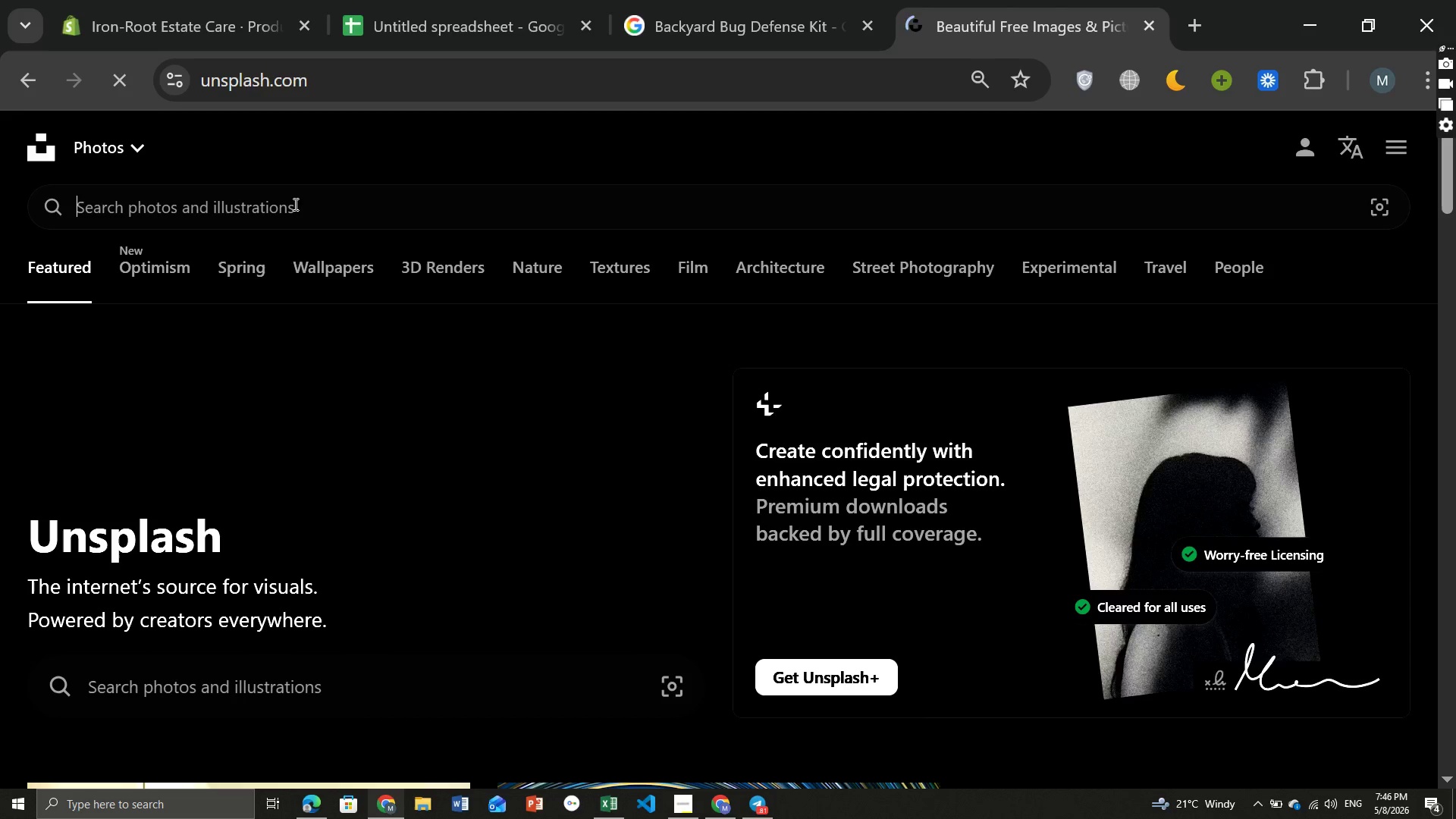 
key(Control+ControlLeft)
 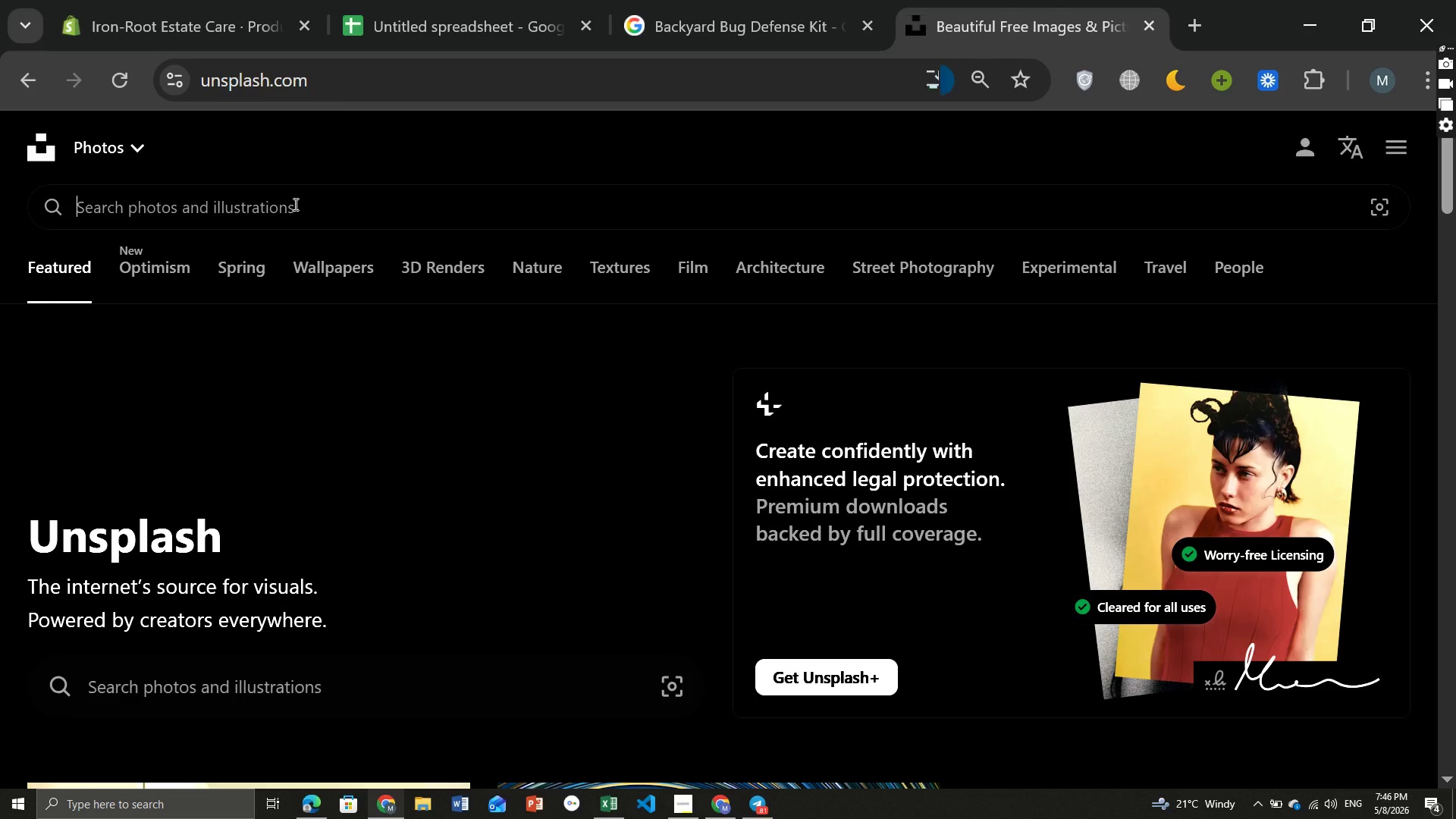 
key(Control+V)
 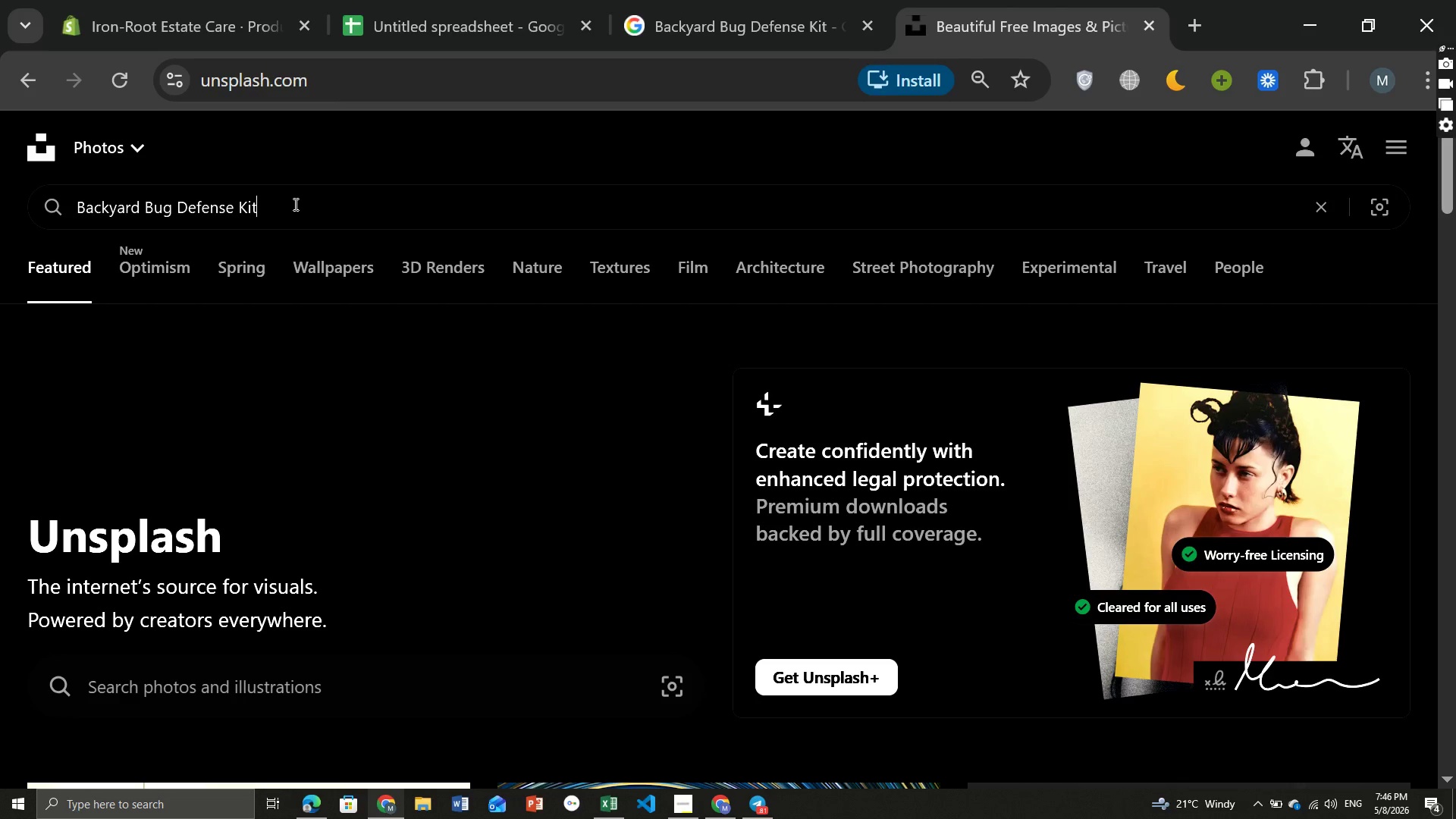 
key(Enter)
 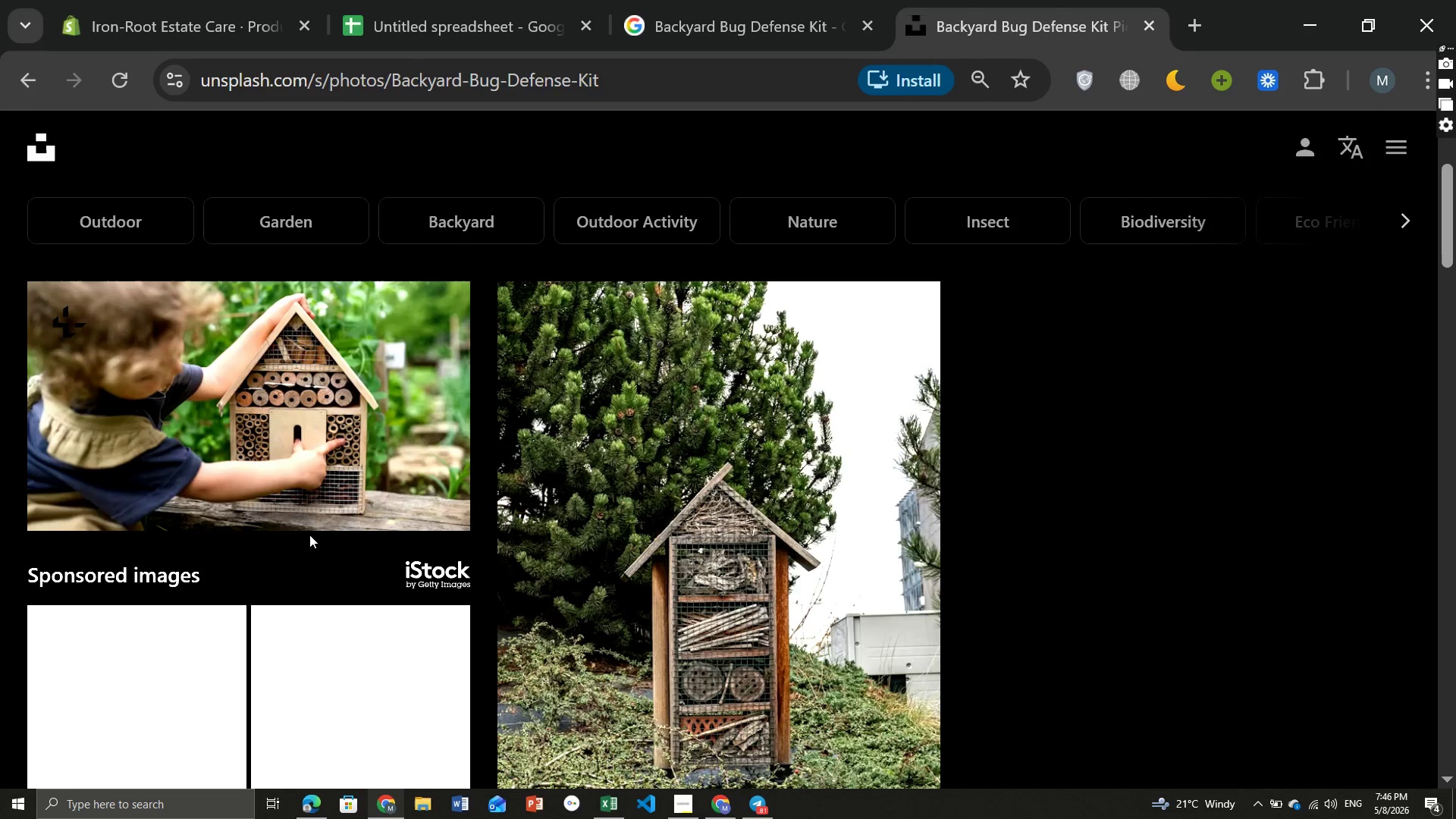 
wait(8.84)
 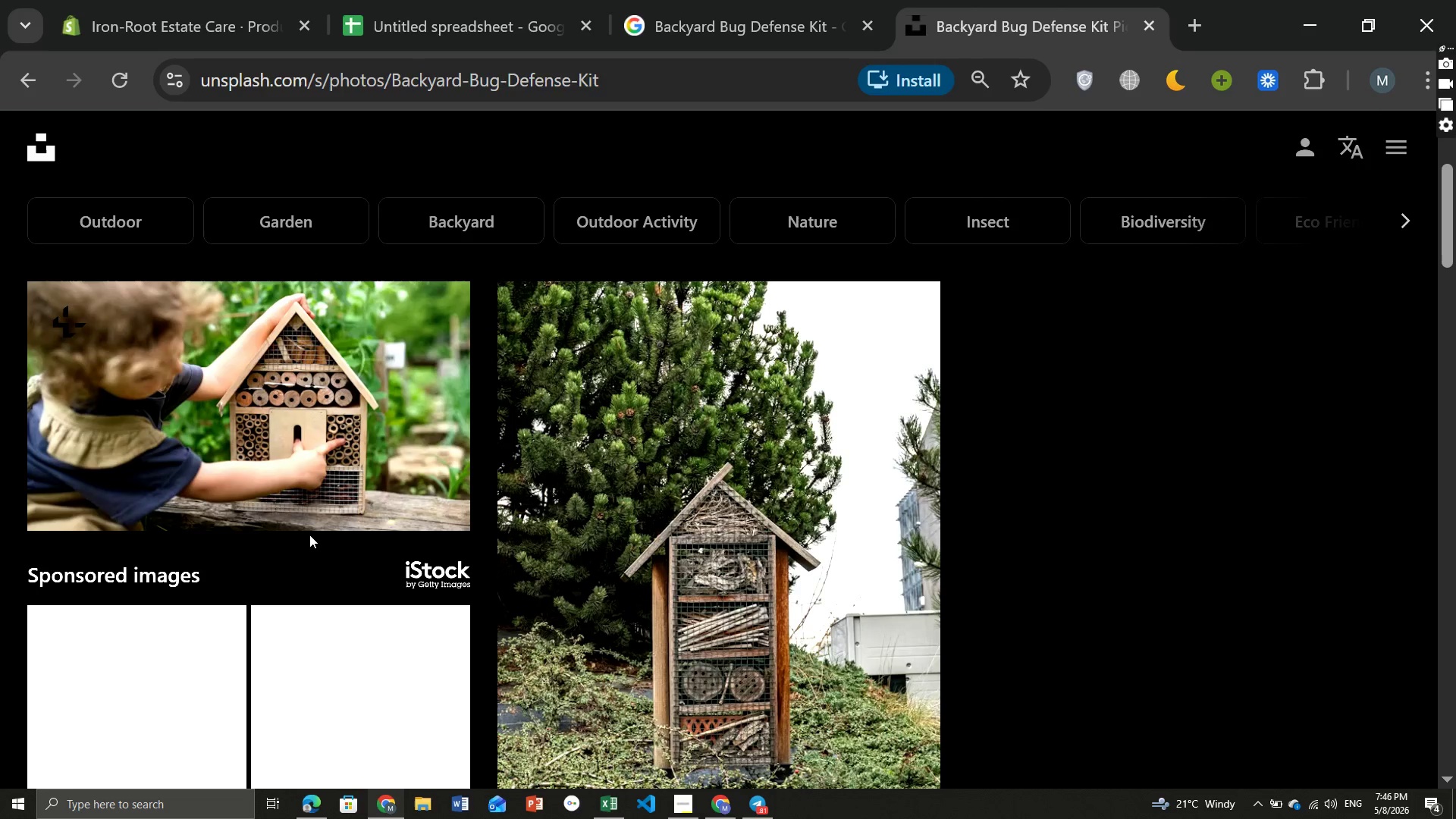 
left_click([379, 487])
 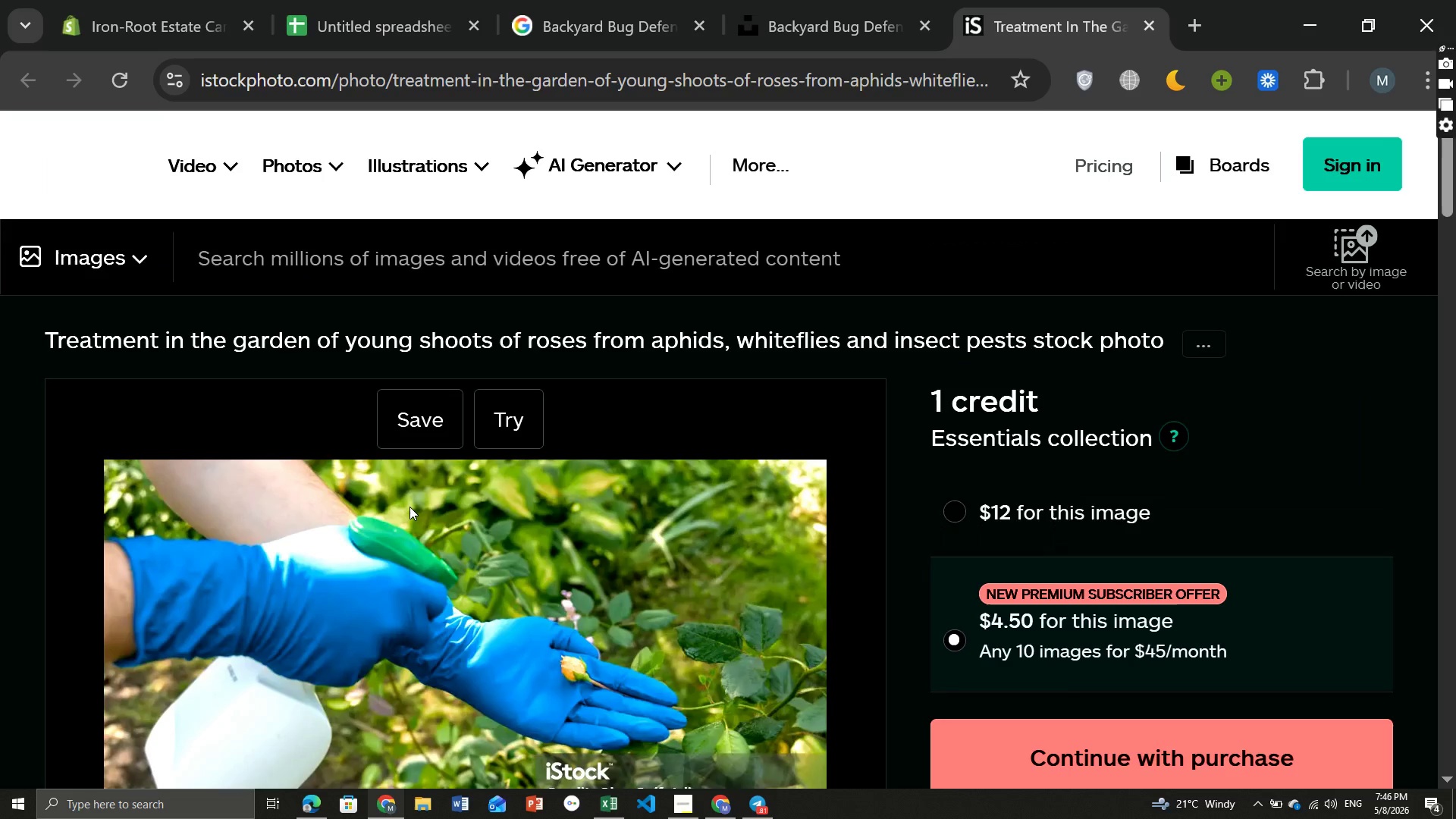 
wait(15.42)
 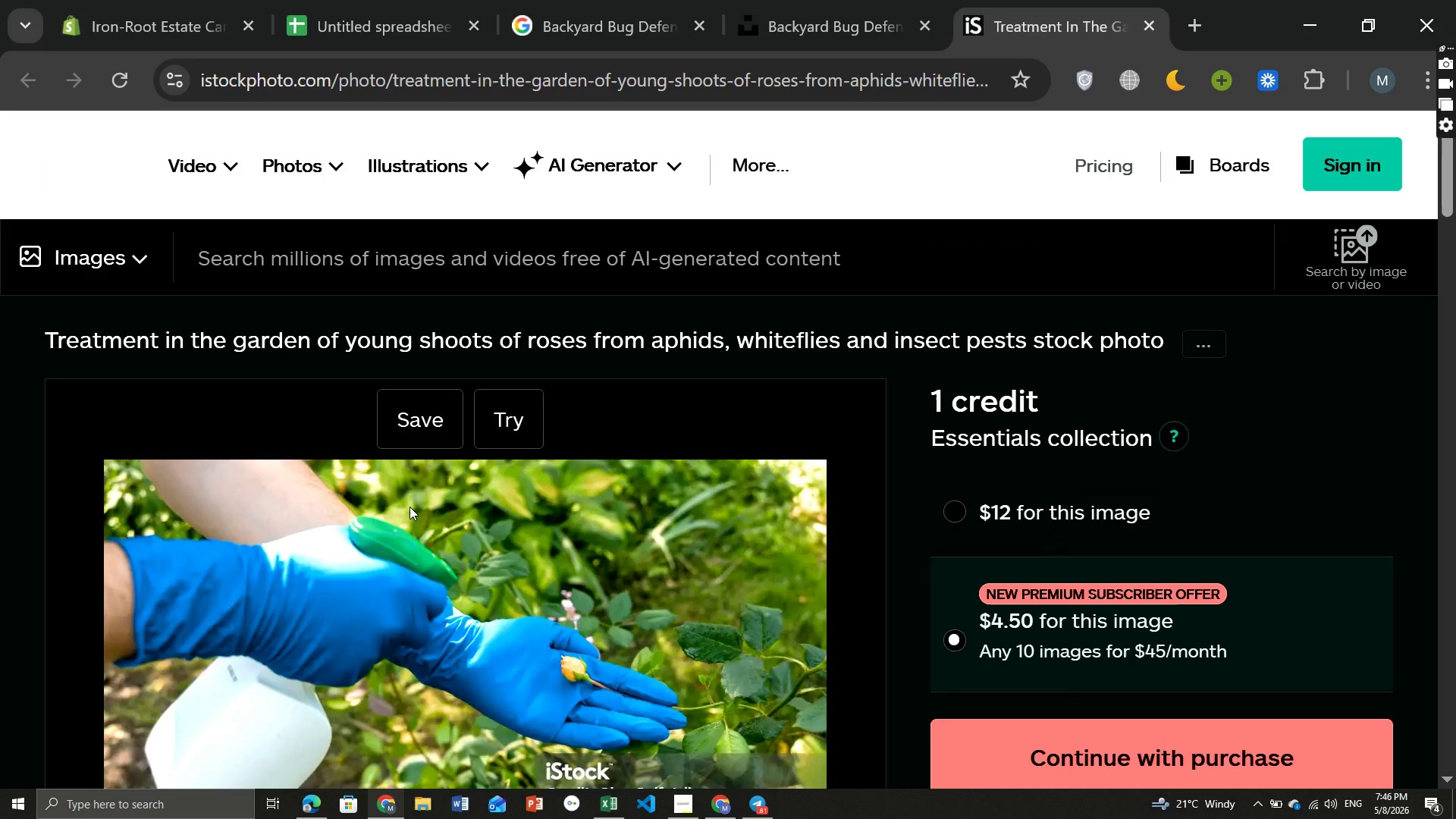 
left_click([1149, 22])
 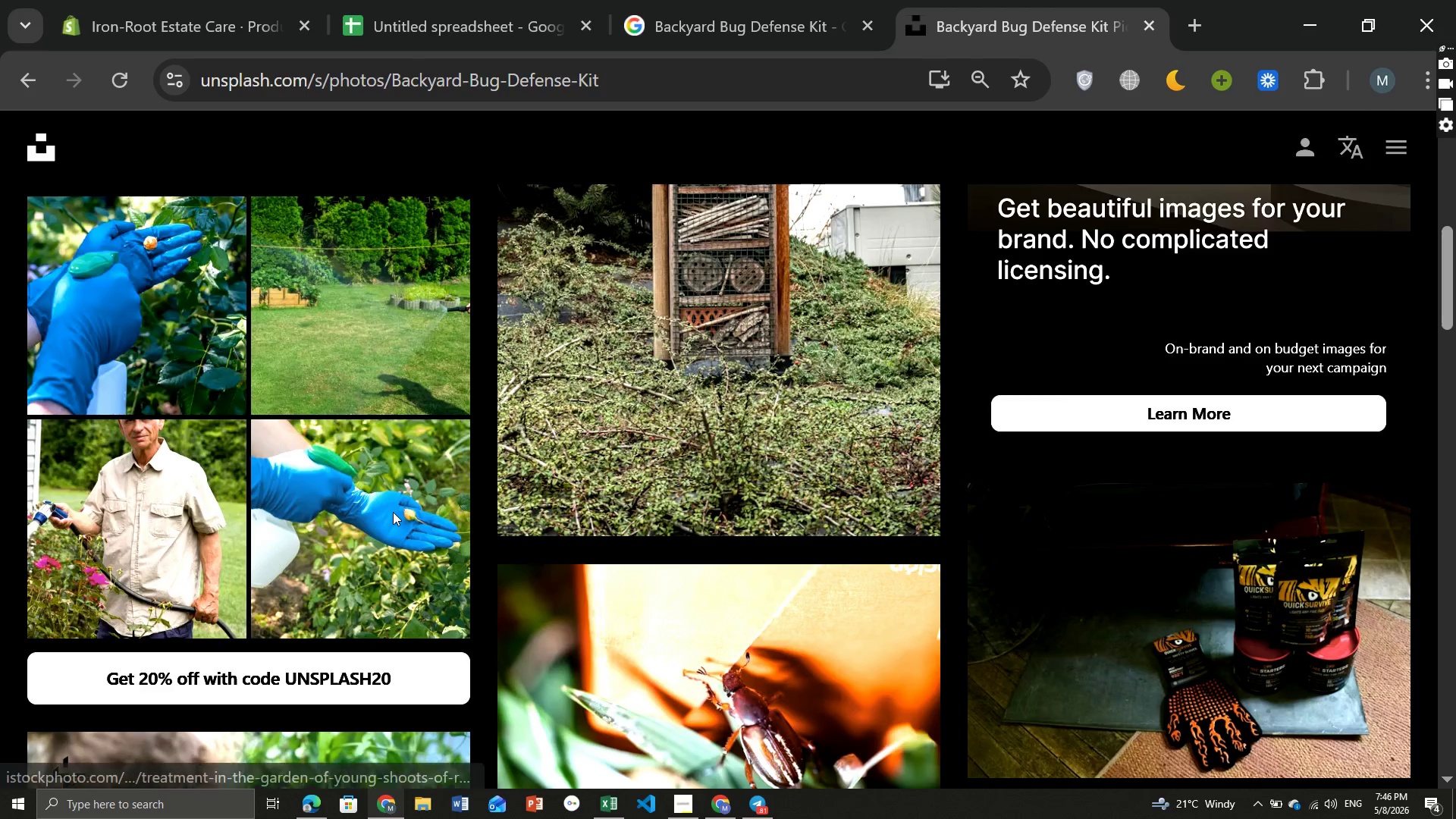 
right_click([393, 512])
 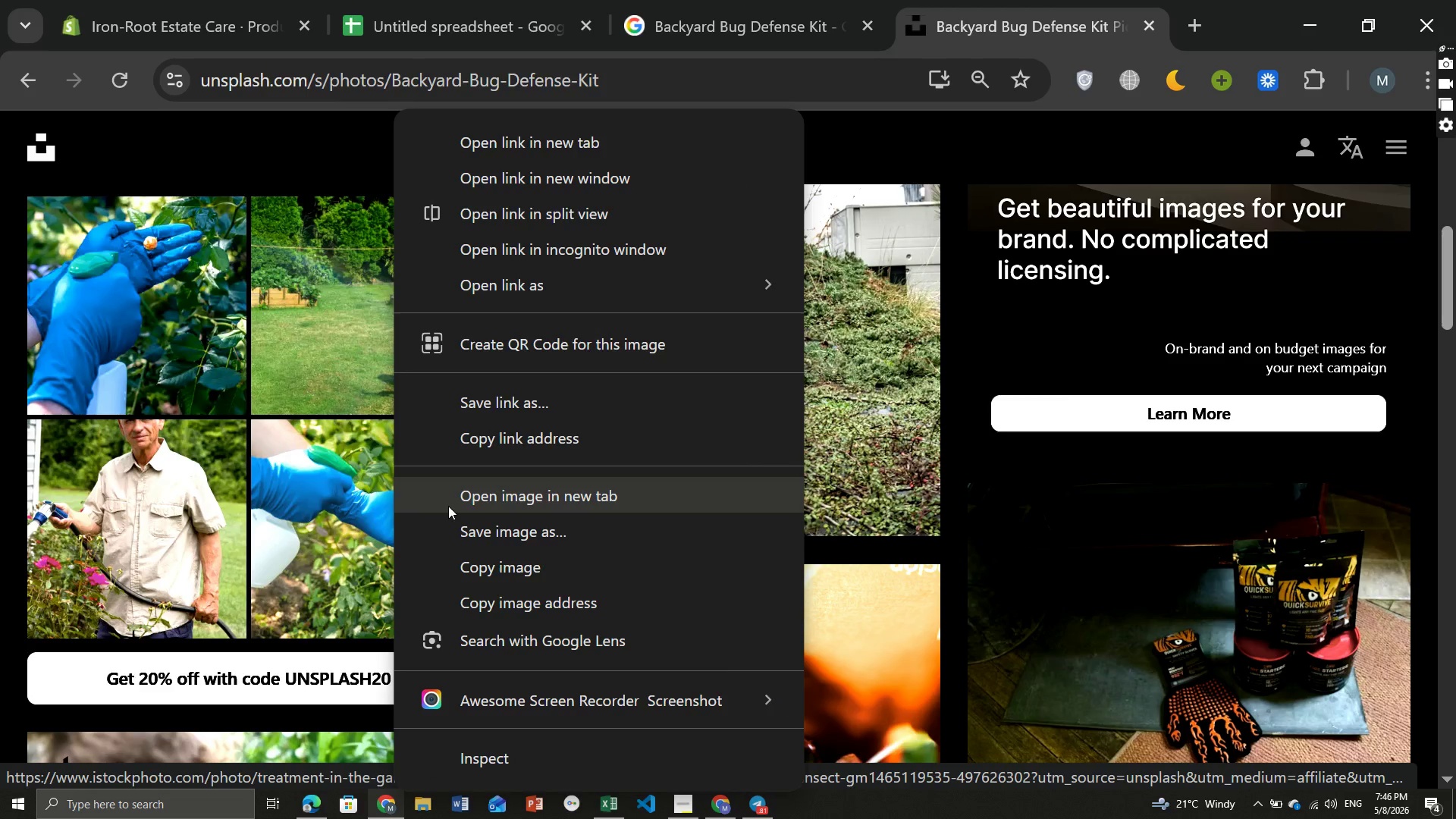 
left_click([515, 529])
 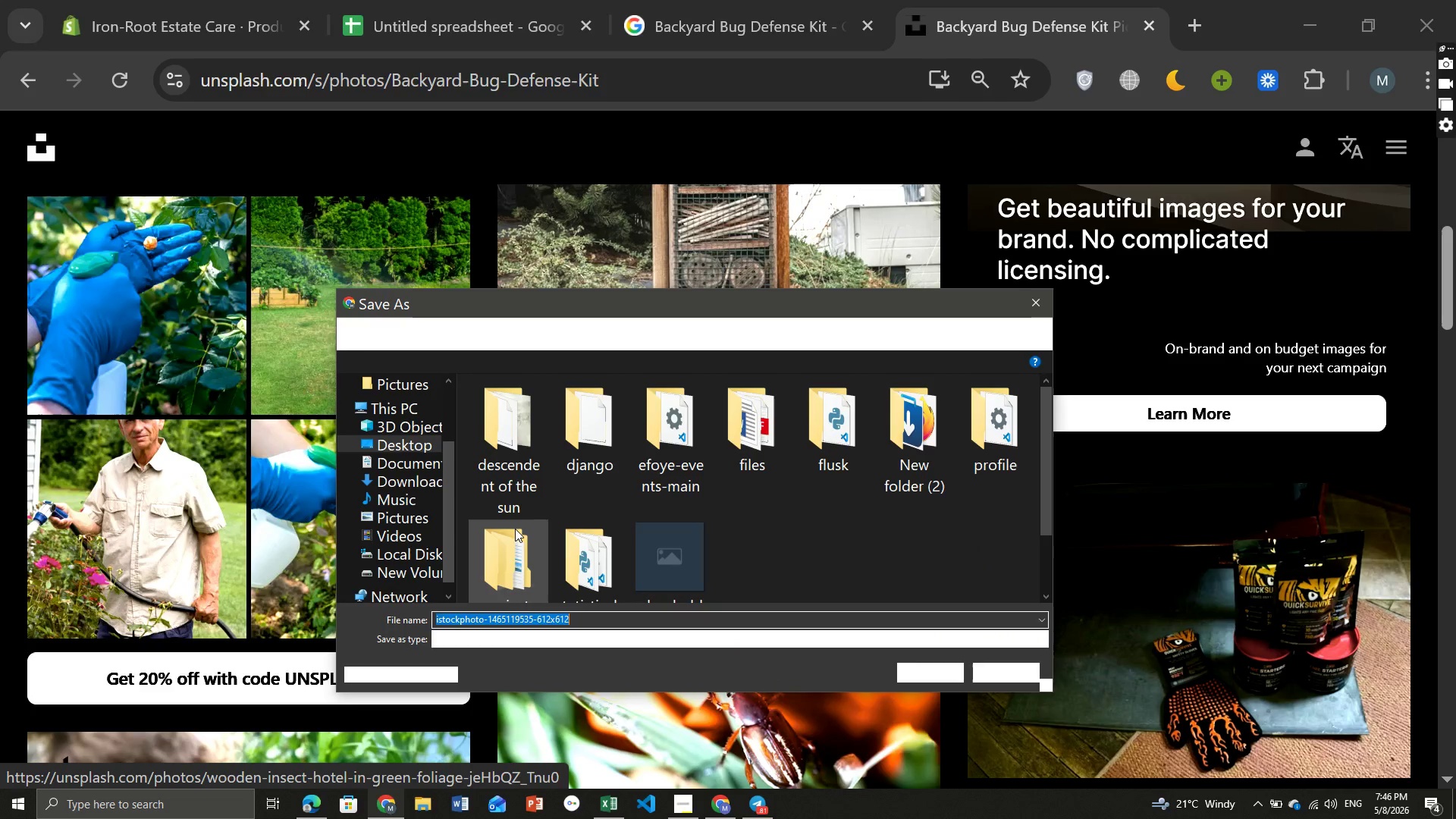 
key(Enter)
 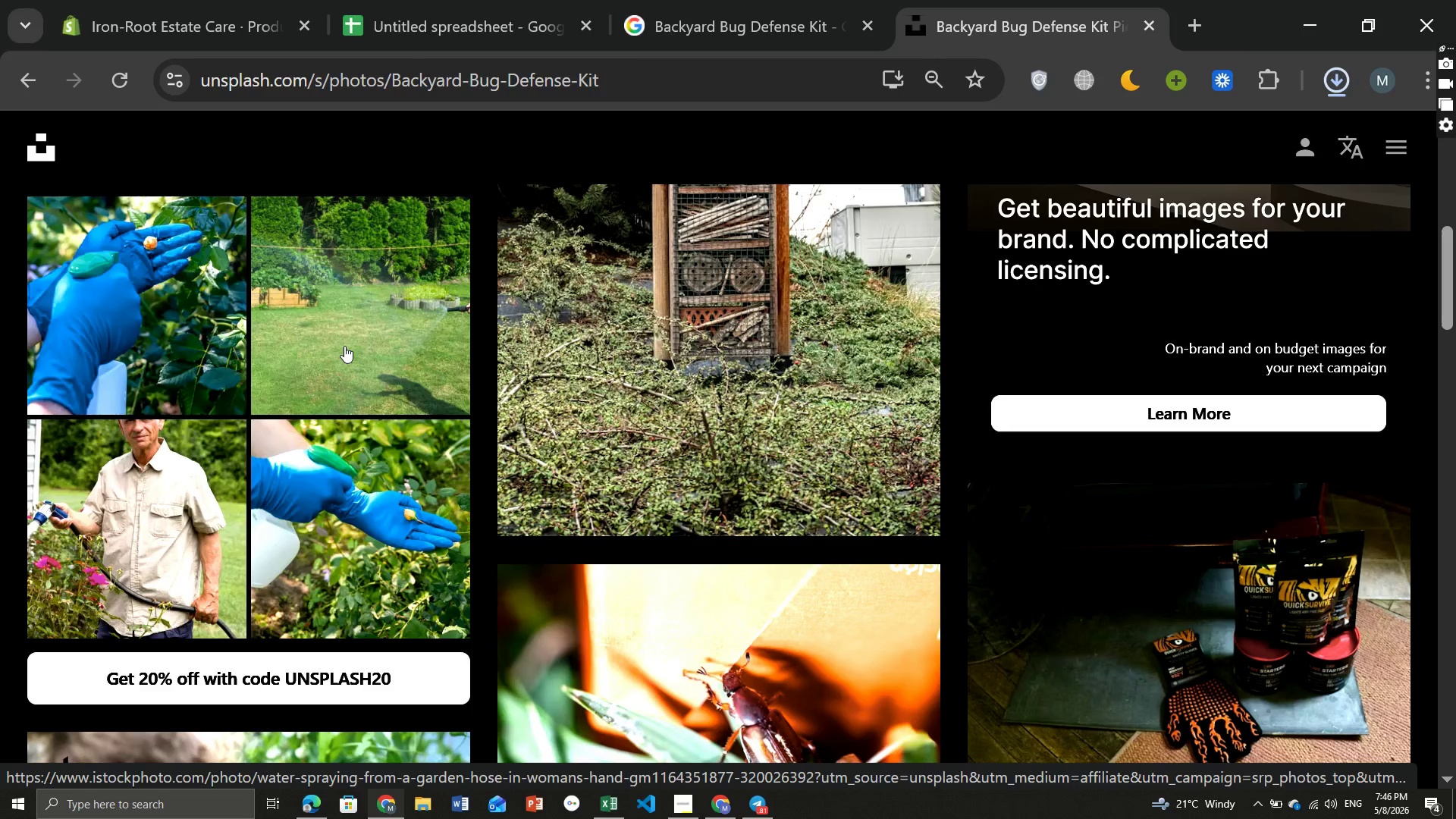 
right_click([344, 346])
 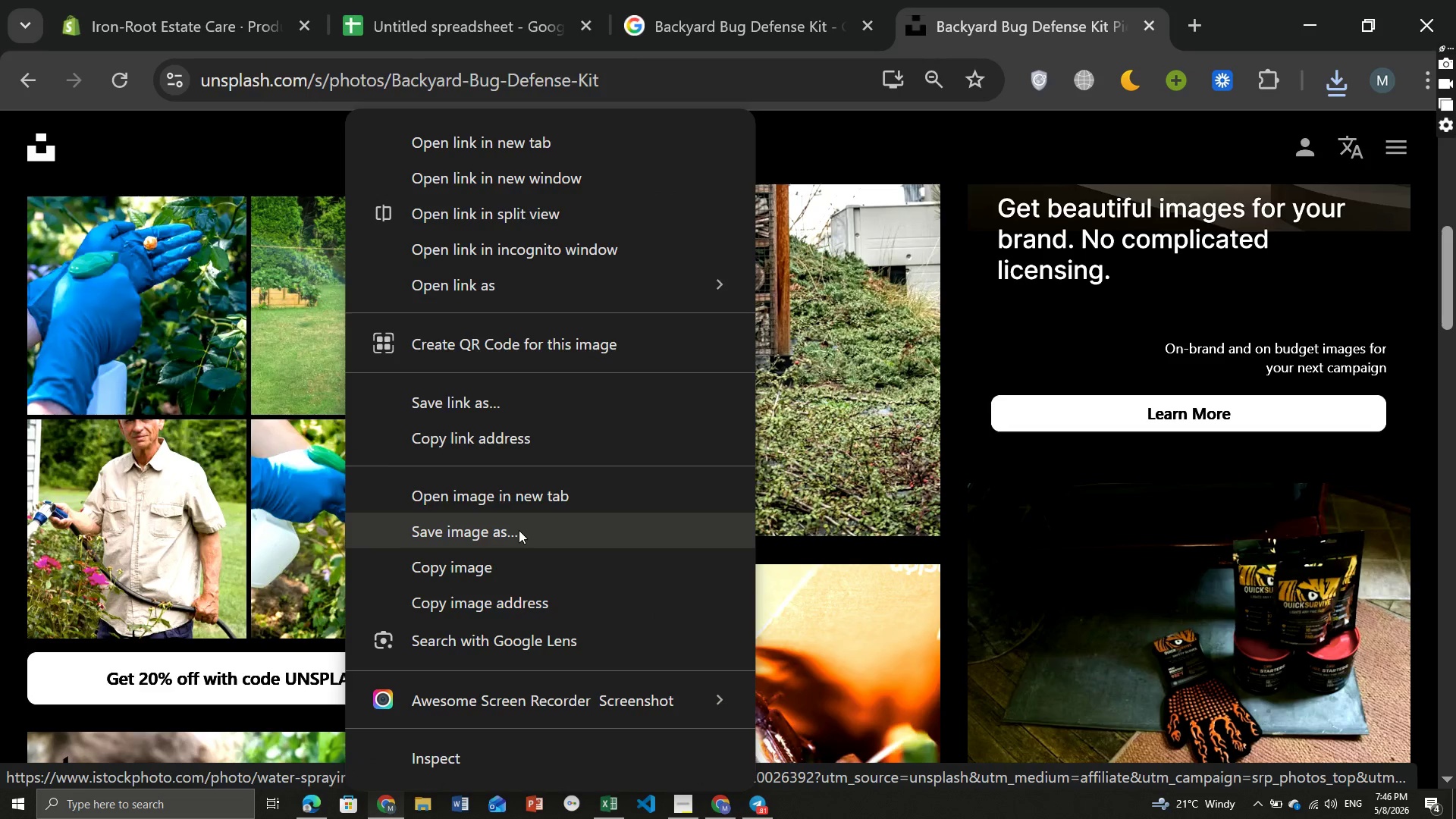 
left_click([518, 530])
 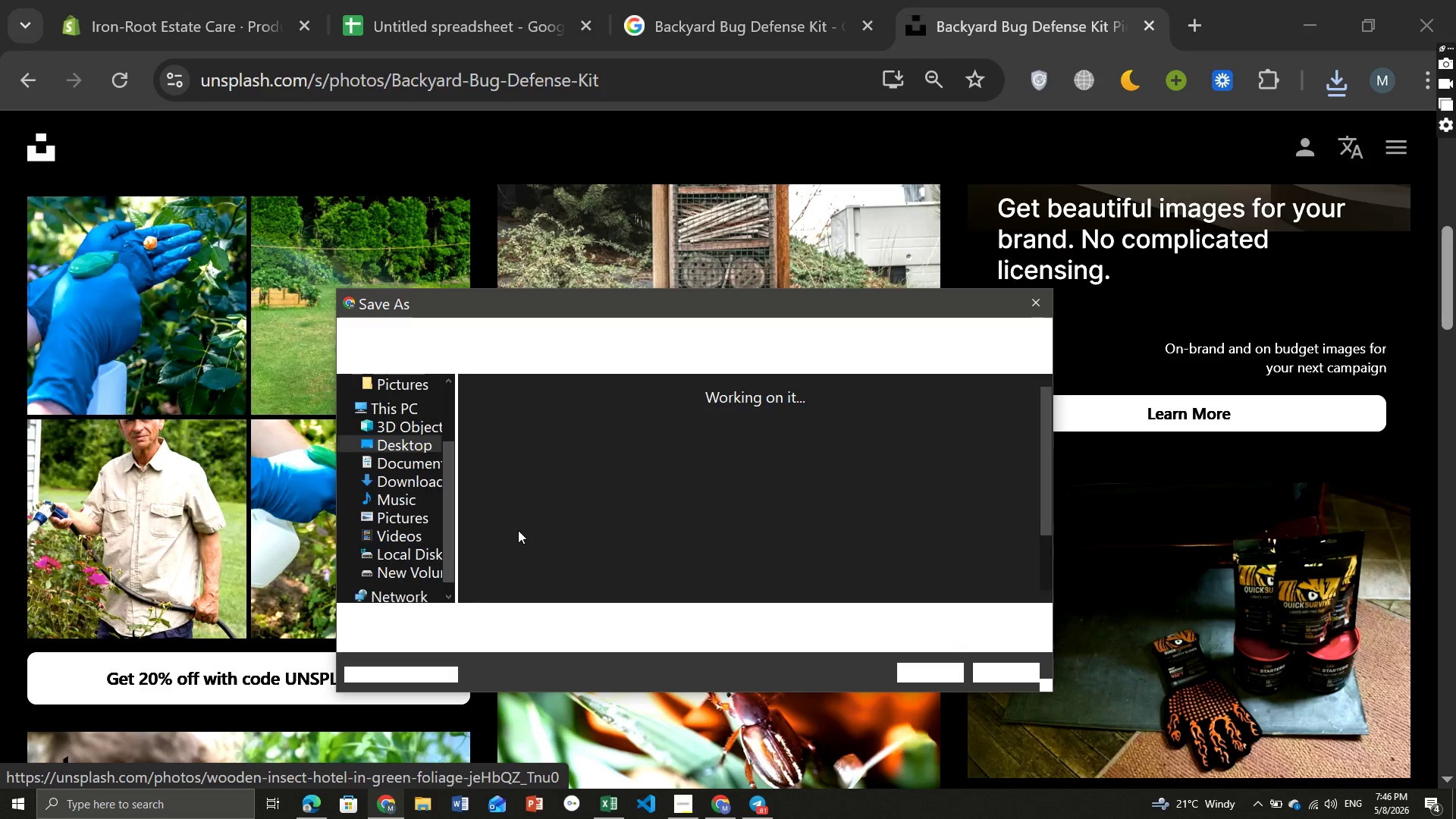 
key(Enter)
 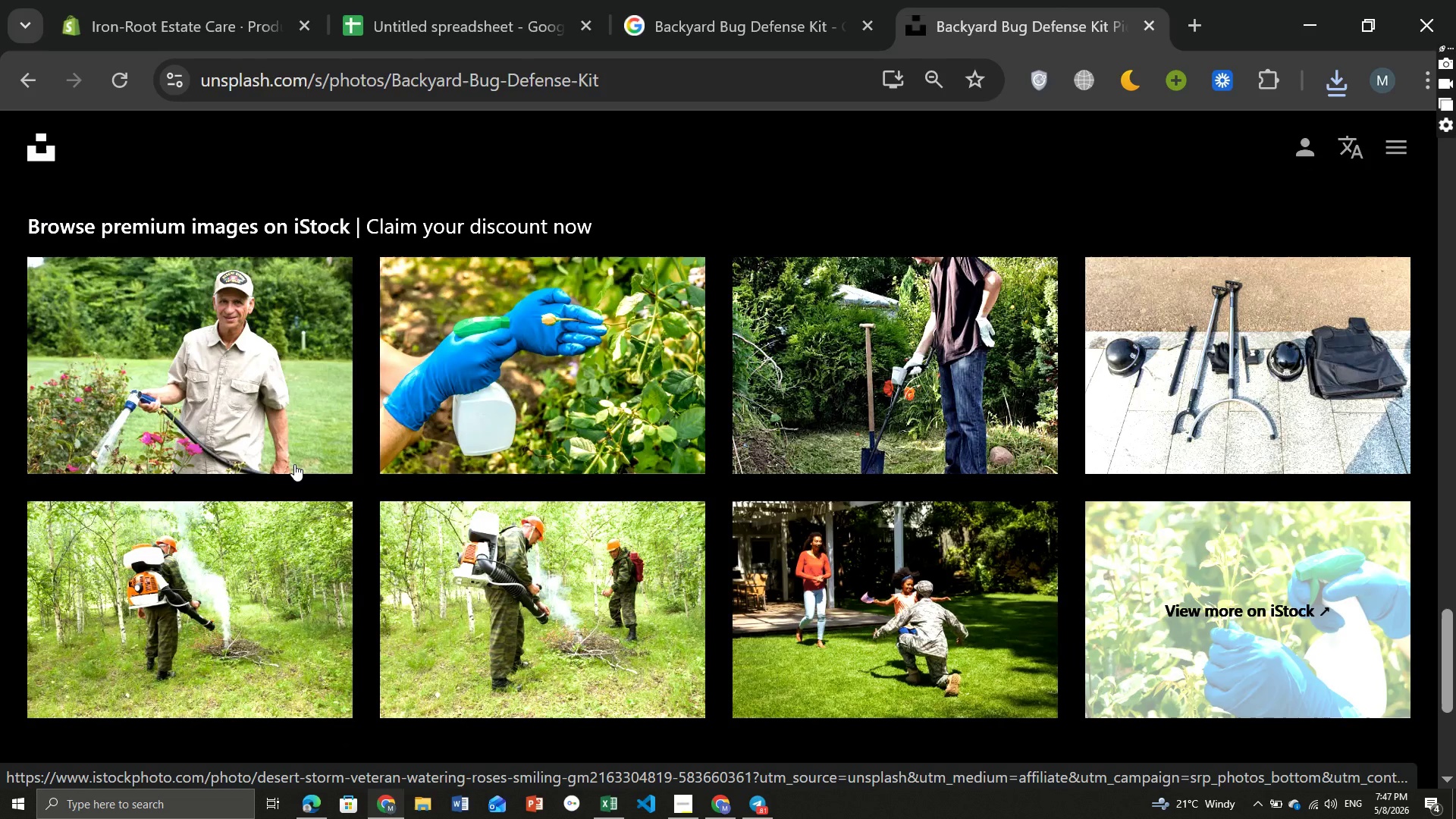 
wait(15.24)
 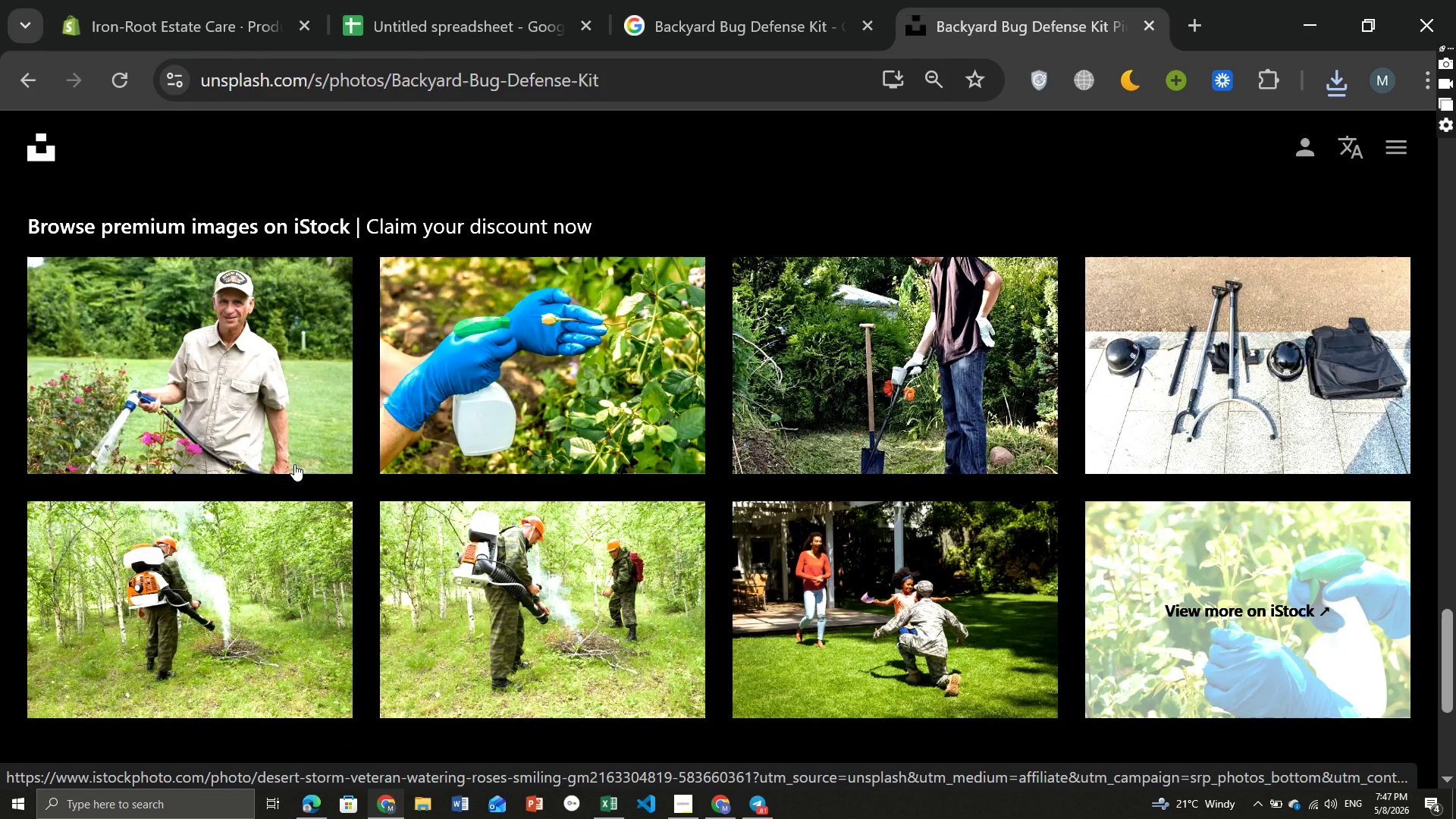 
left_click([744, 6])
 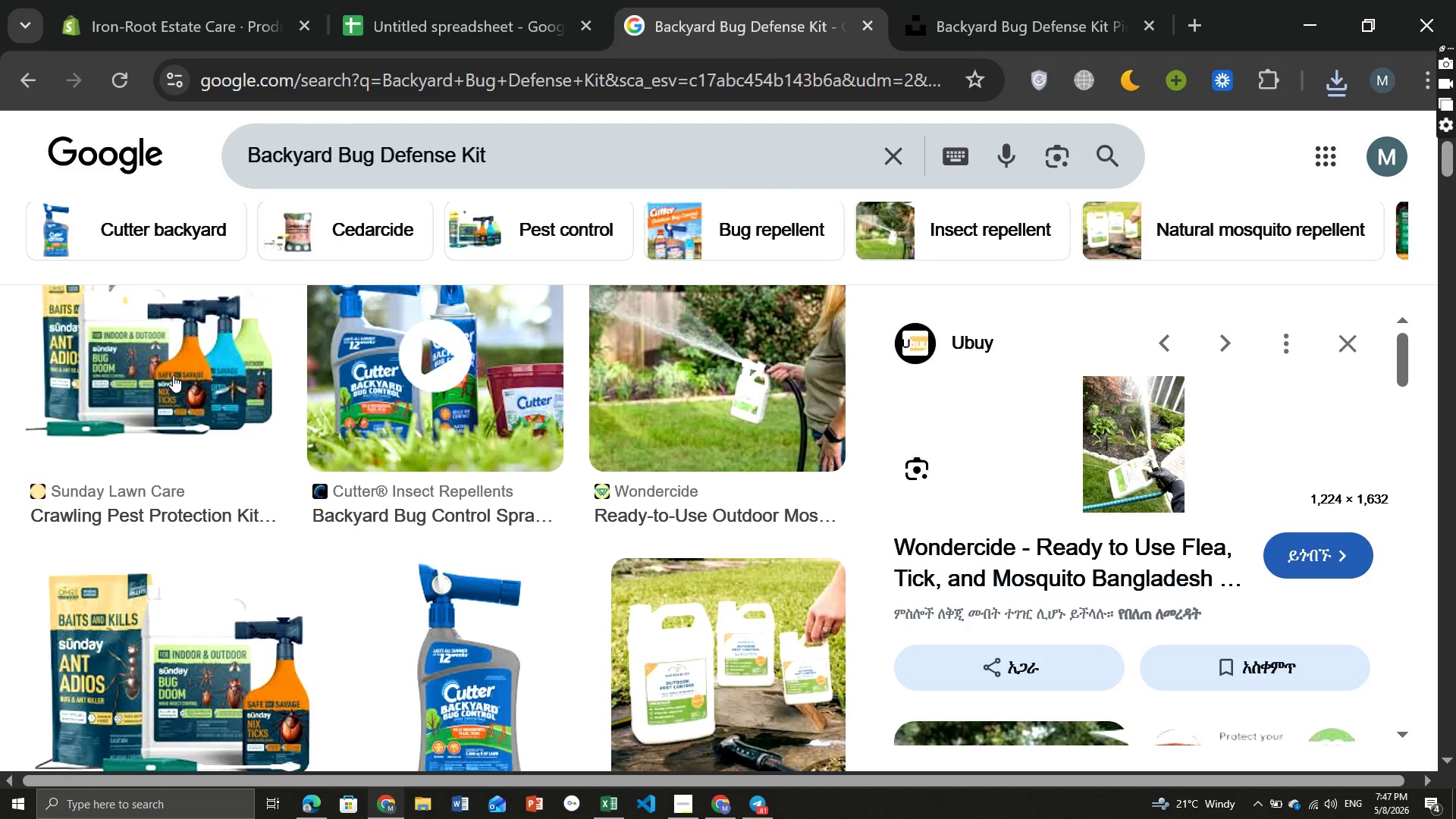 
right_click([173, 375])
 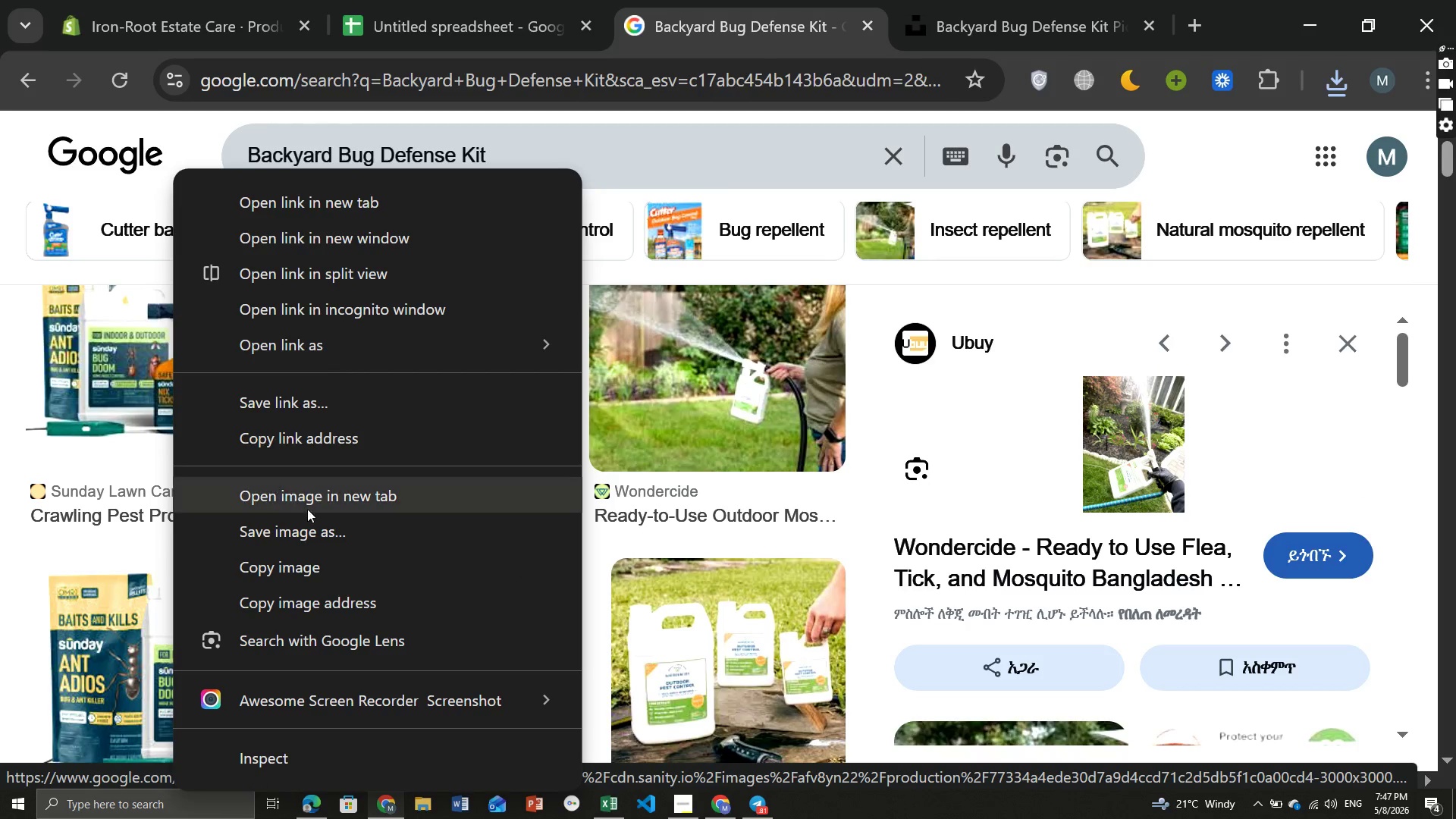 
left_click([303, 529])
 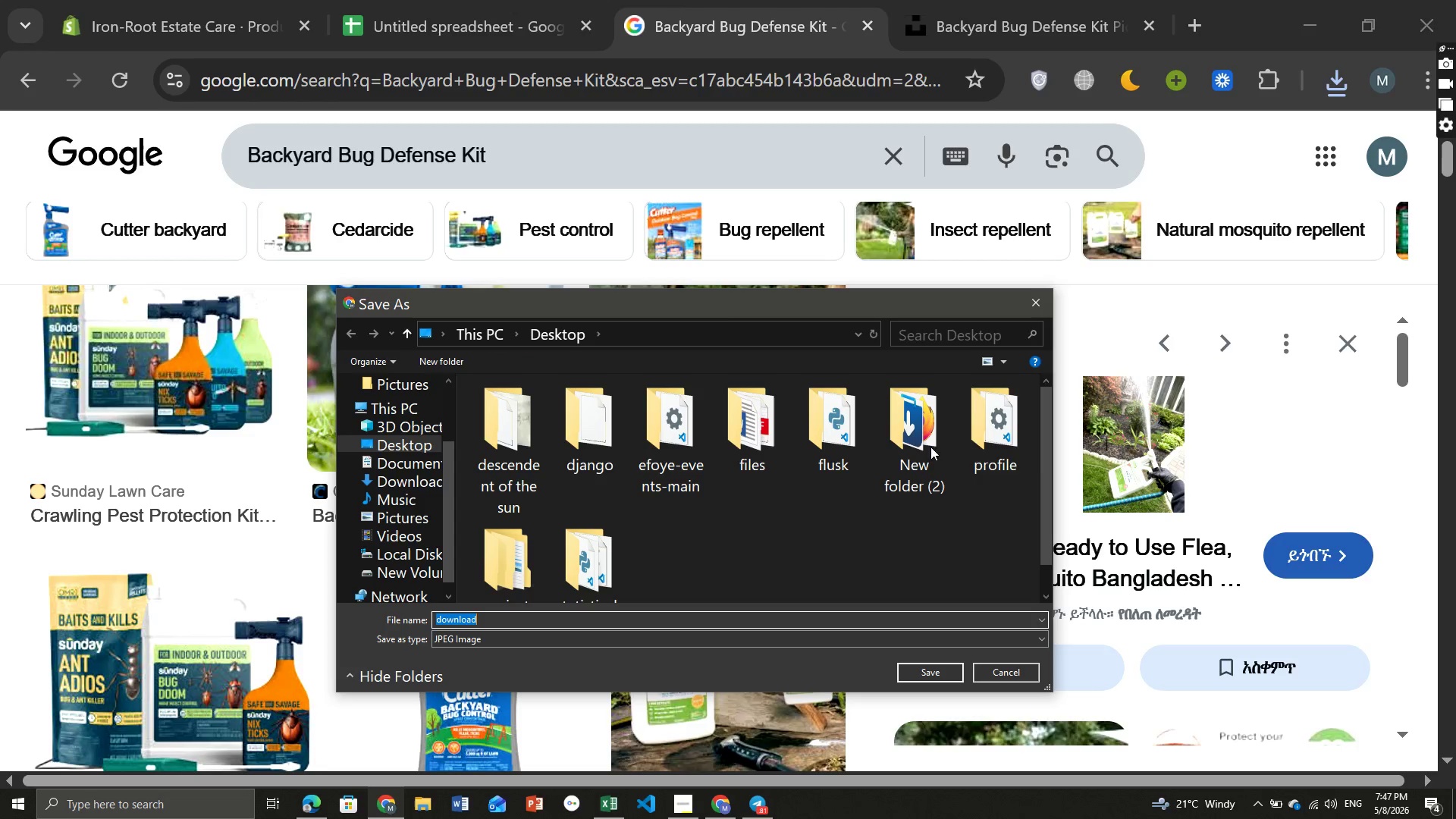 
left_click([1044, 300])
 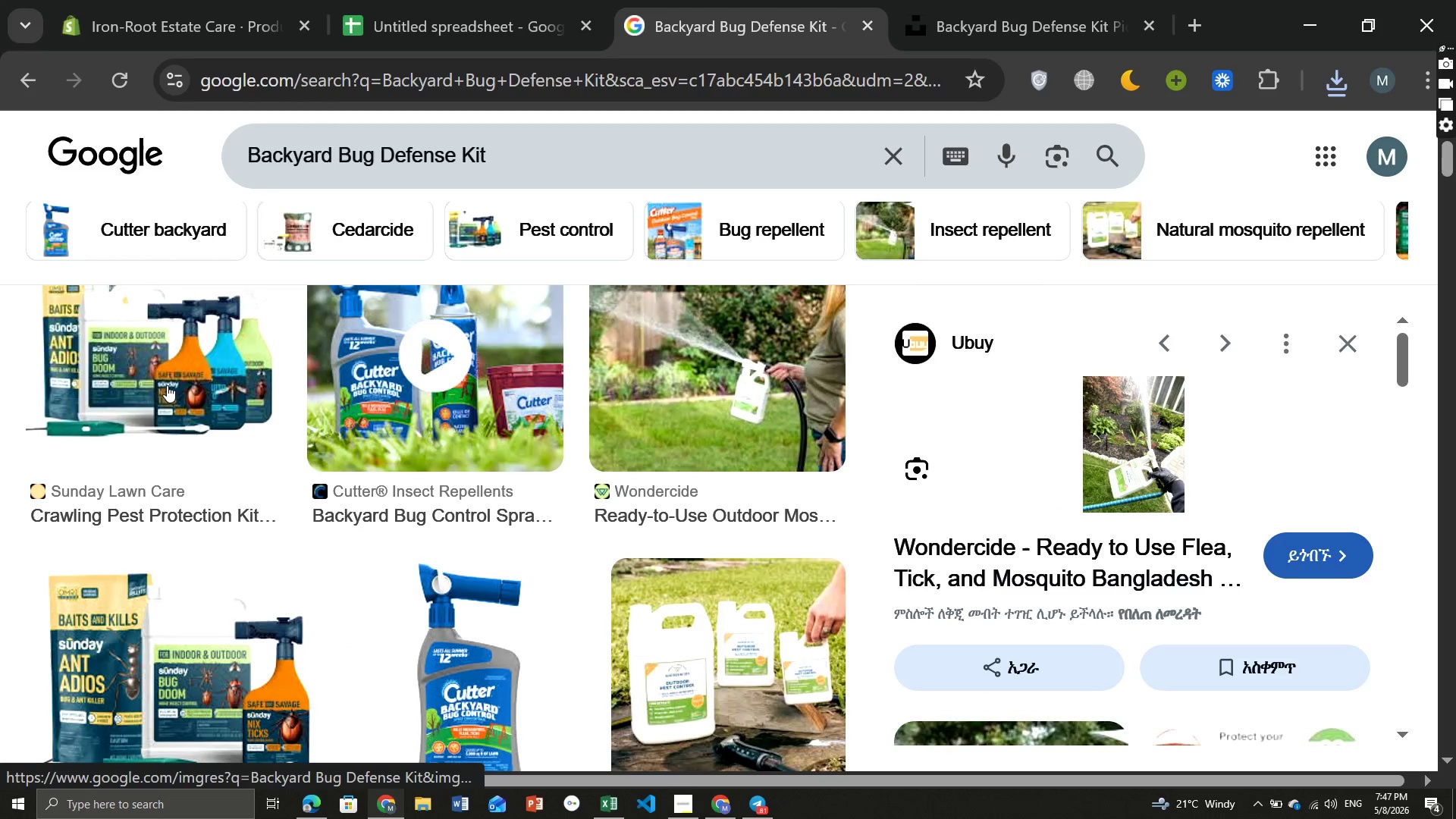 
left_click([138, 372])
 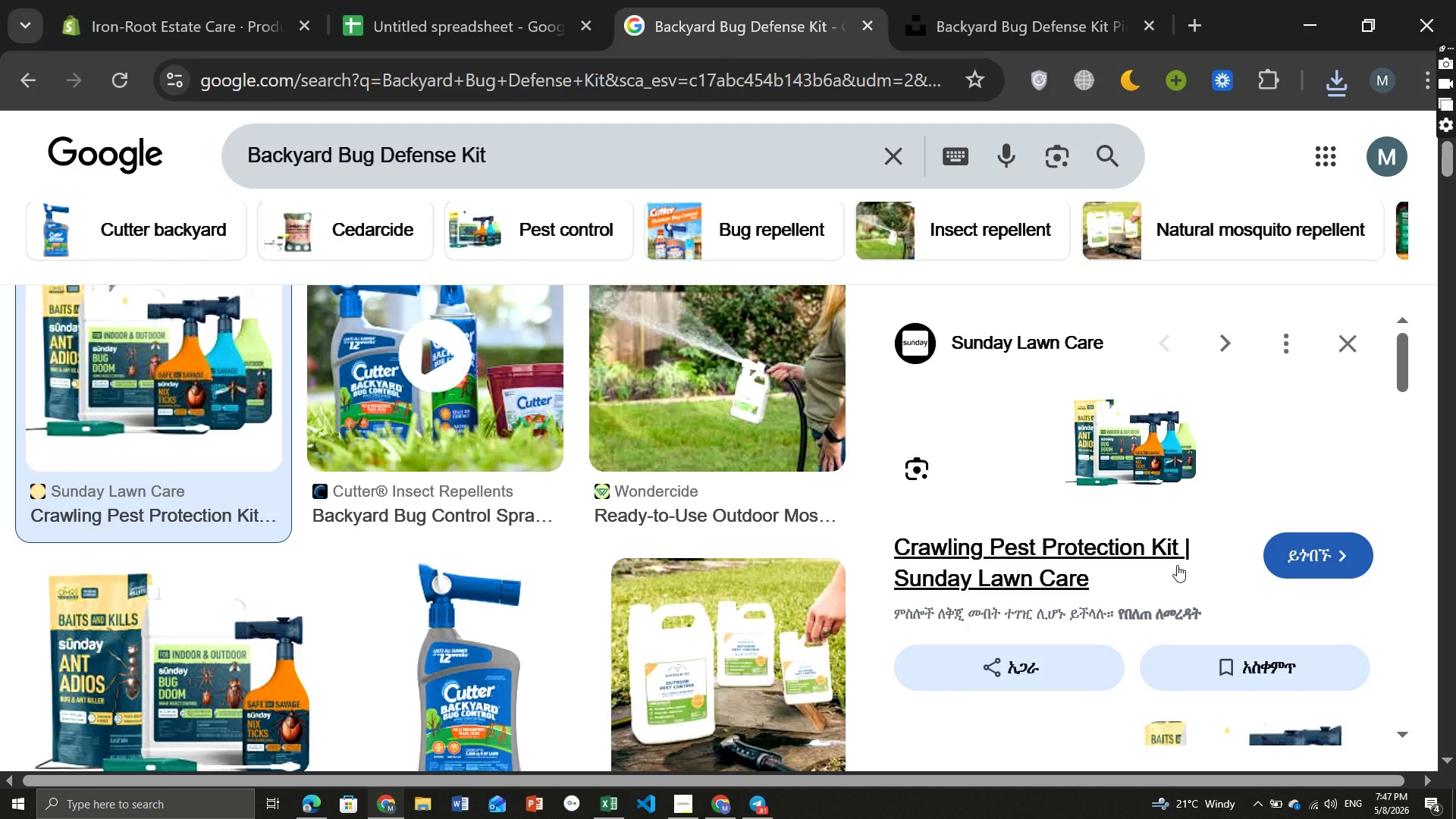 
right_click([1150, 445])
 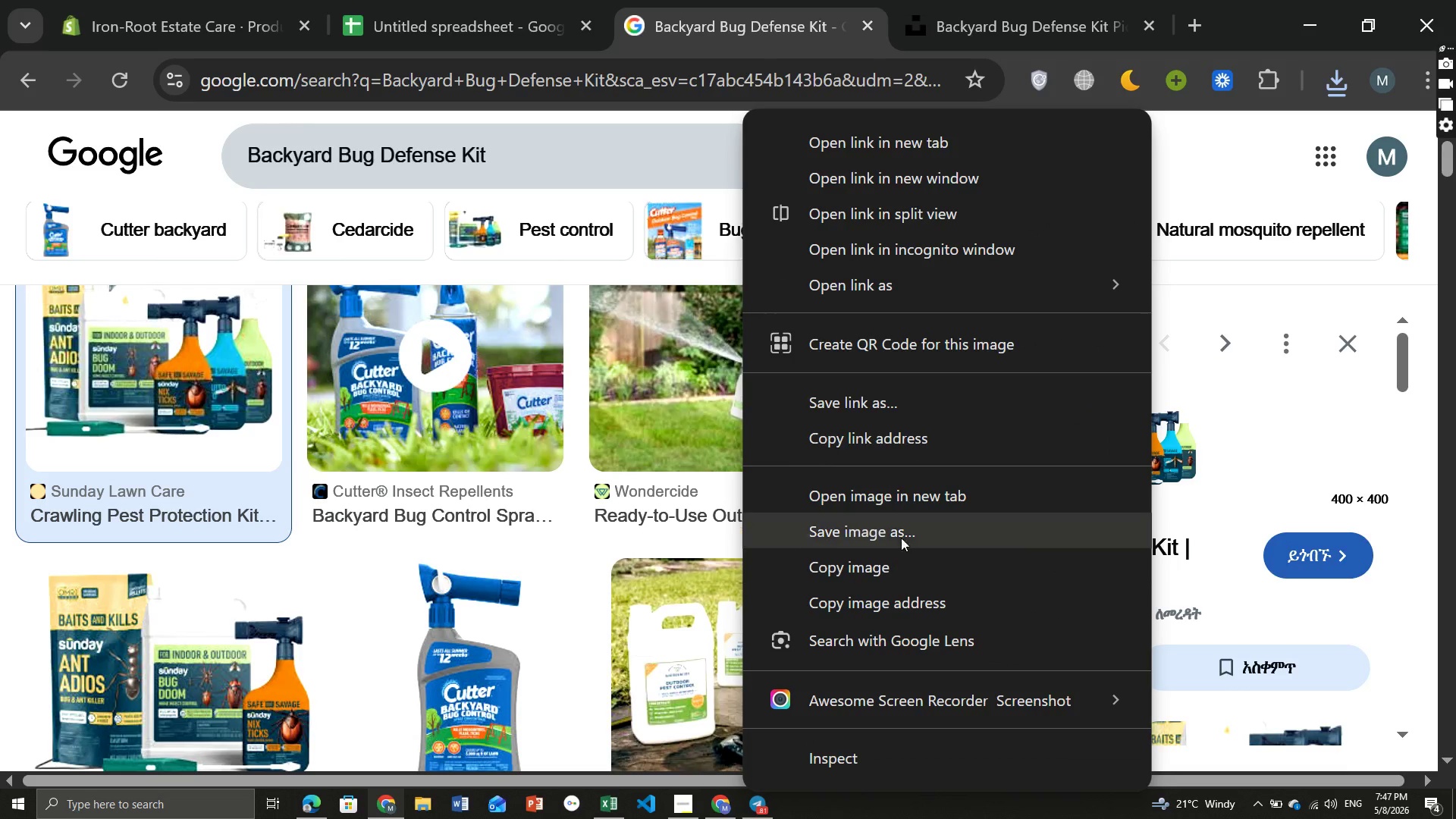 
left_click([896, 532])
 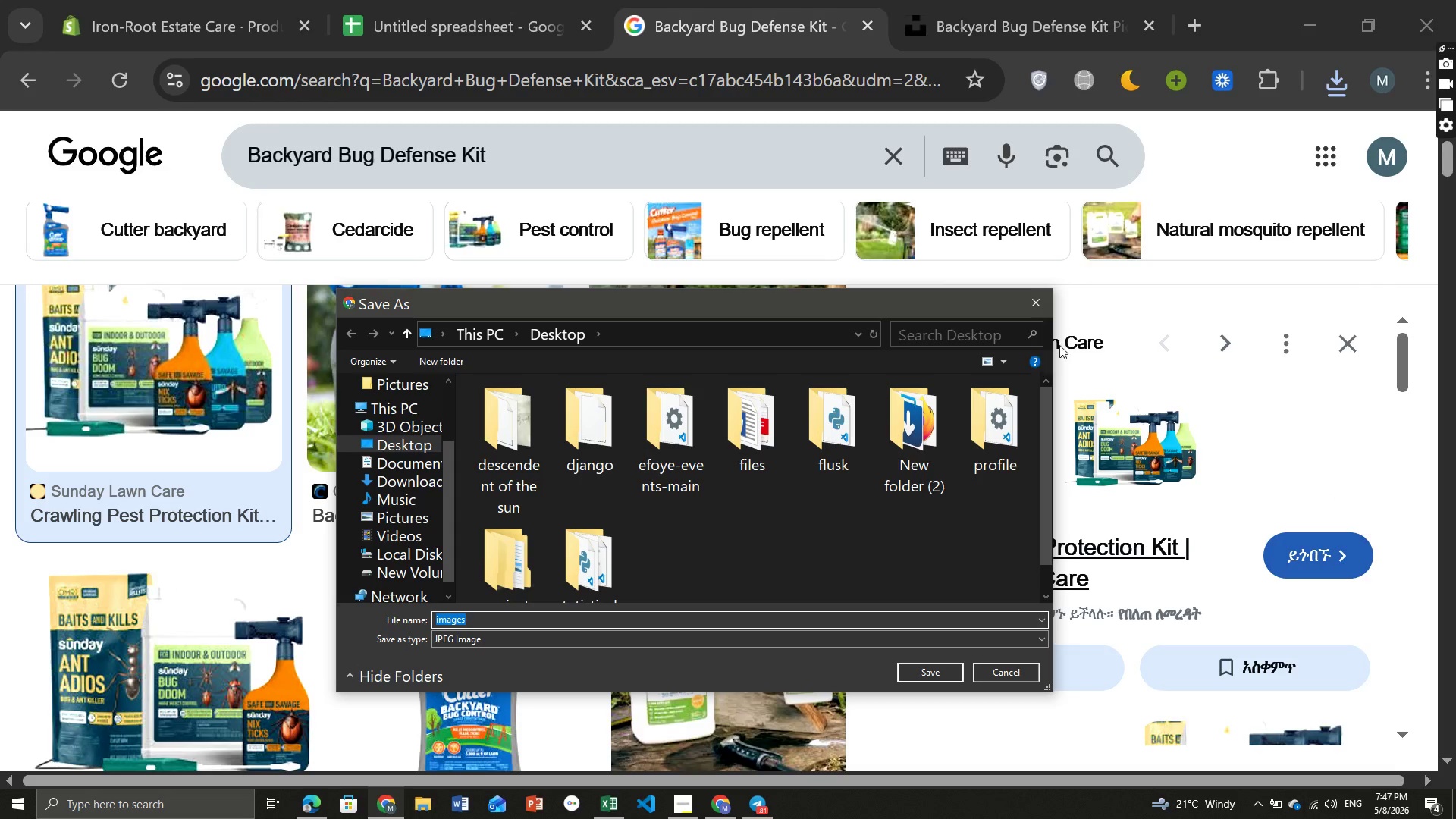 
left_click([1036, 304])
 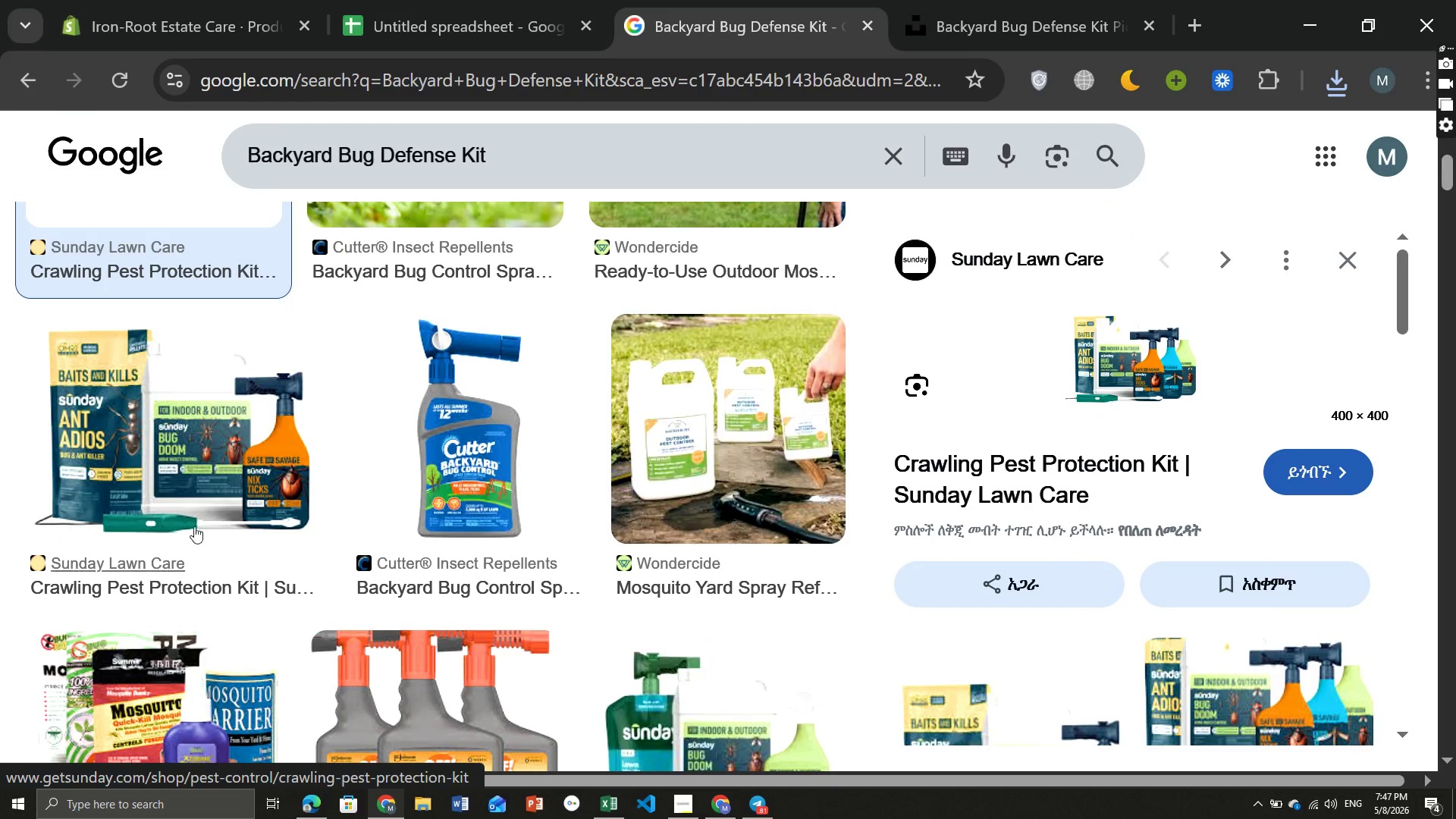 
left_click([175, 497])
 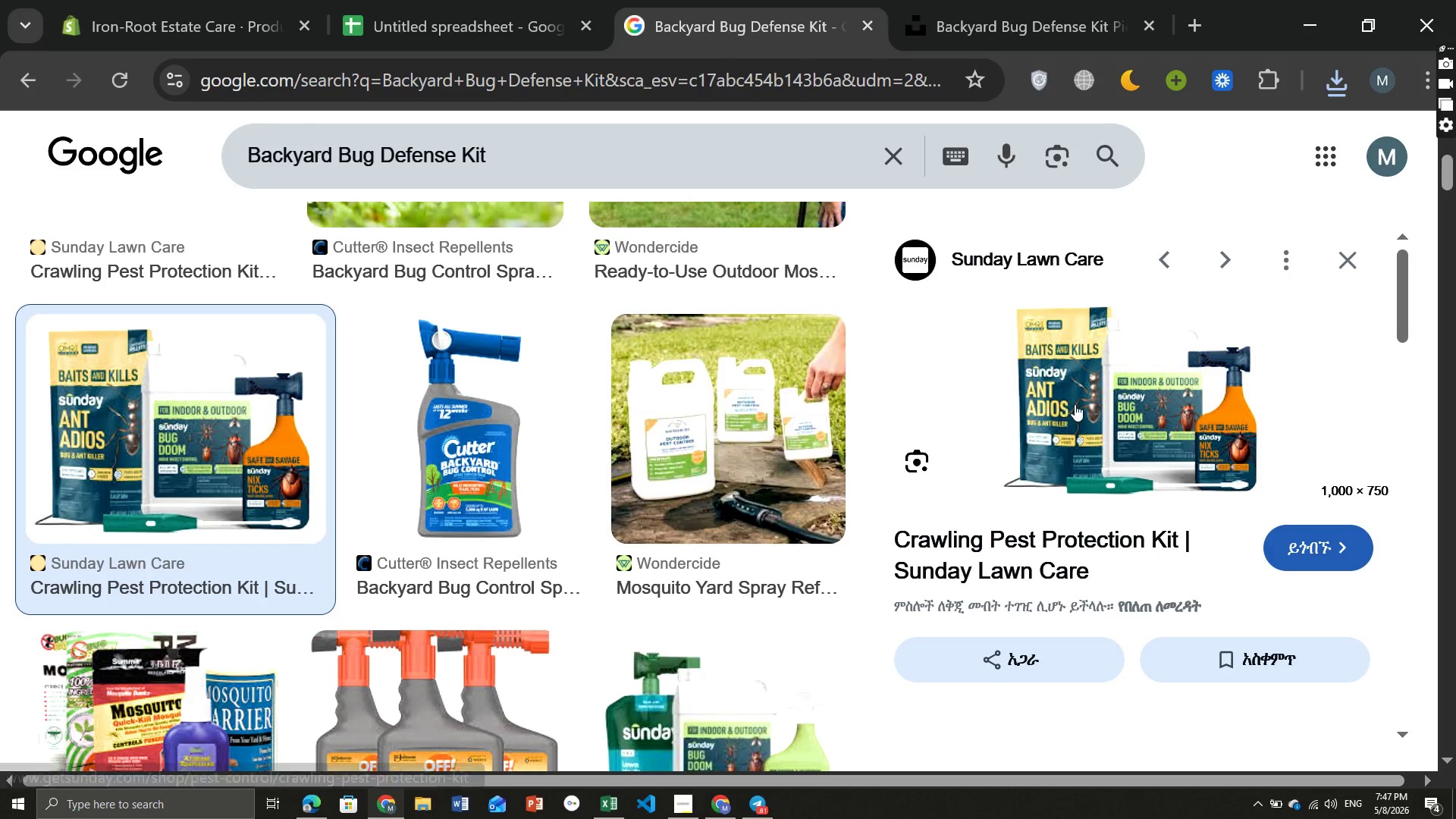 
right_click([1075, 404])
 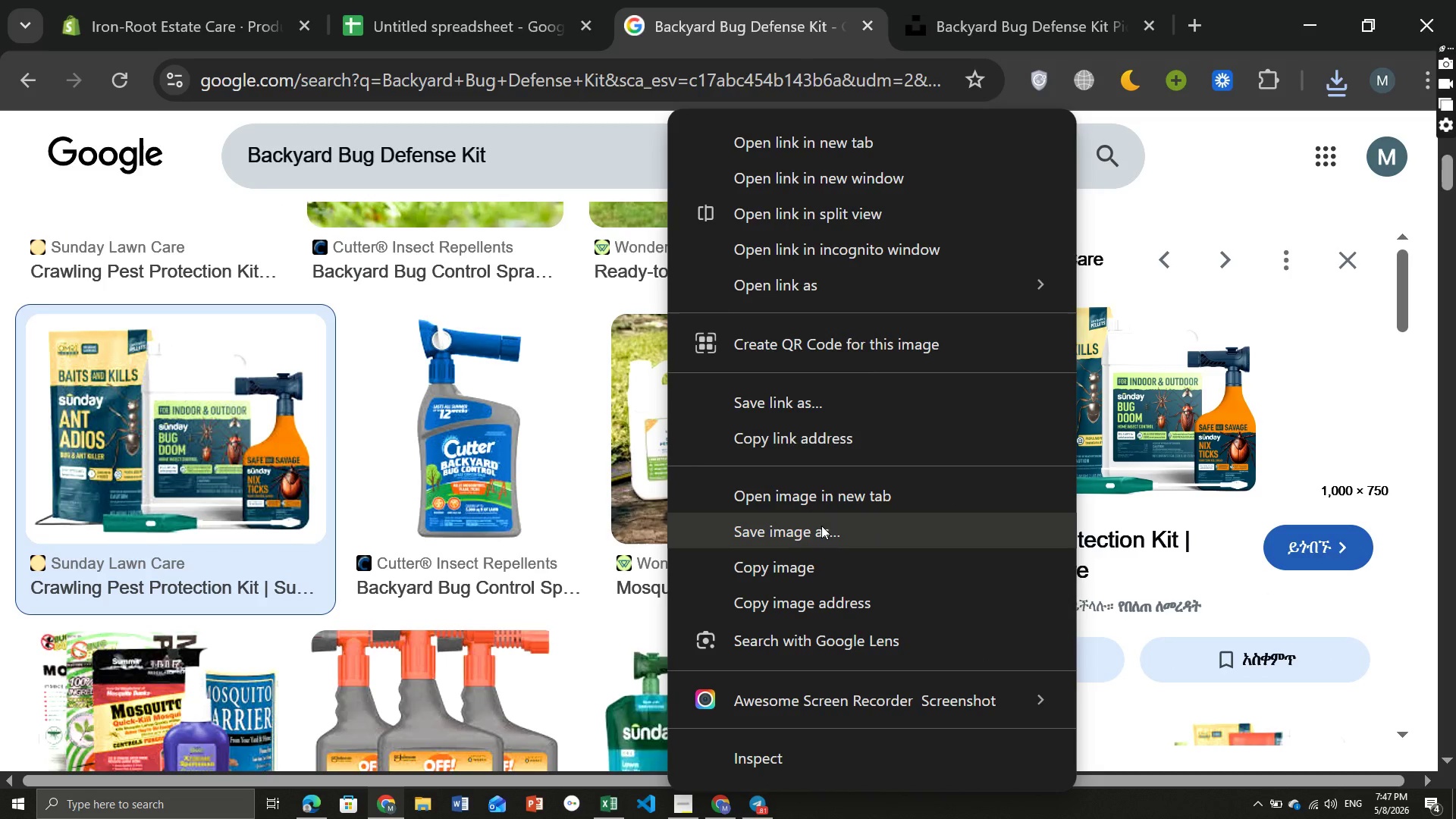 
left_click([821, 526])
 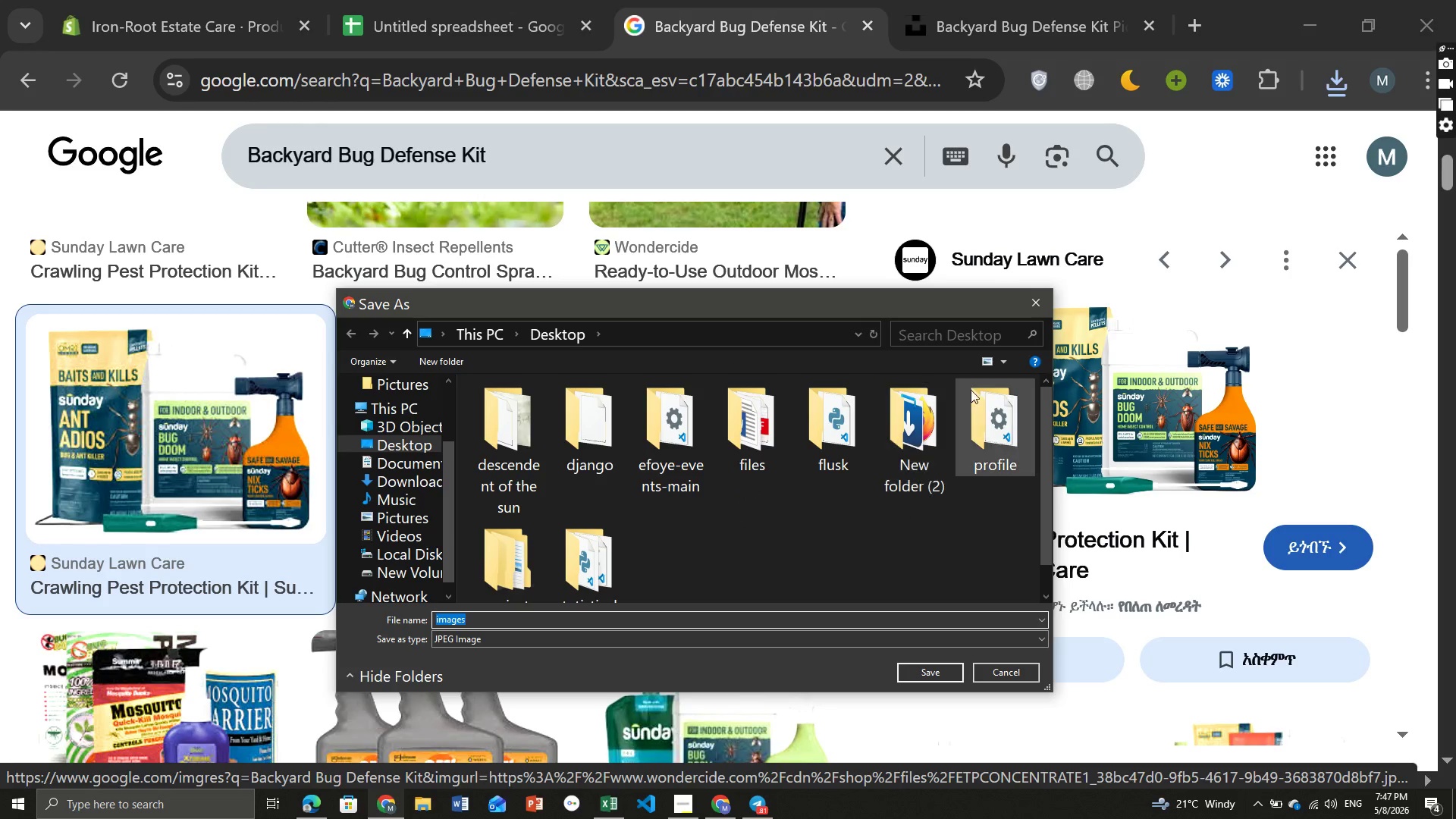 
left_click([1040, 313])
 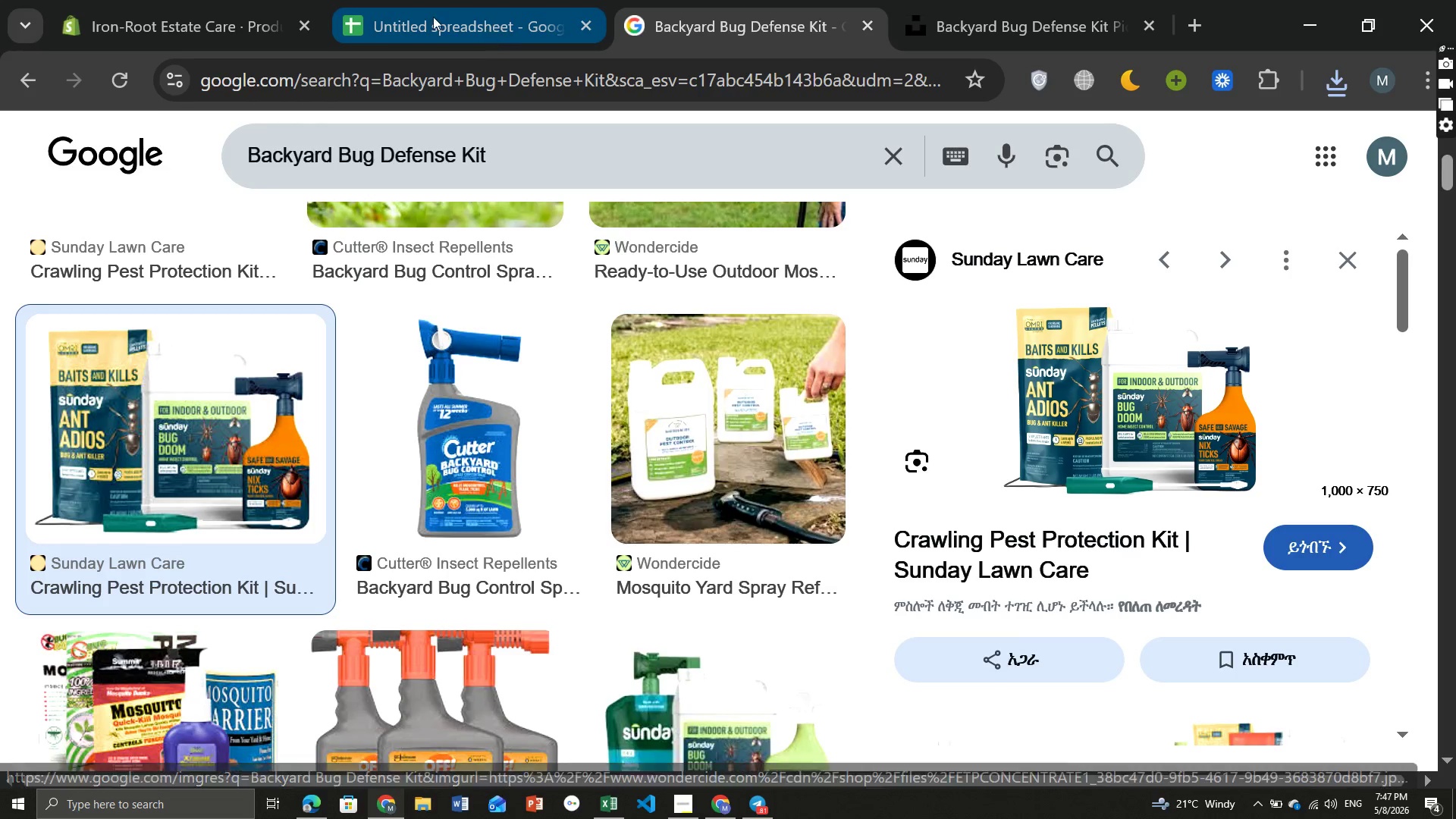 
left_click([433, 17])
 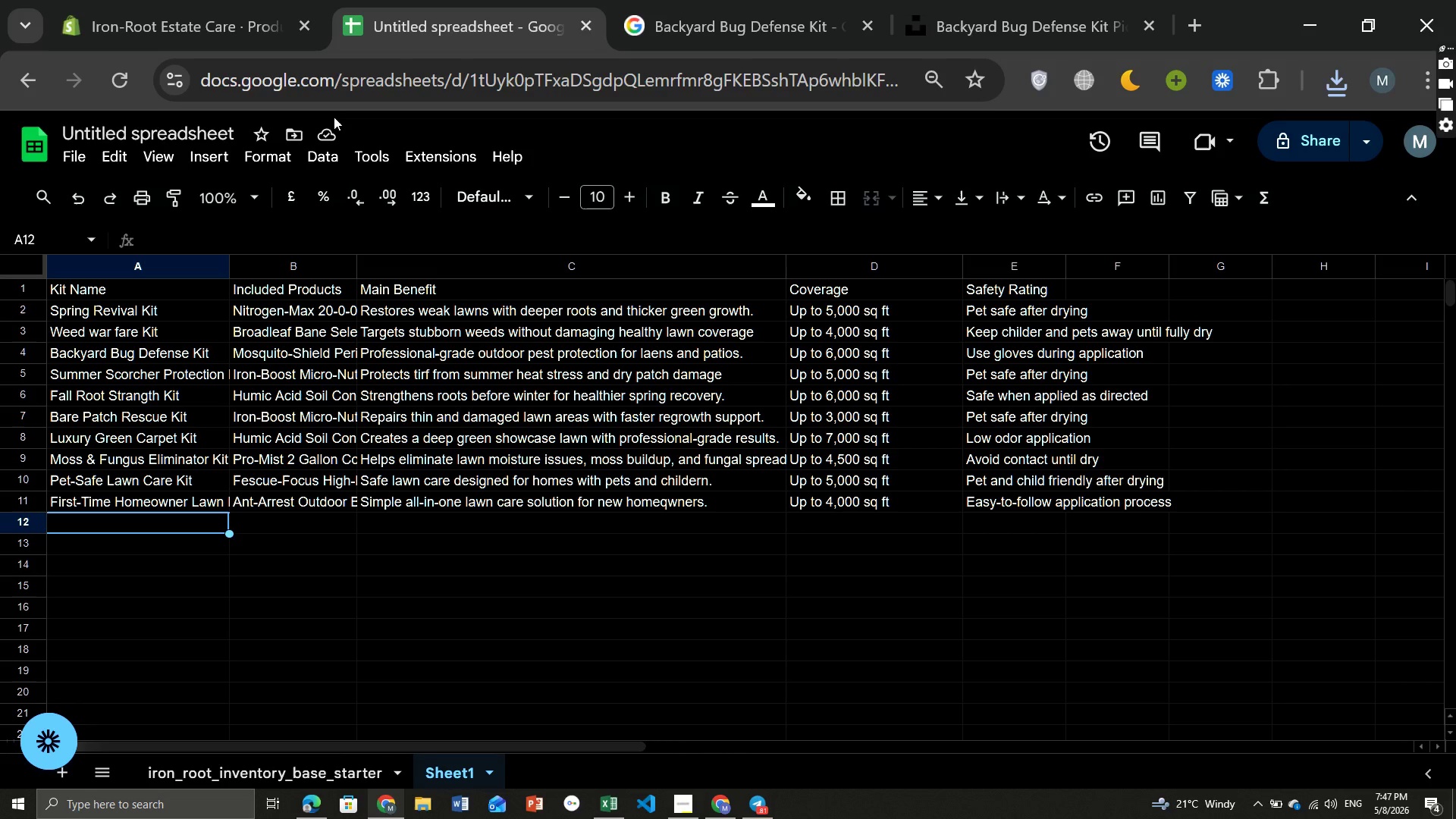 
left_click([156, 5])
 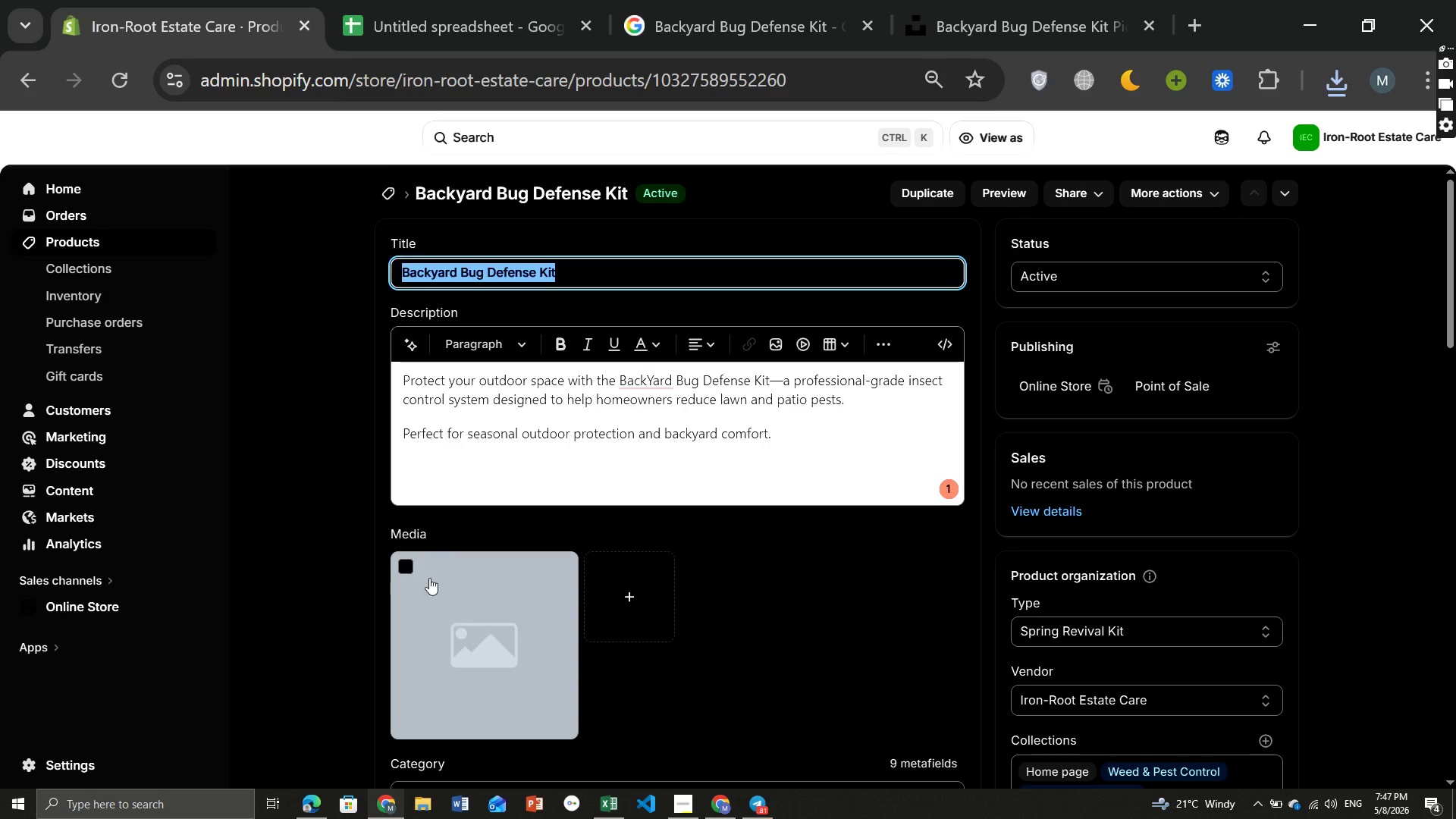 
left_click([410, 560])
 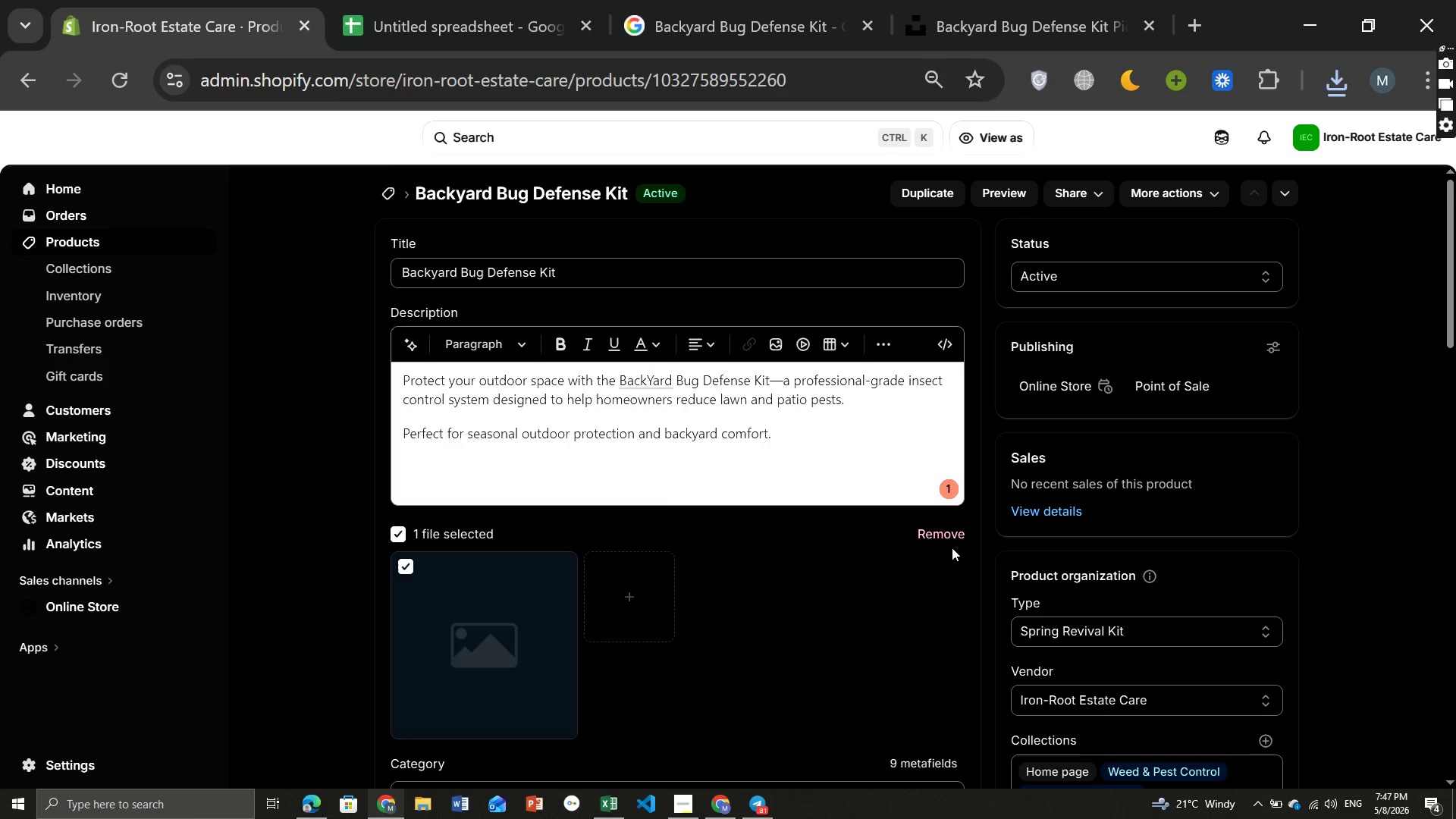 
left_click([939, 539])
 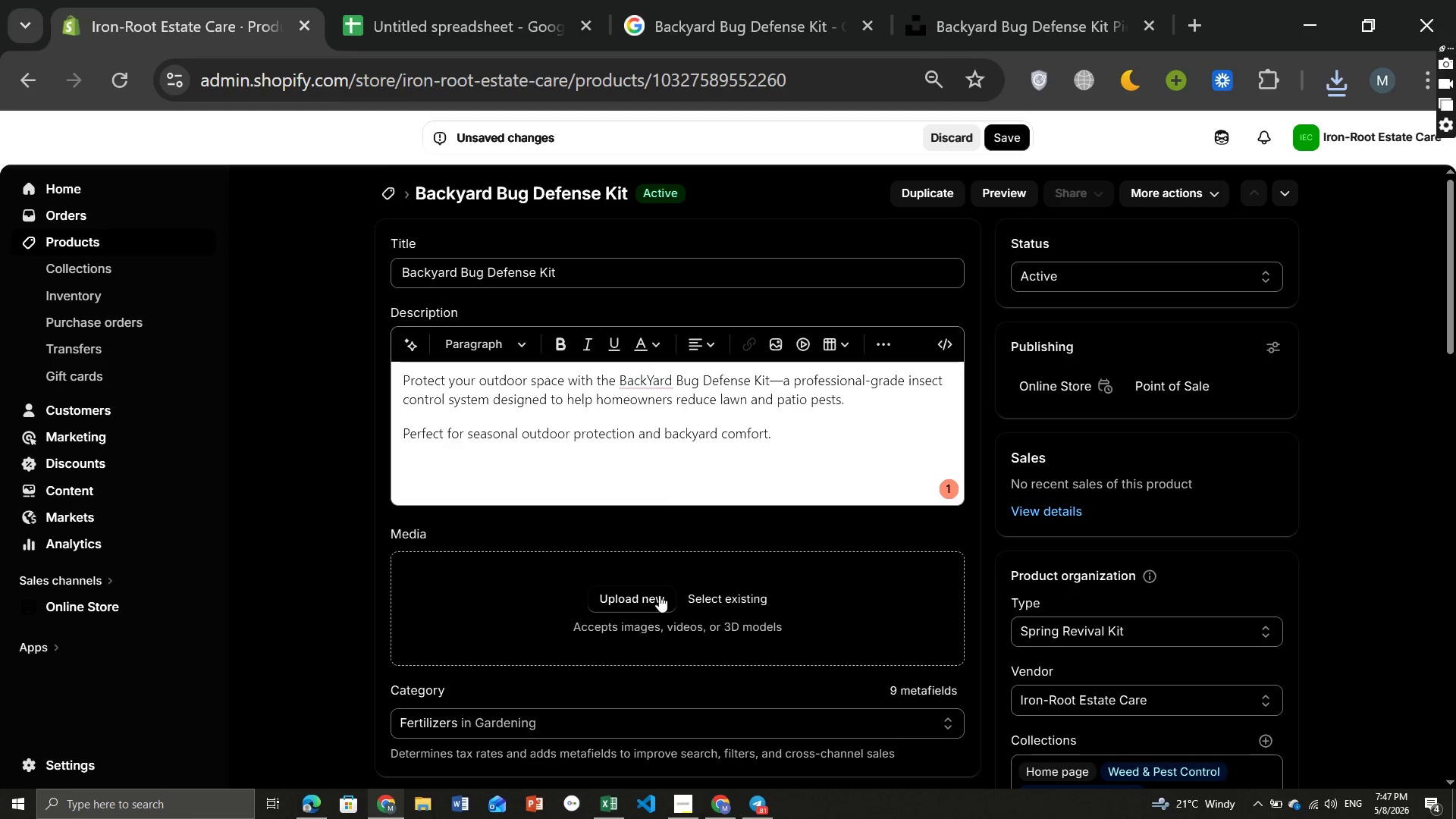 
left_click([650, 595])
 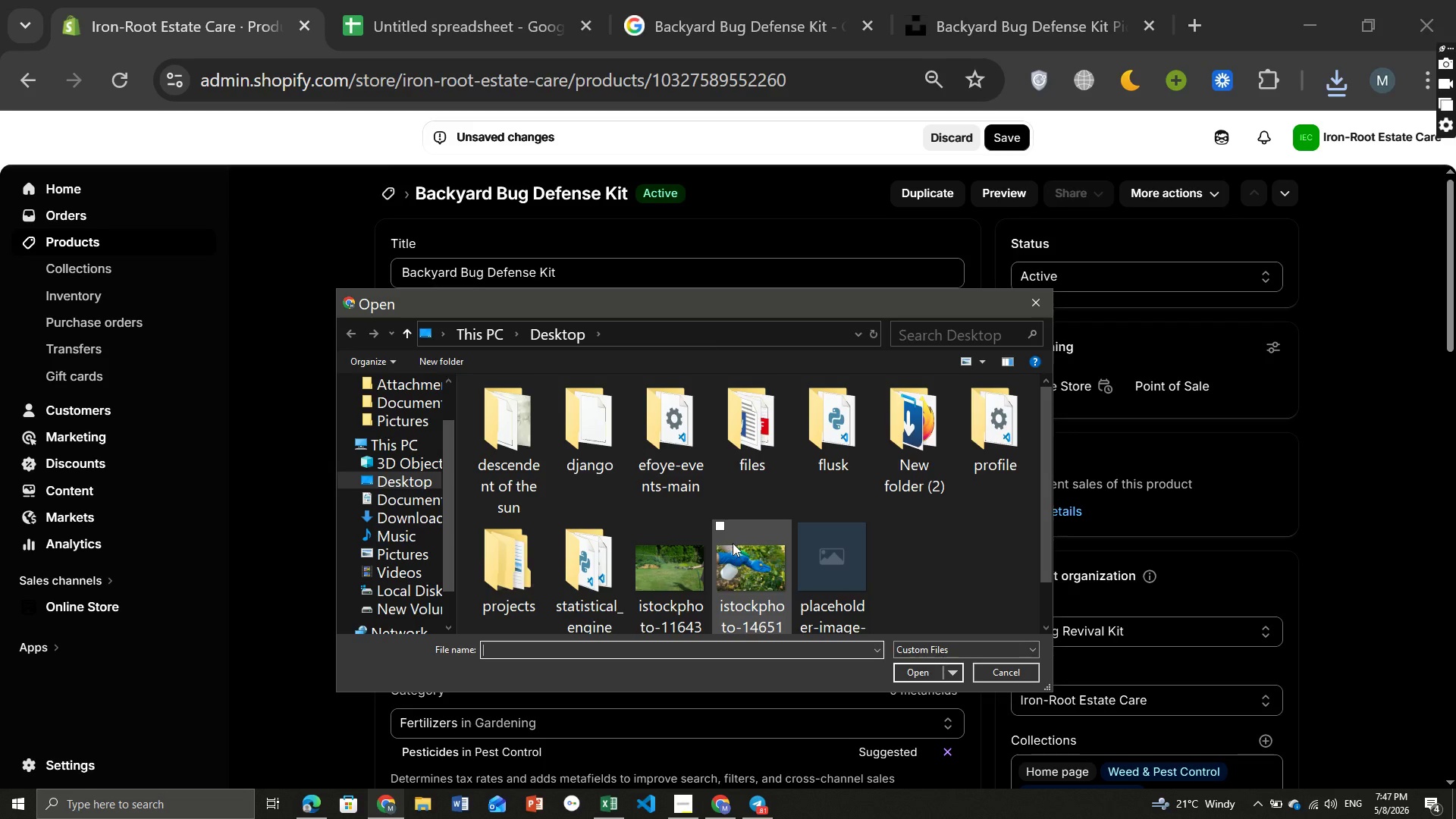 
left_click([720, 529])
 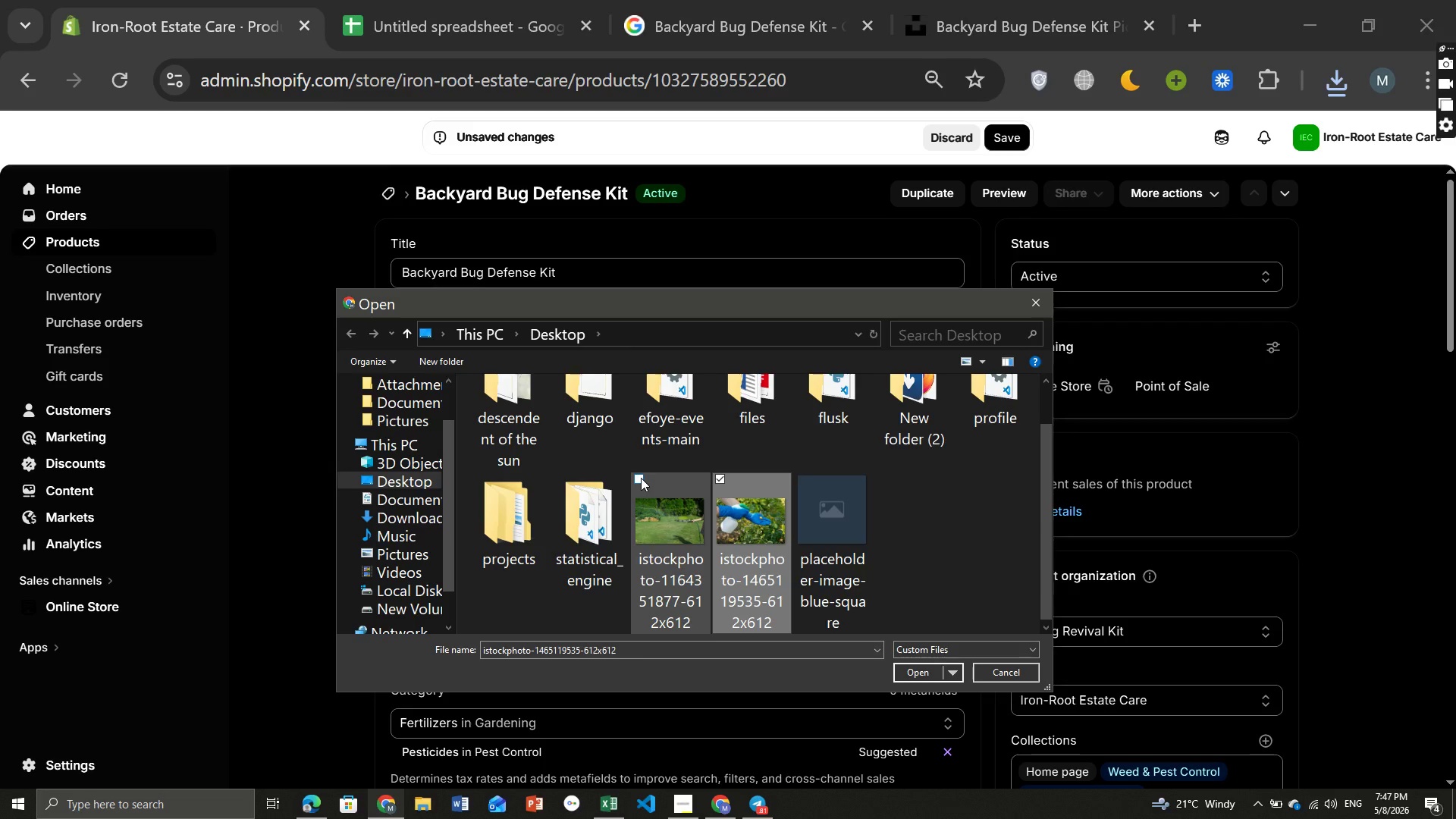 
left_click([639, 478])
 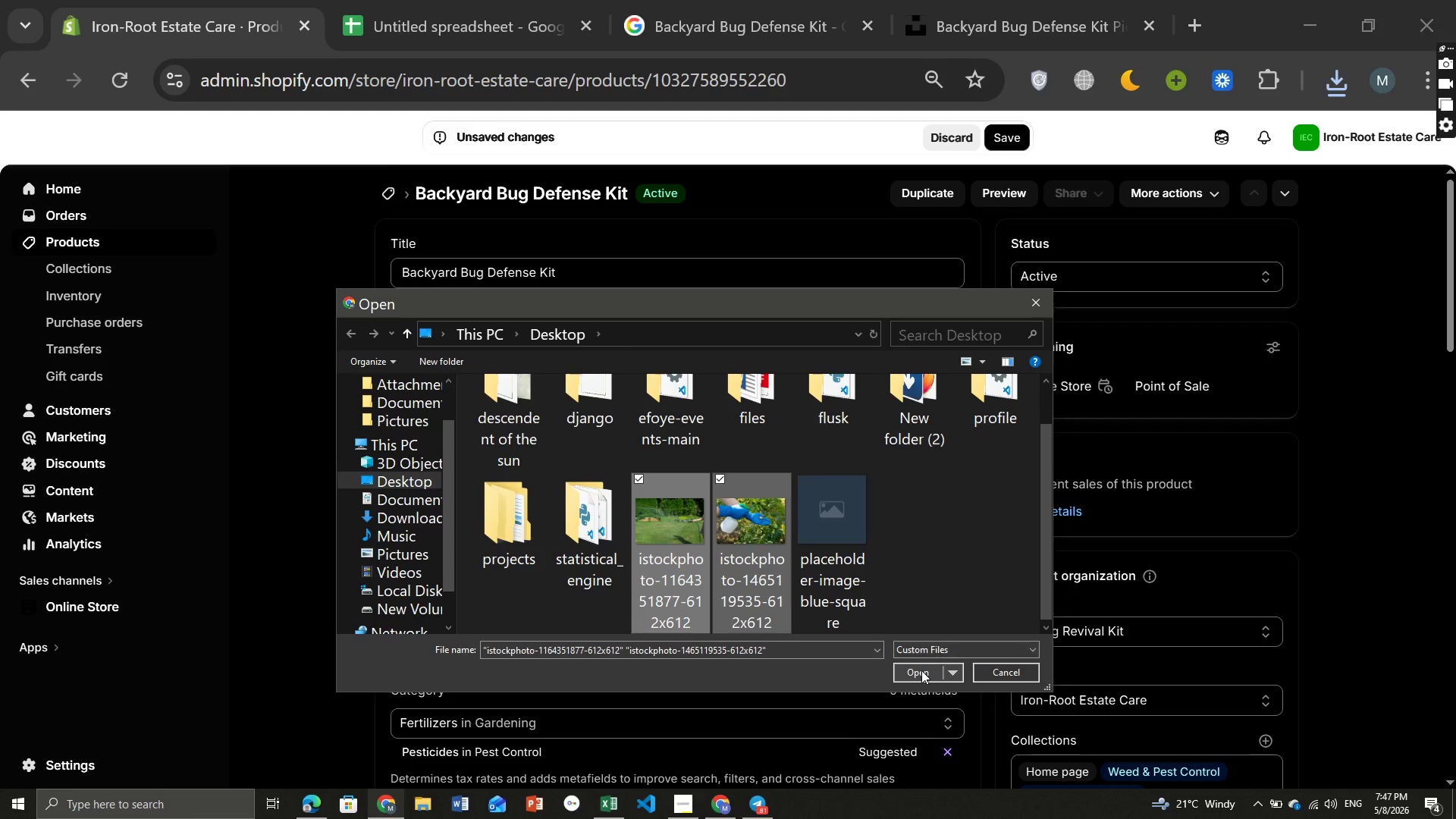 
left_click([921, 670])
 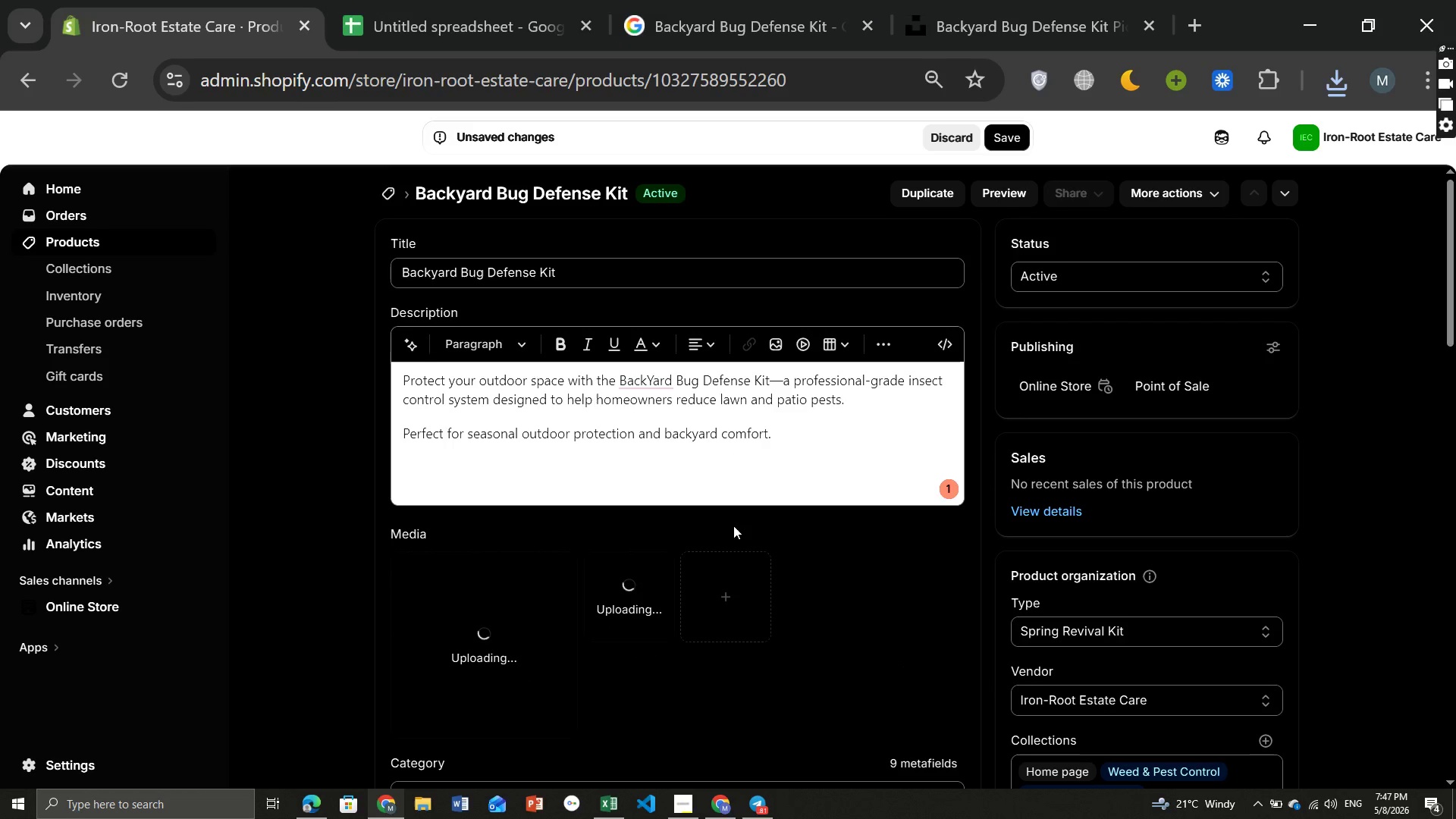 
wait(8.37)
 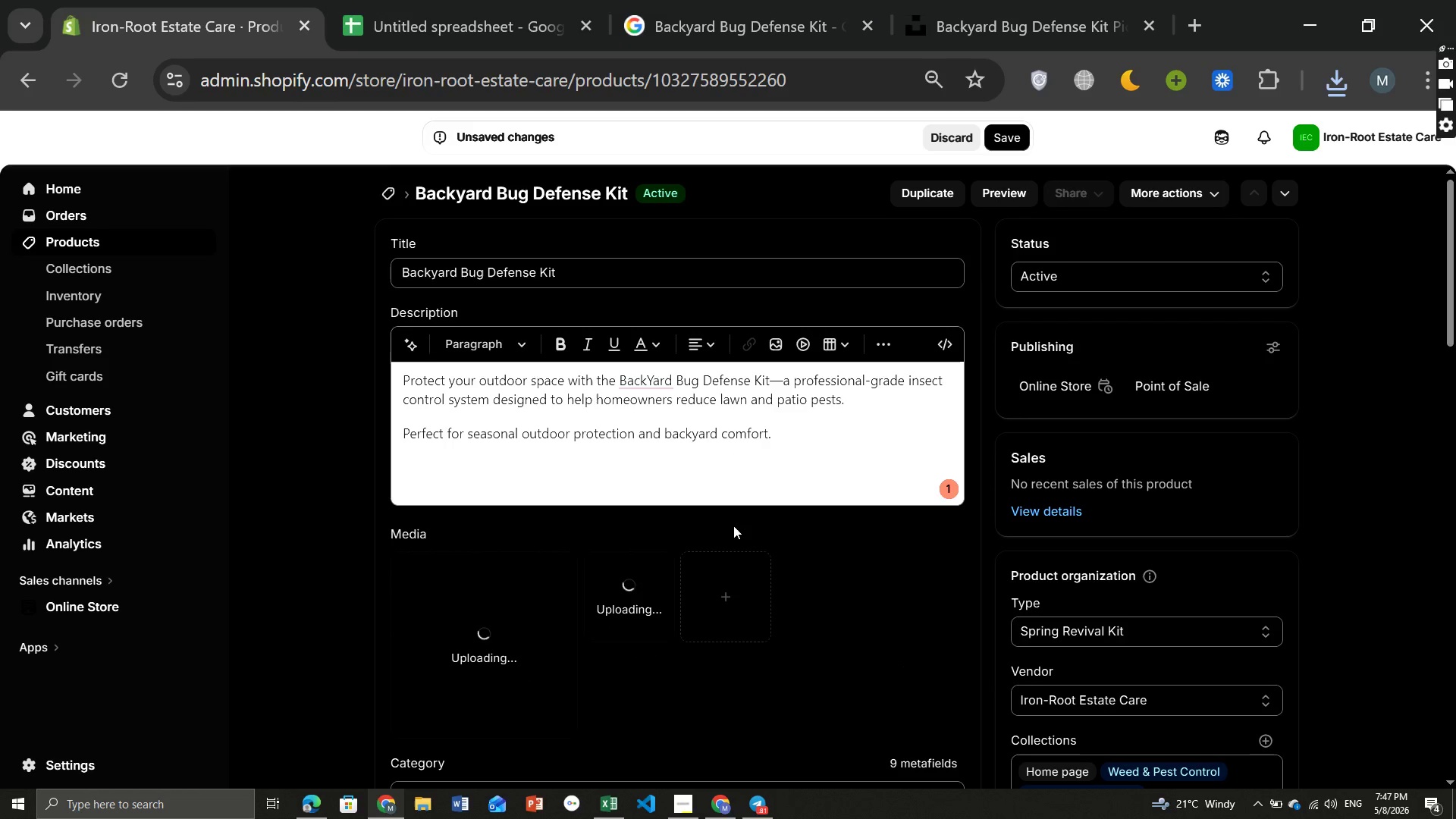 
mouse_move([642, 696])
 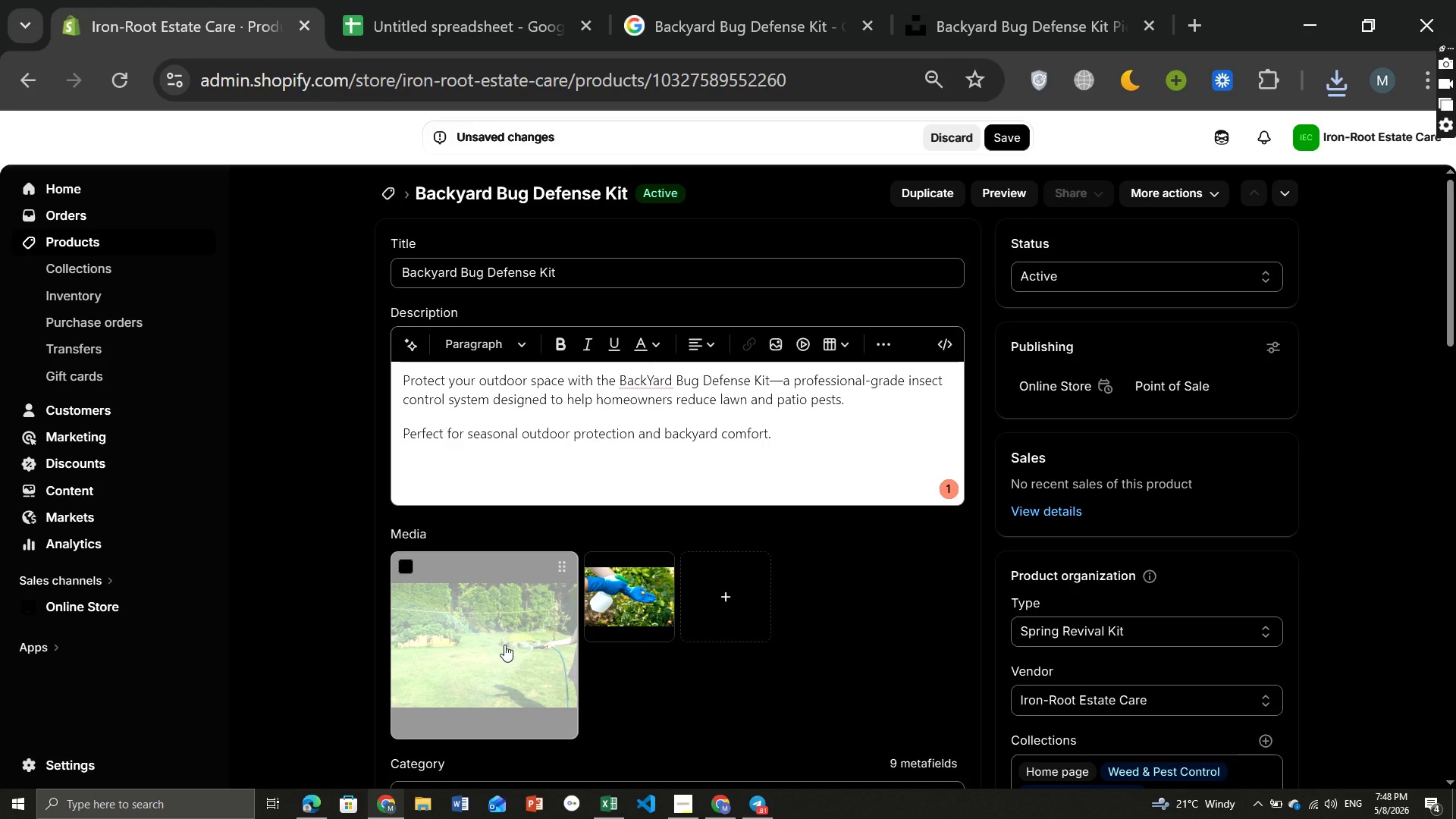 
left_click([504, 645])
 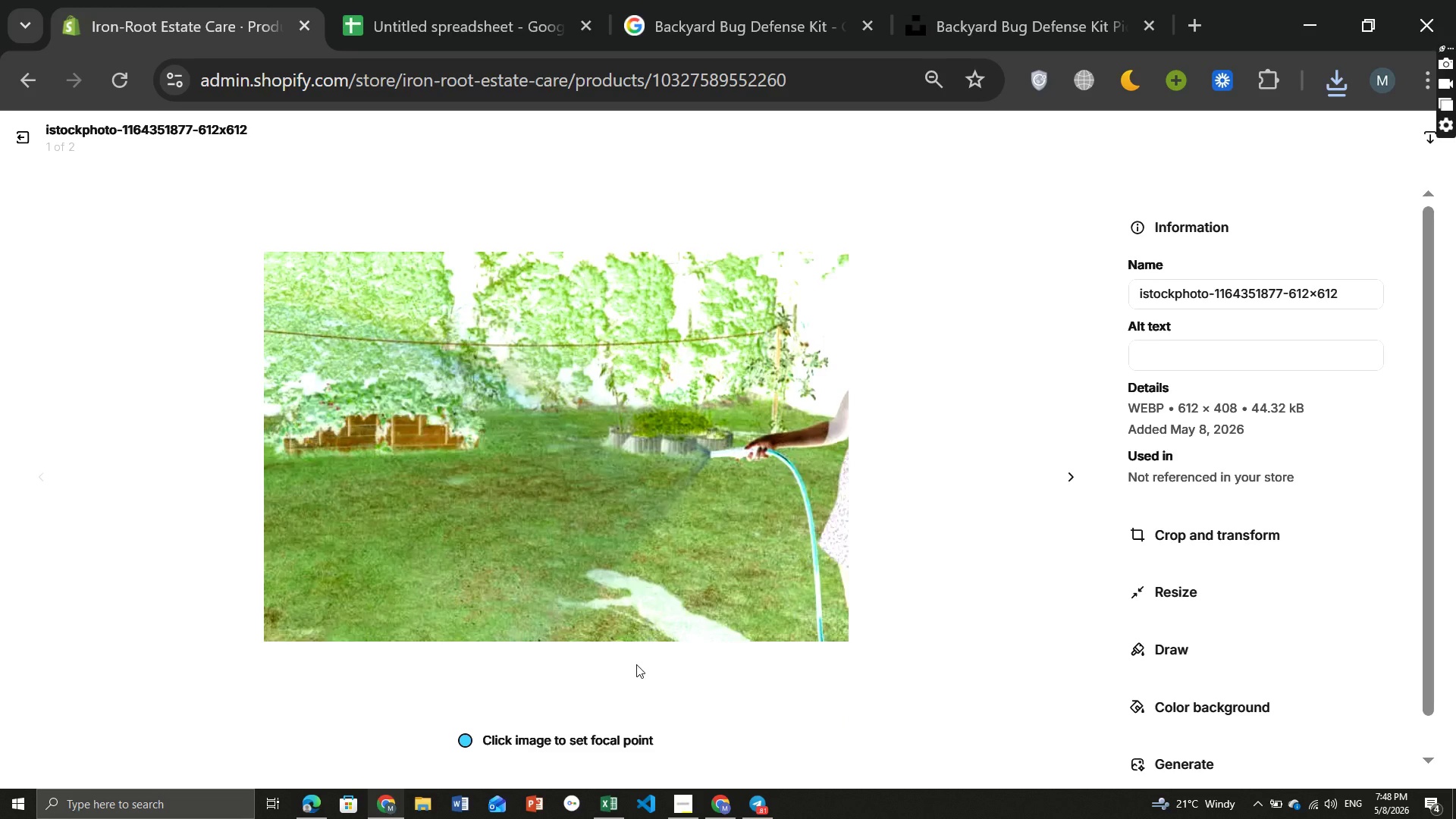 
wait(11.12)
 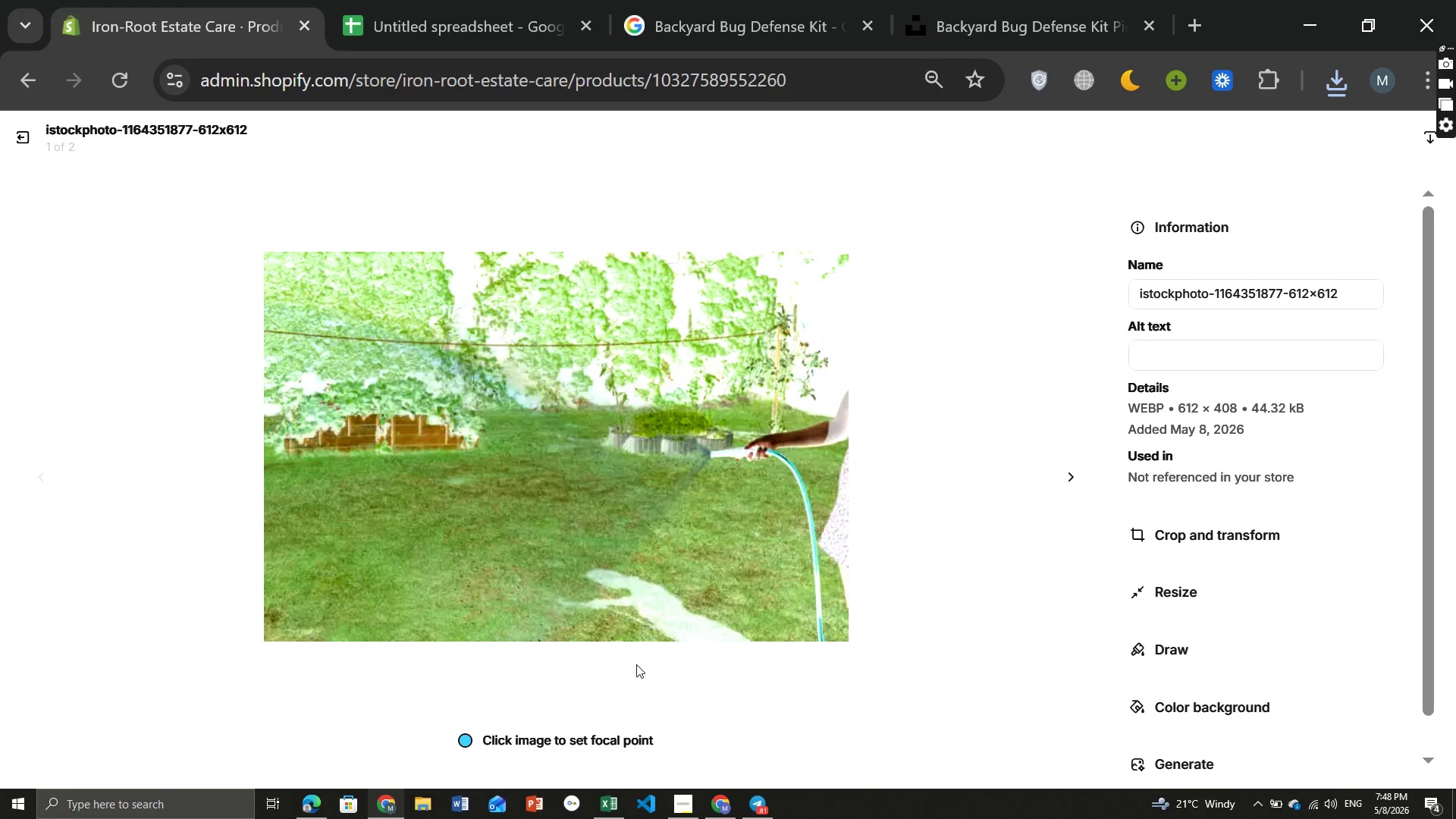 
left_click([1215, 345])
 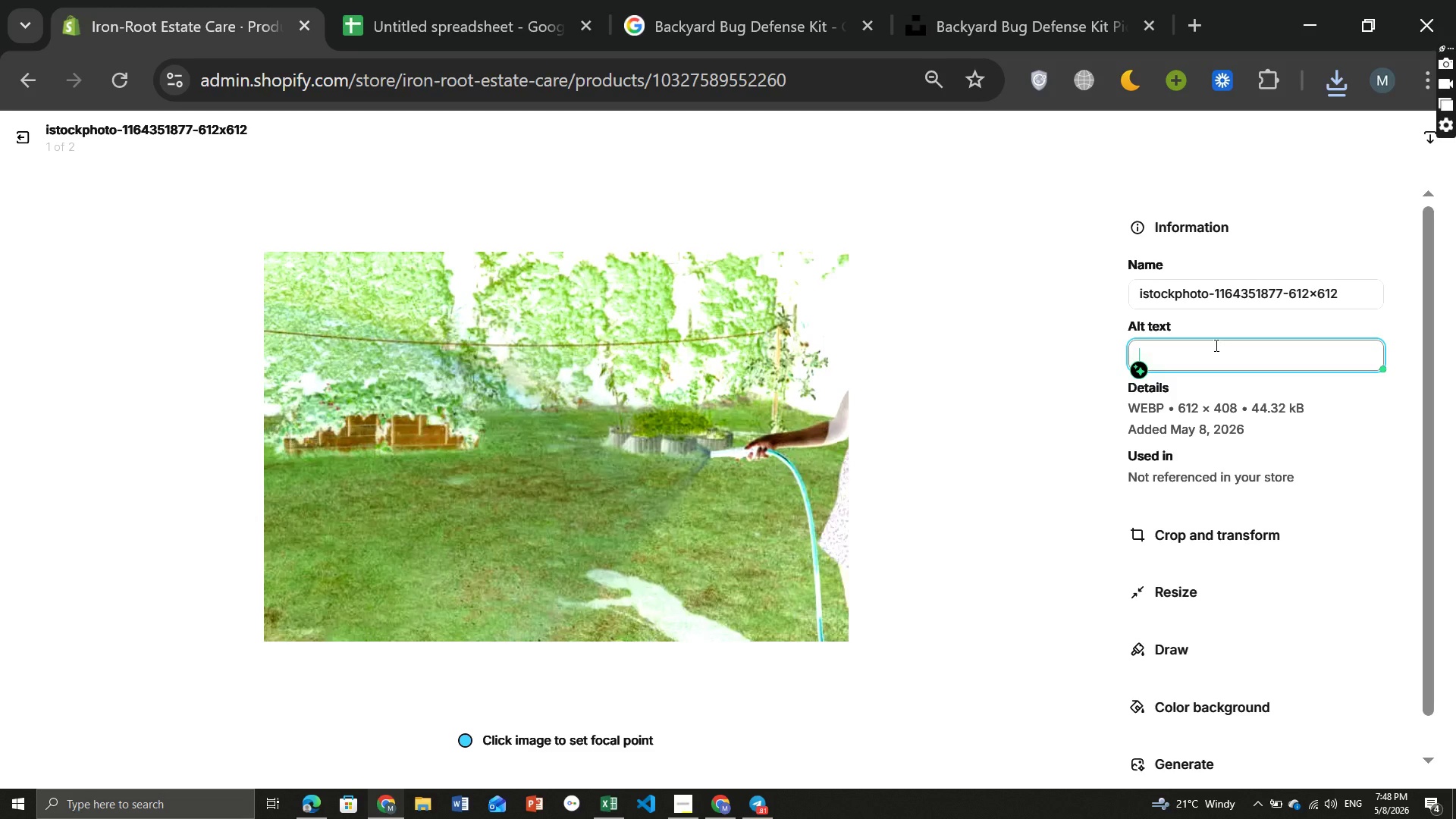 
wait(7.72)
 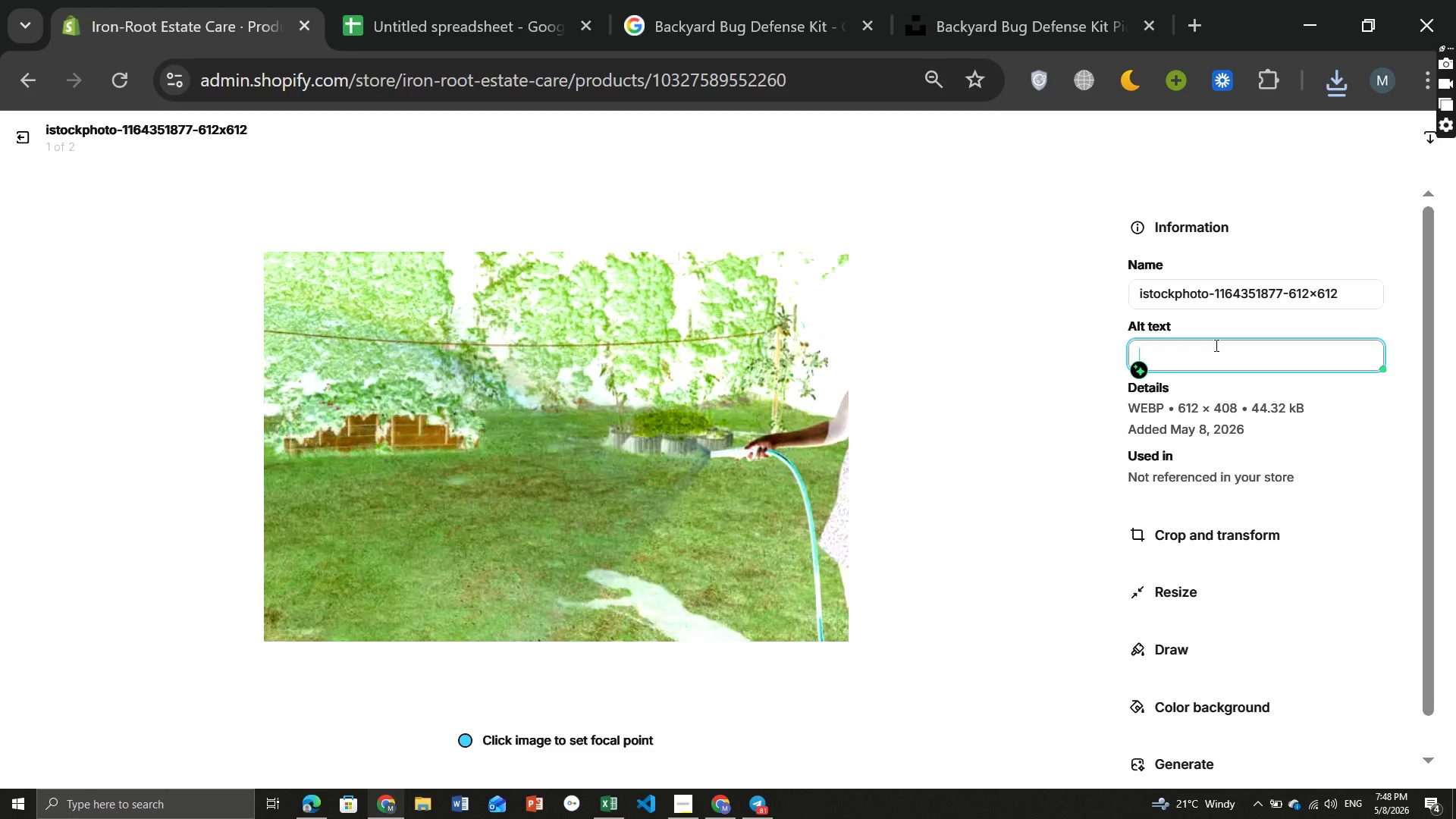 
left_click([1121, 83])
 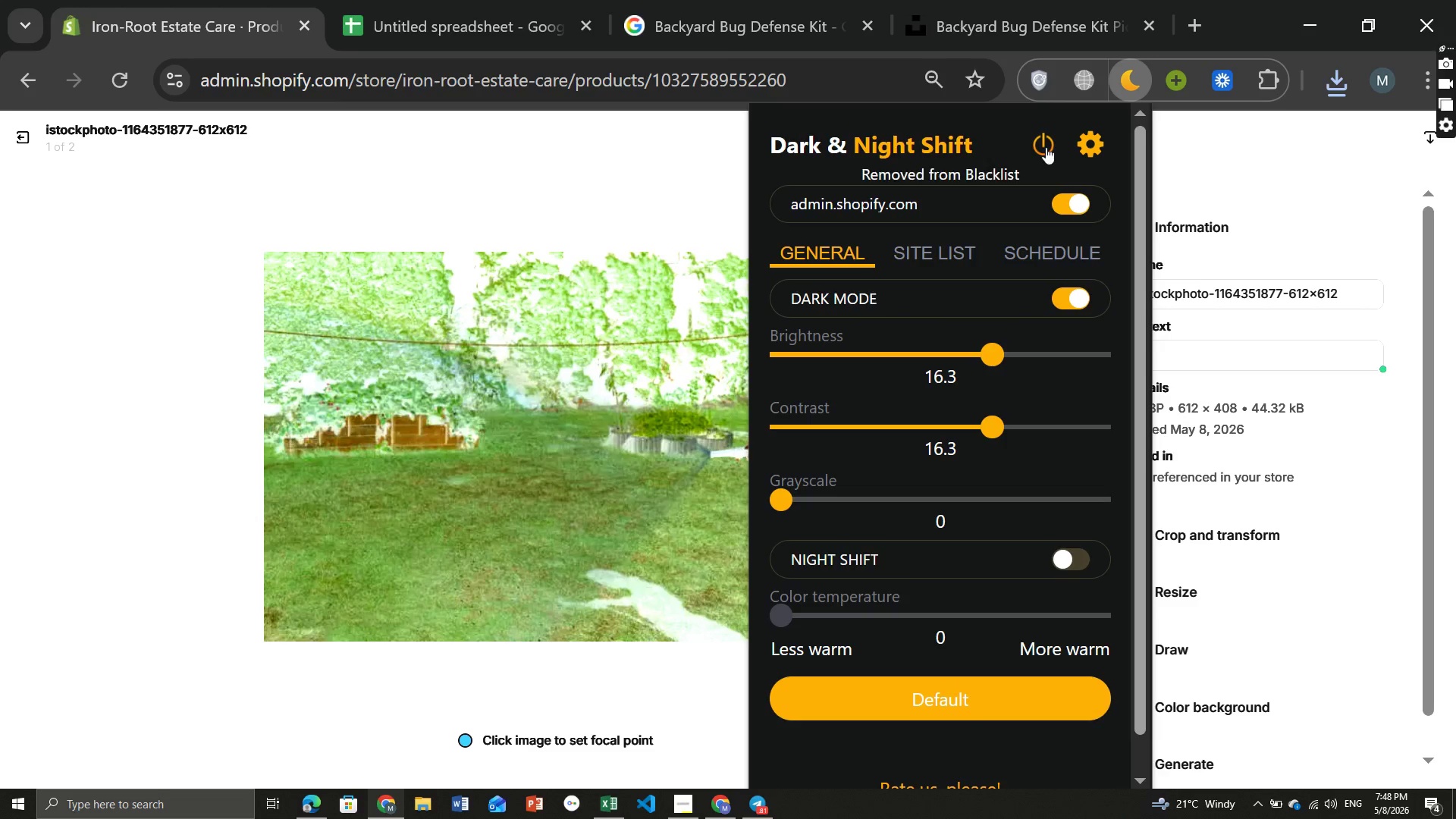 
left_click([1046, 147])
 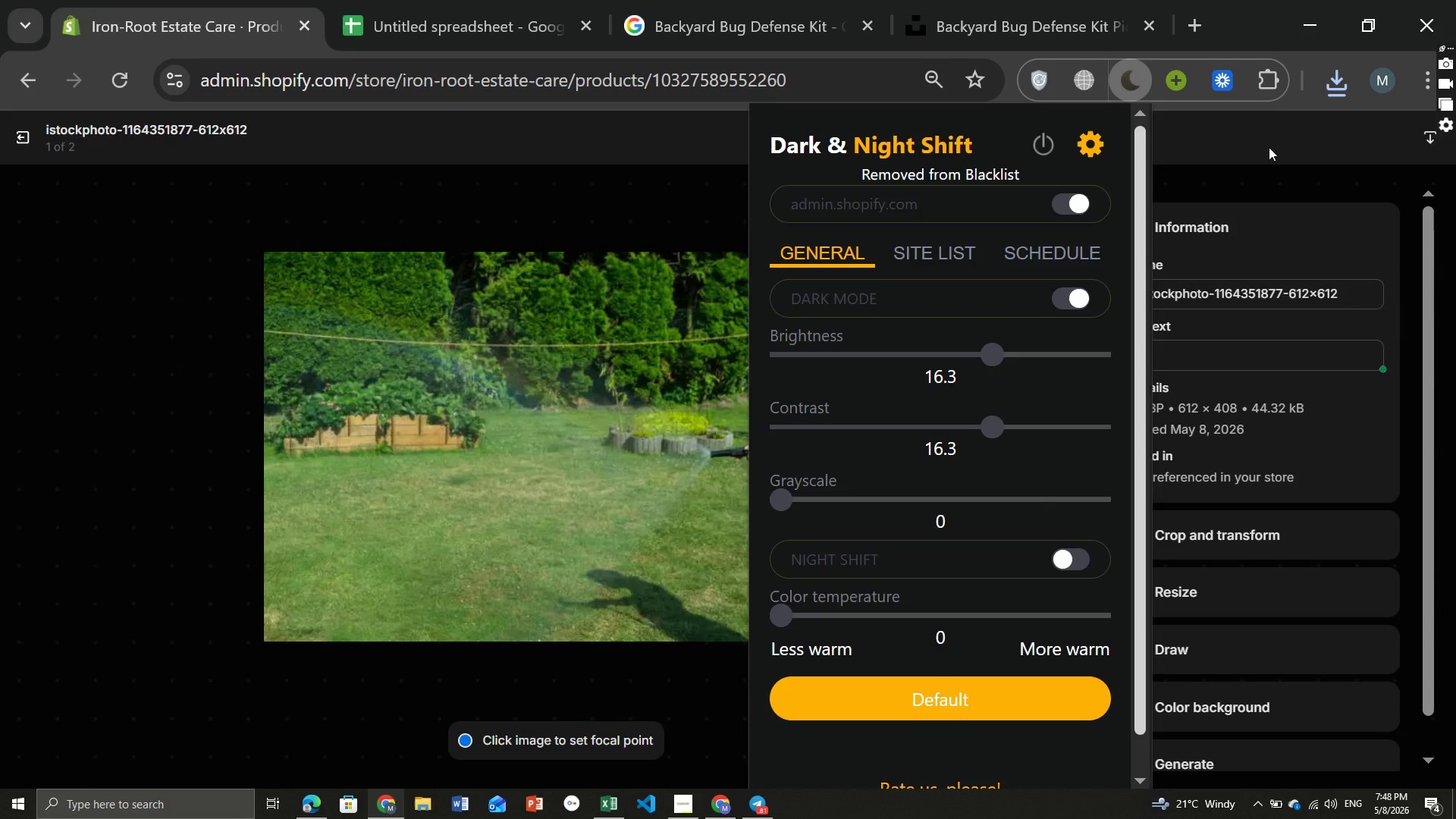 
left_click([1269, 147])
 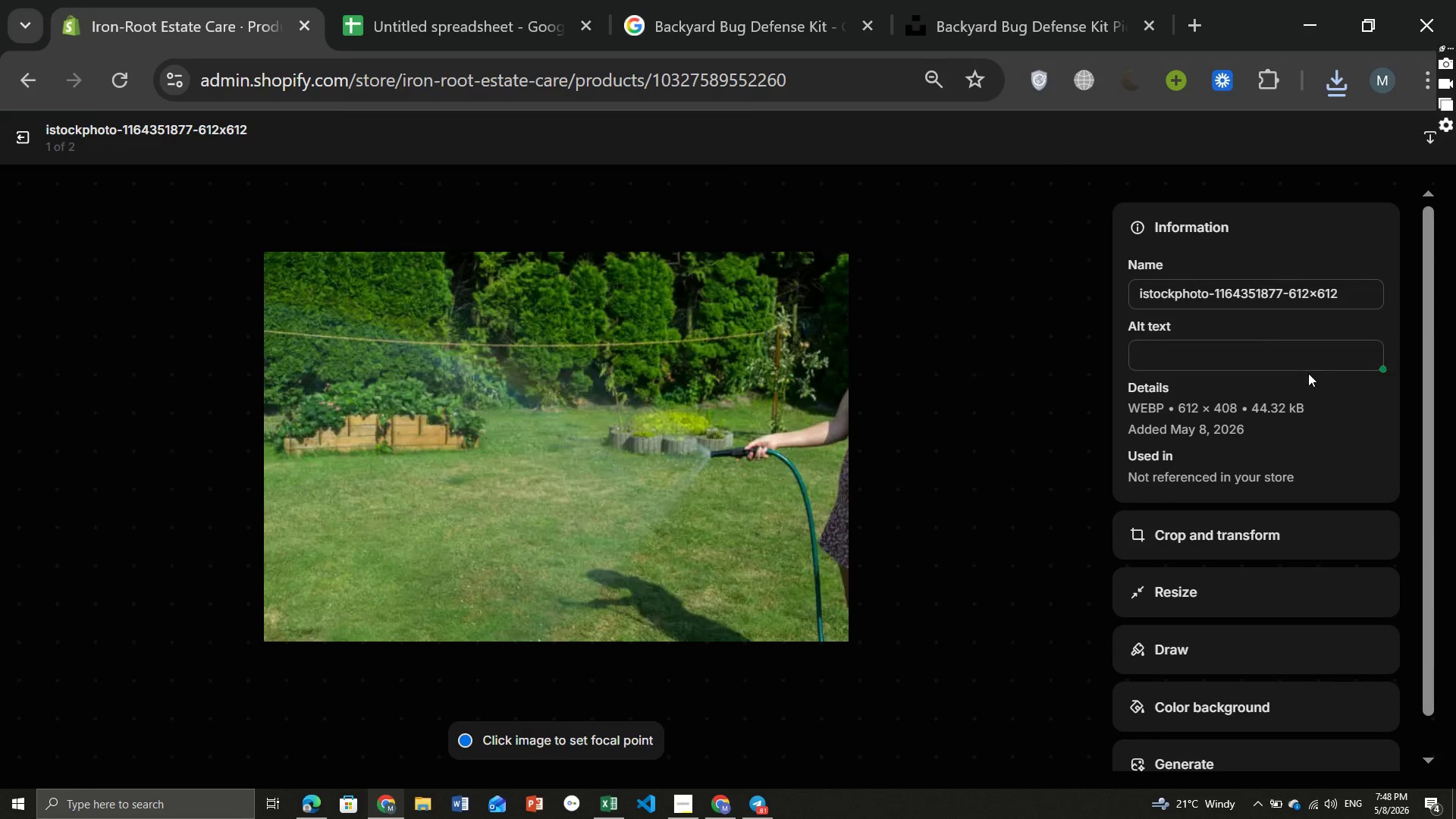 
left_click([1315, 375])
 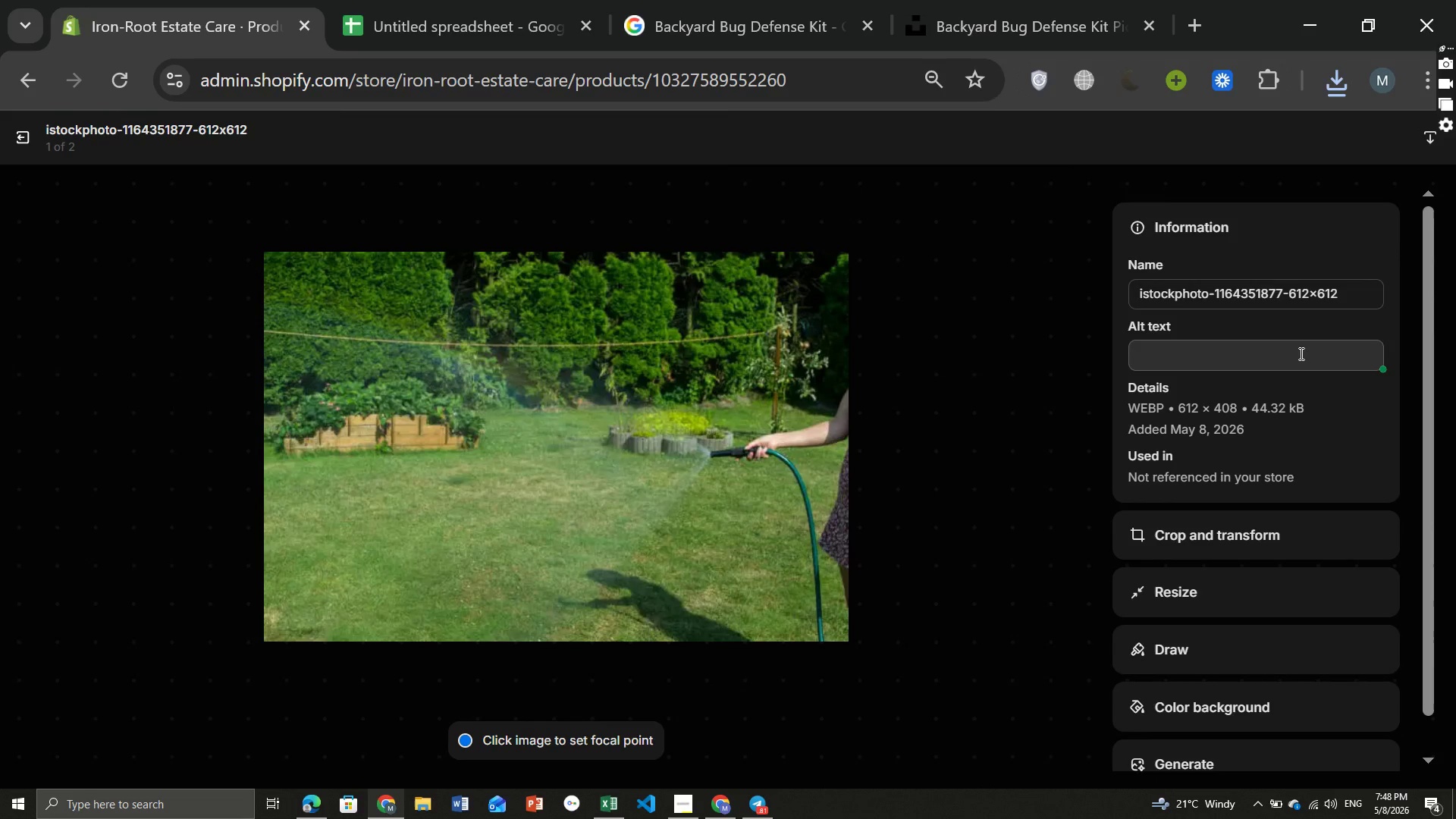 
left_click([1300, 353])
 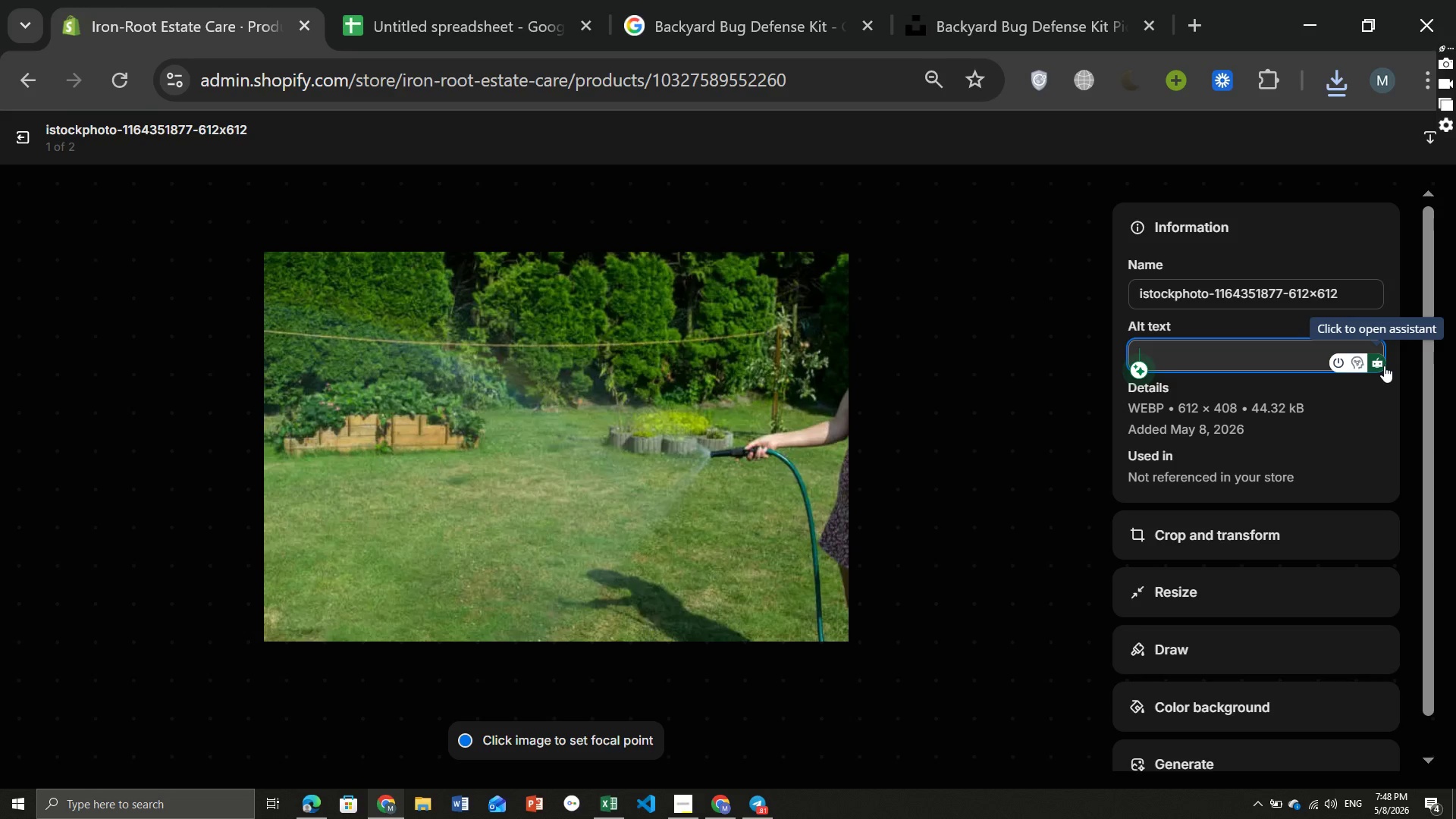 
left_click([1384, 366])
 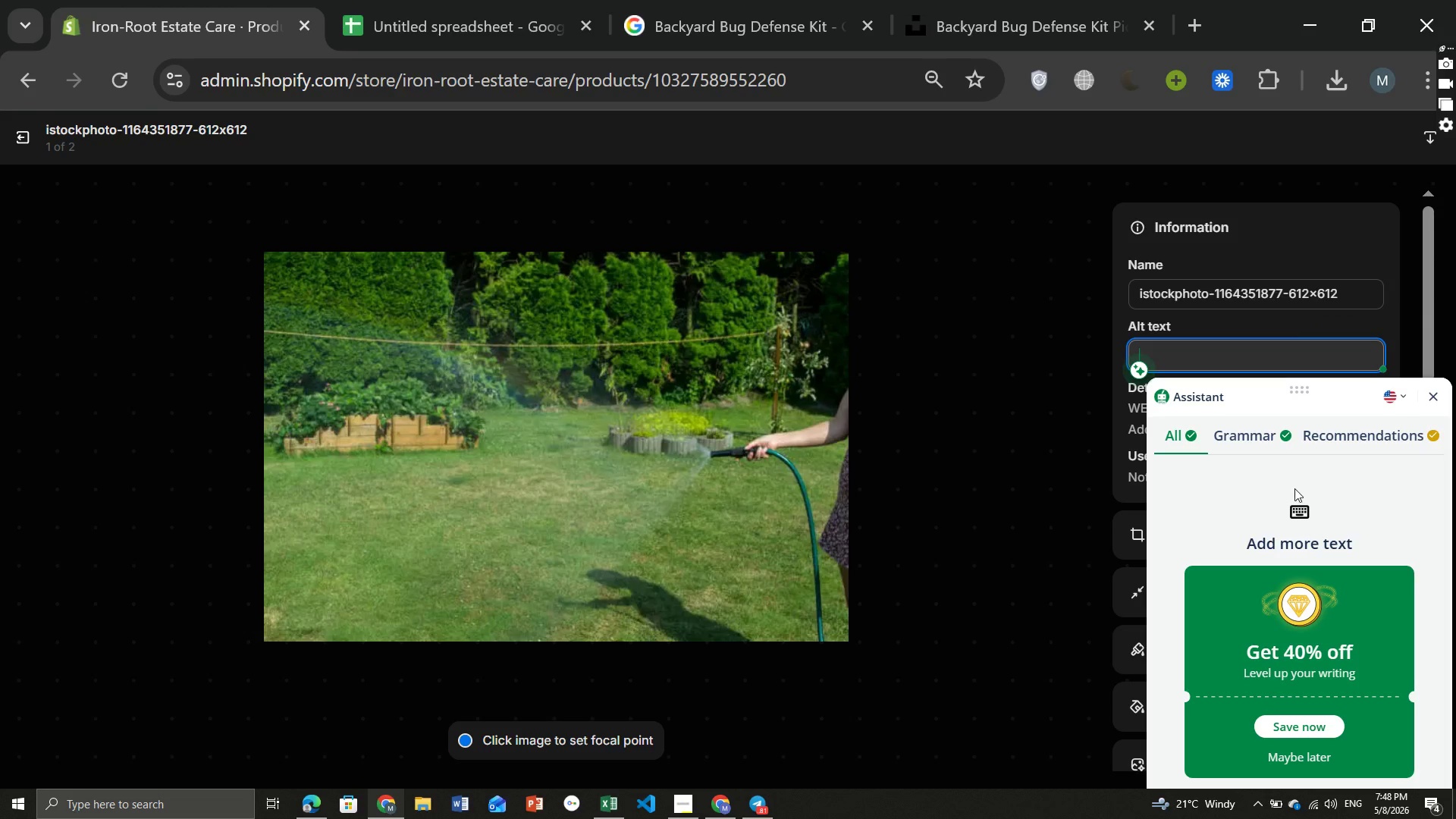 
wait(6.52)
 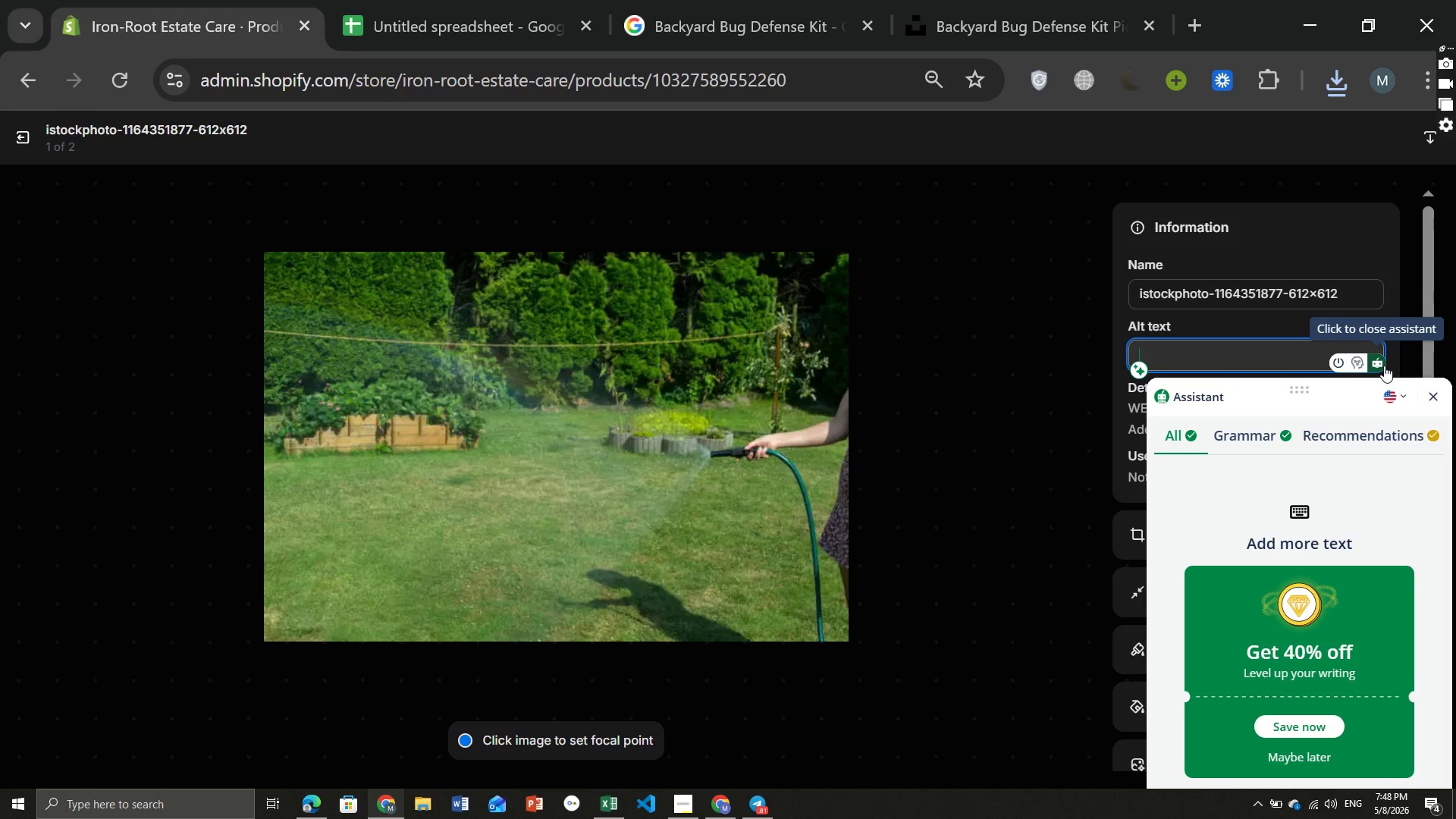 
left_click_drag(start_coordinate=[1300, 543], to_coordinate=[1300, 510])
 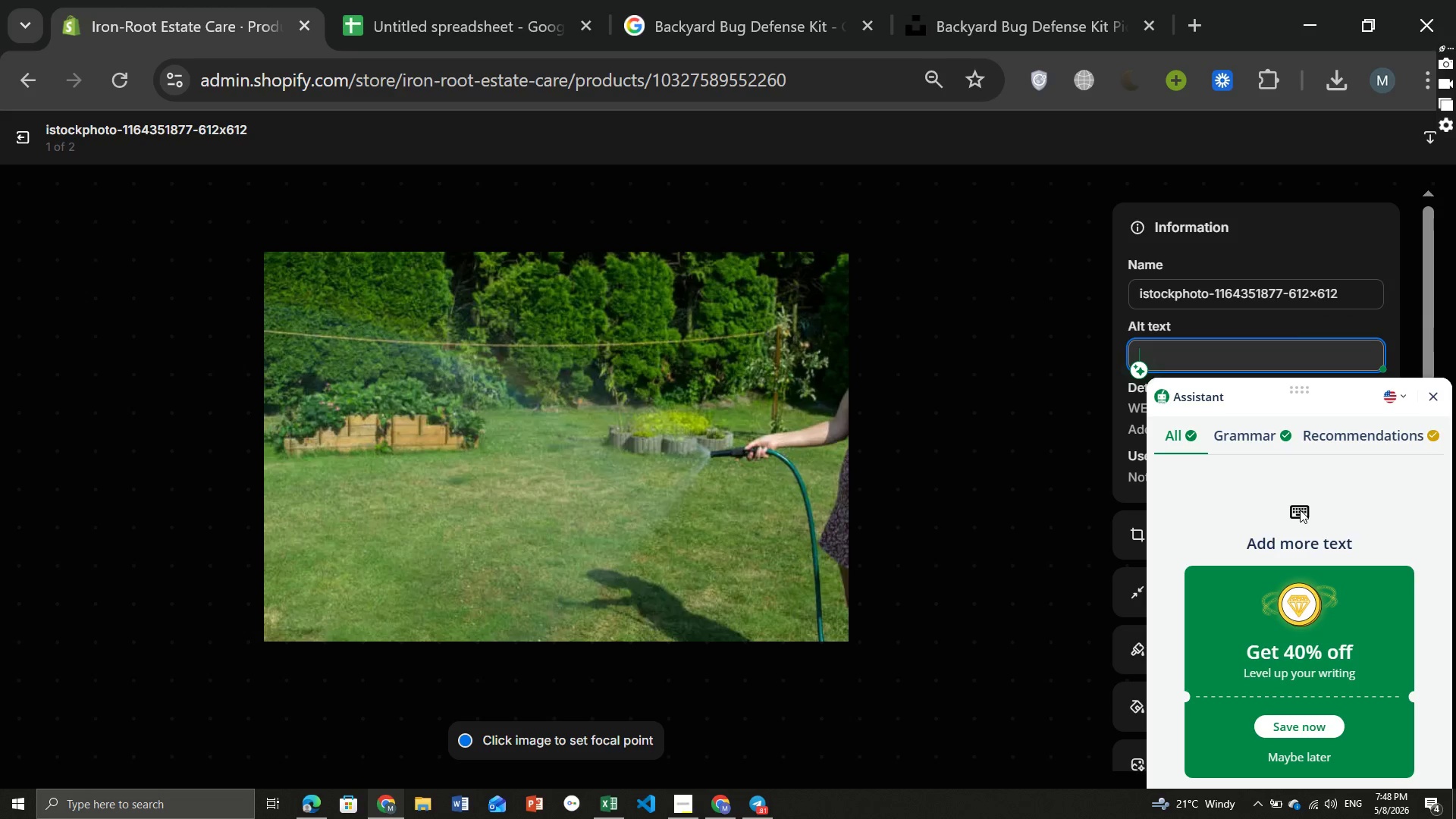 
left_click([1300, 510])
 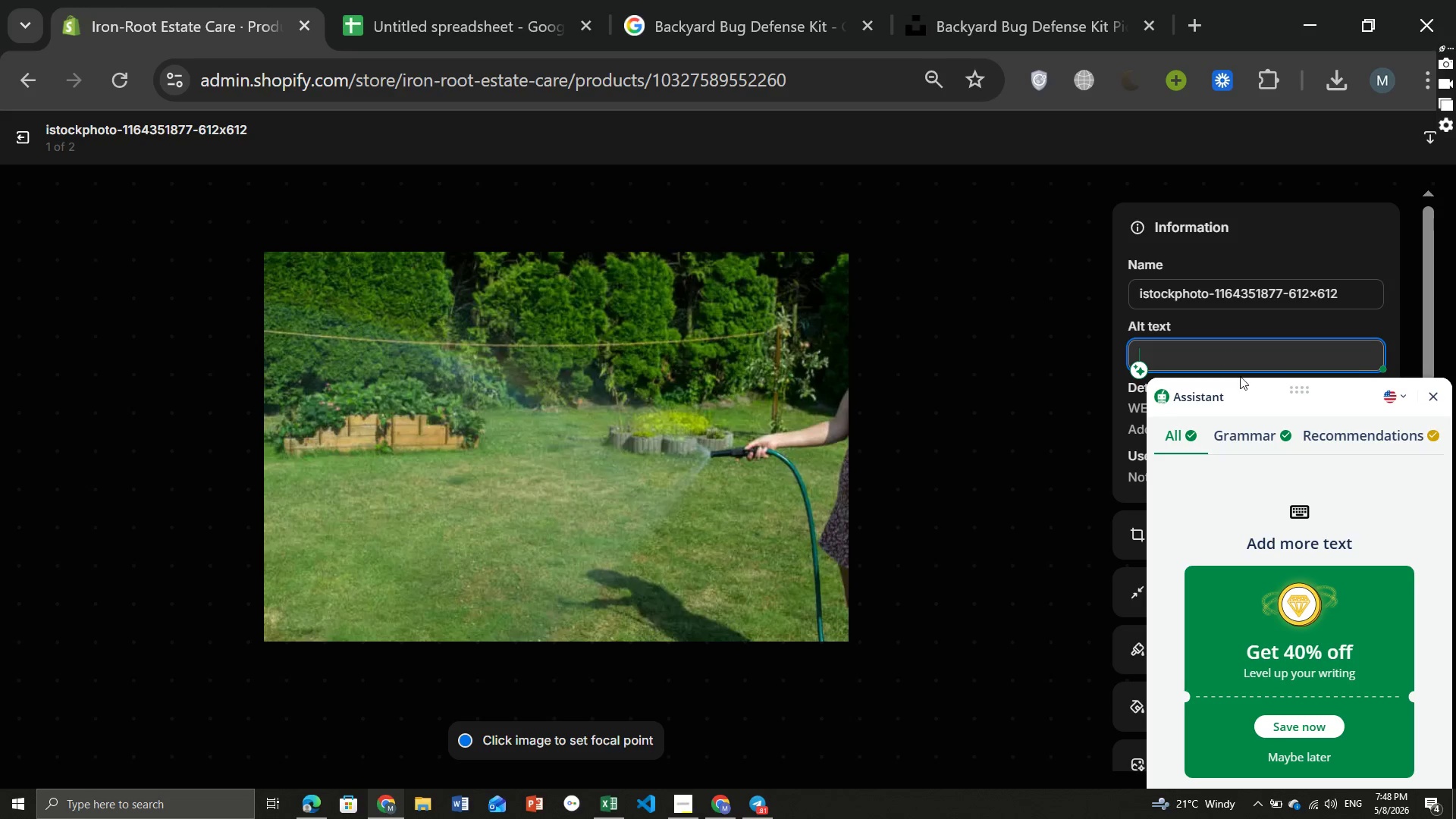 
left_click([1340, 447])
 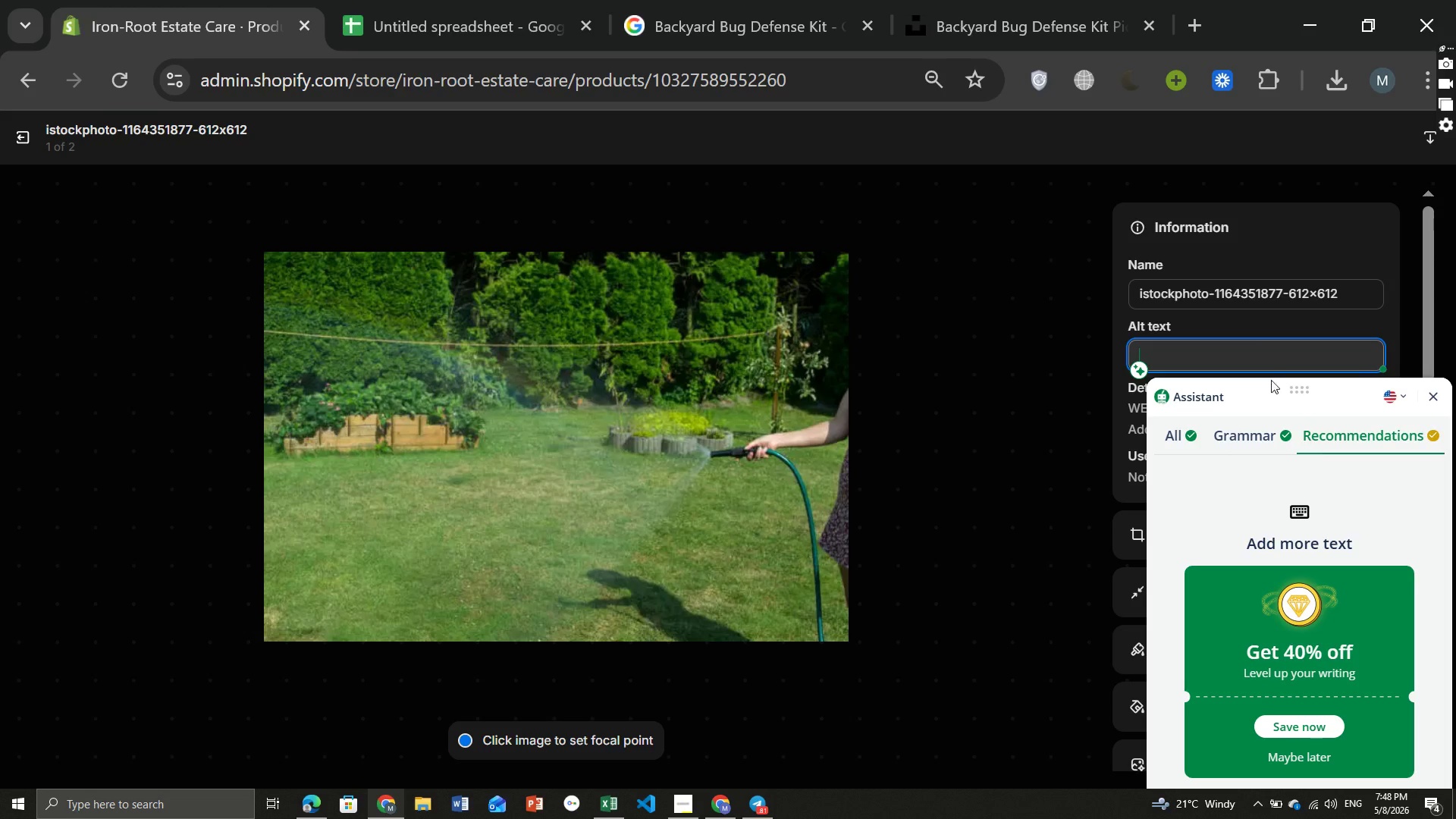 
wait(6.27)
 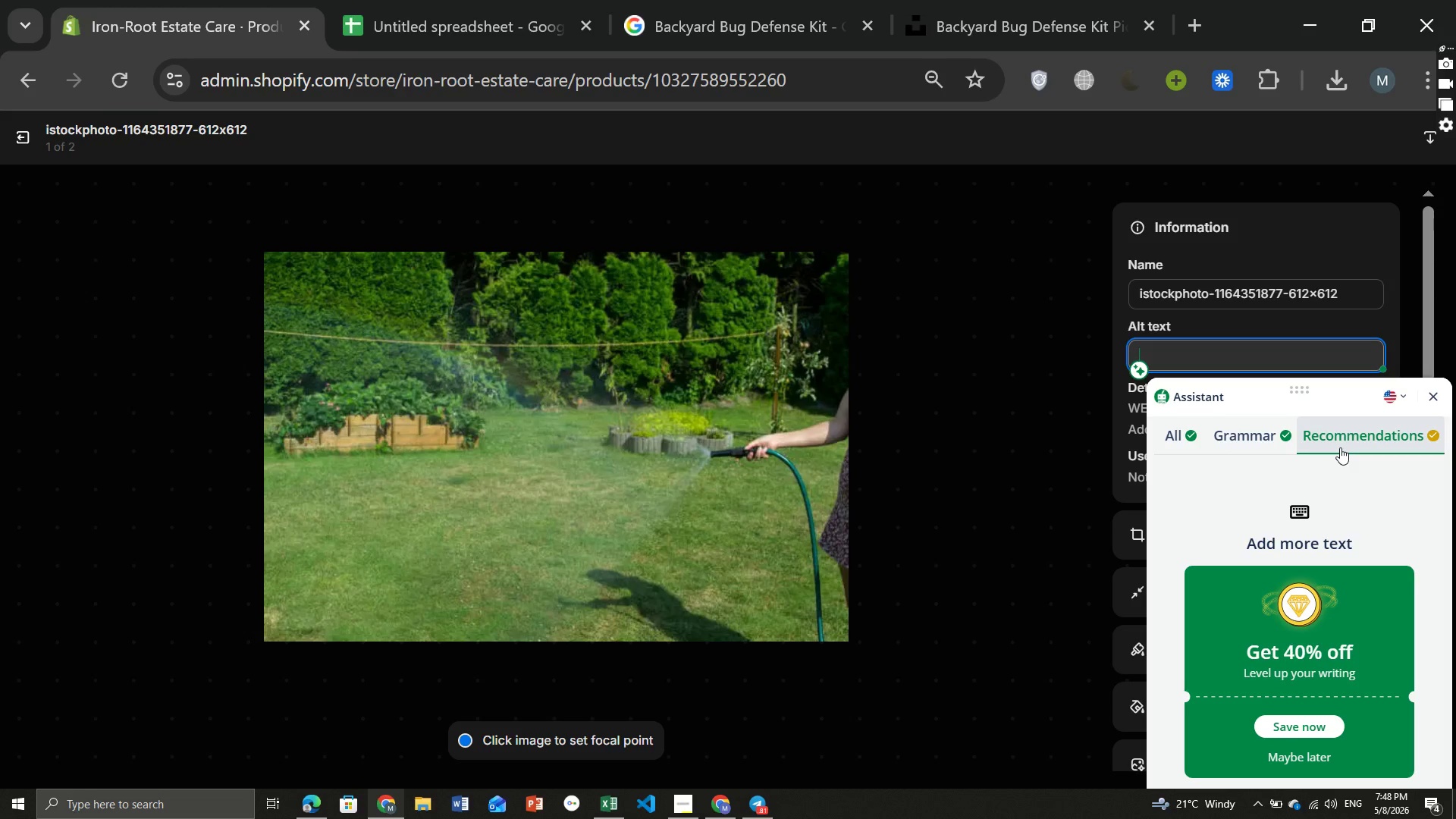 
left_click([1253, 348])
 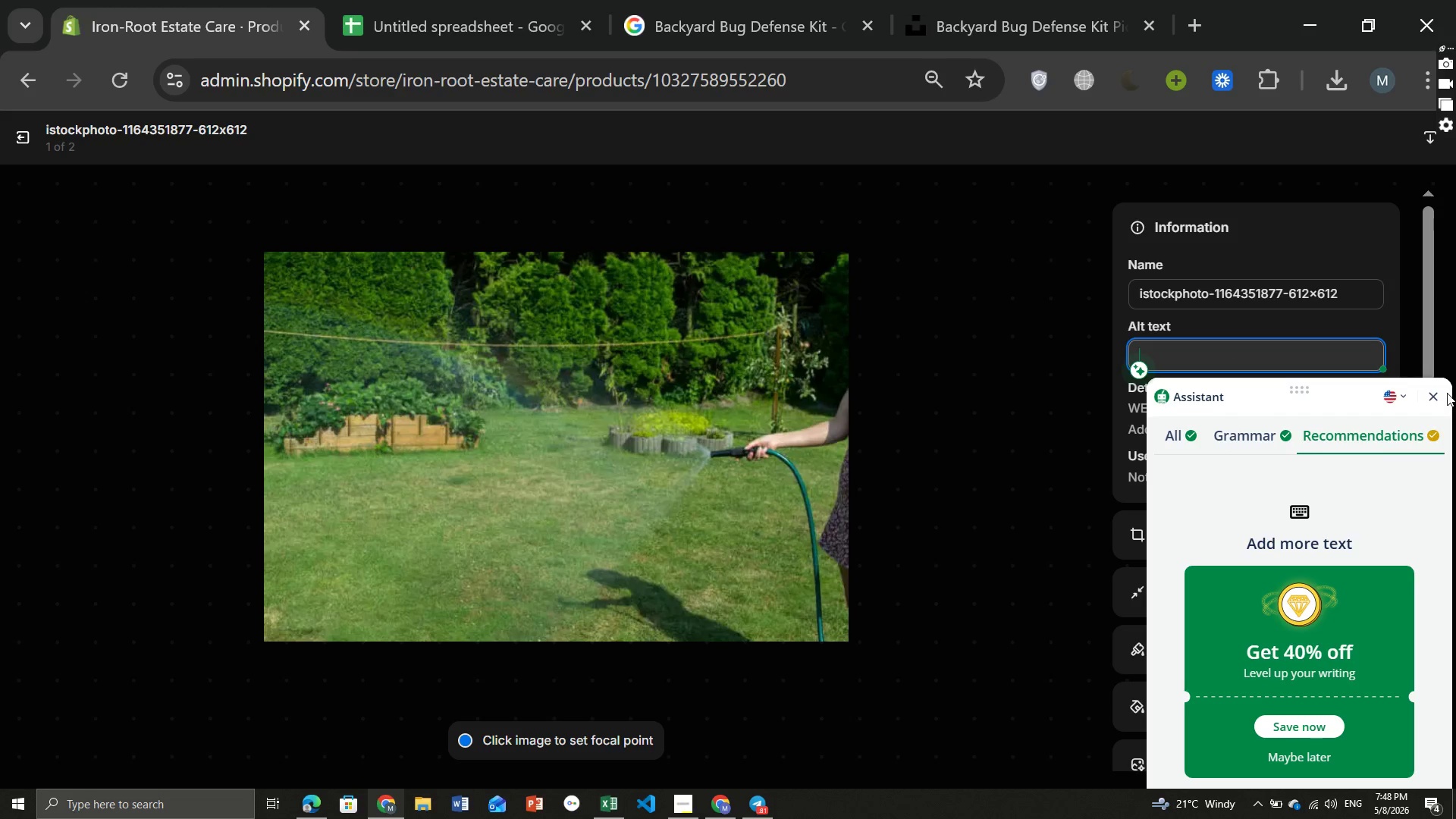 
left_click([1439, 393])
 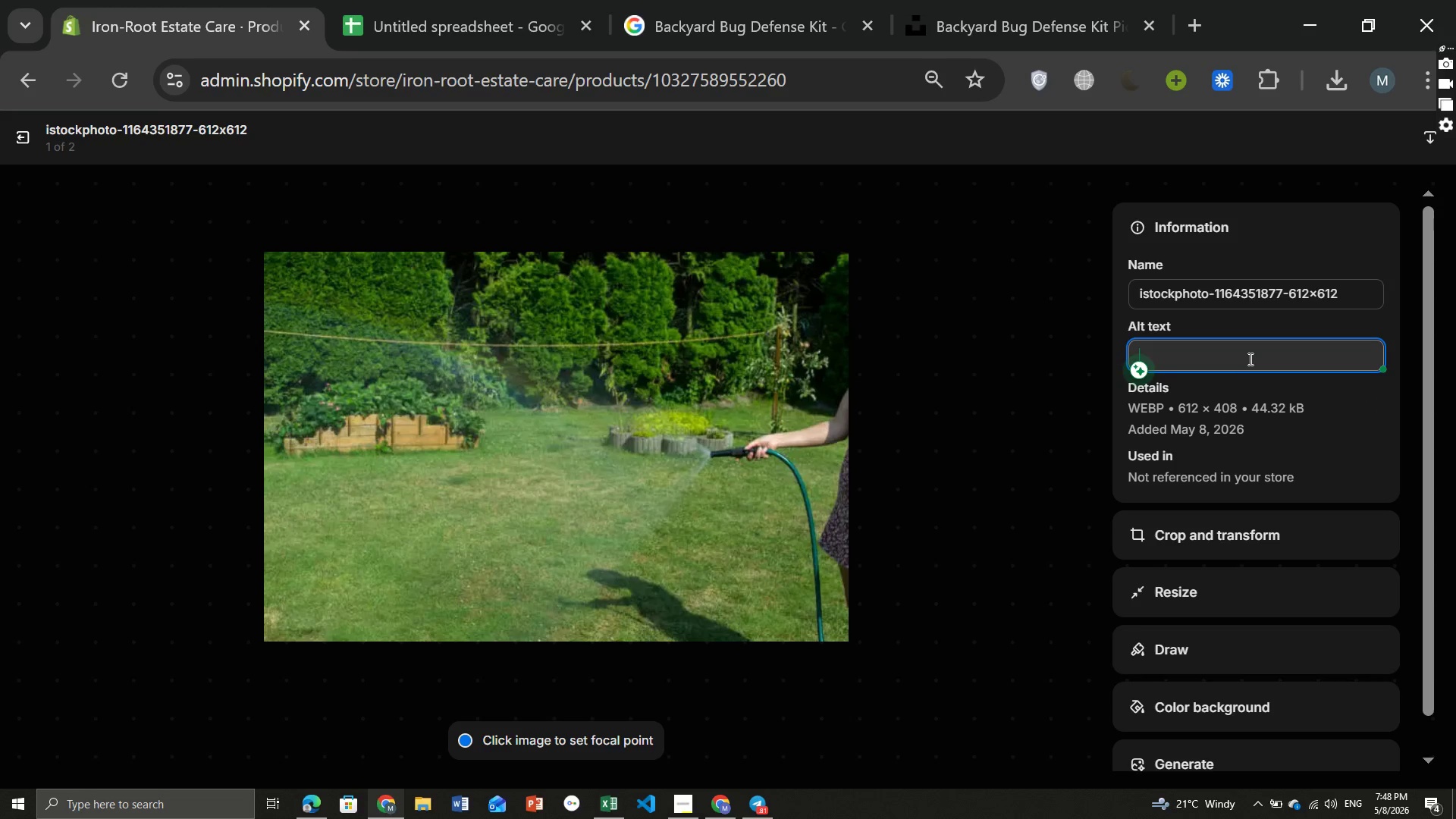 
left_click([1249, 359])
 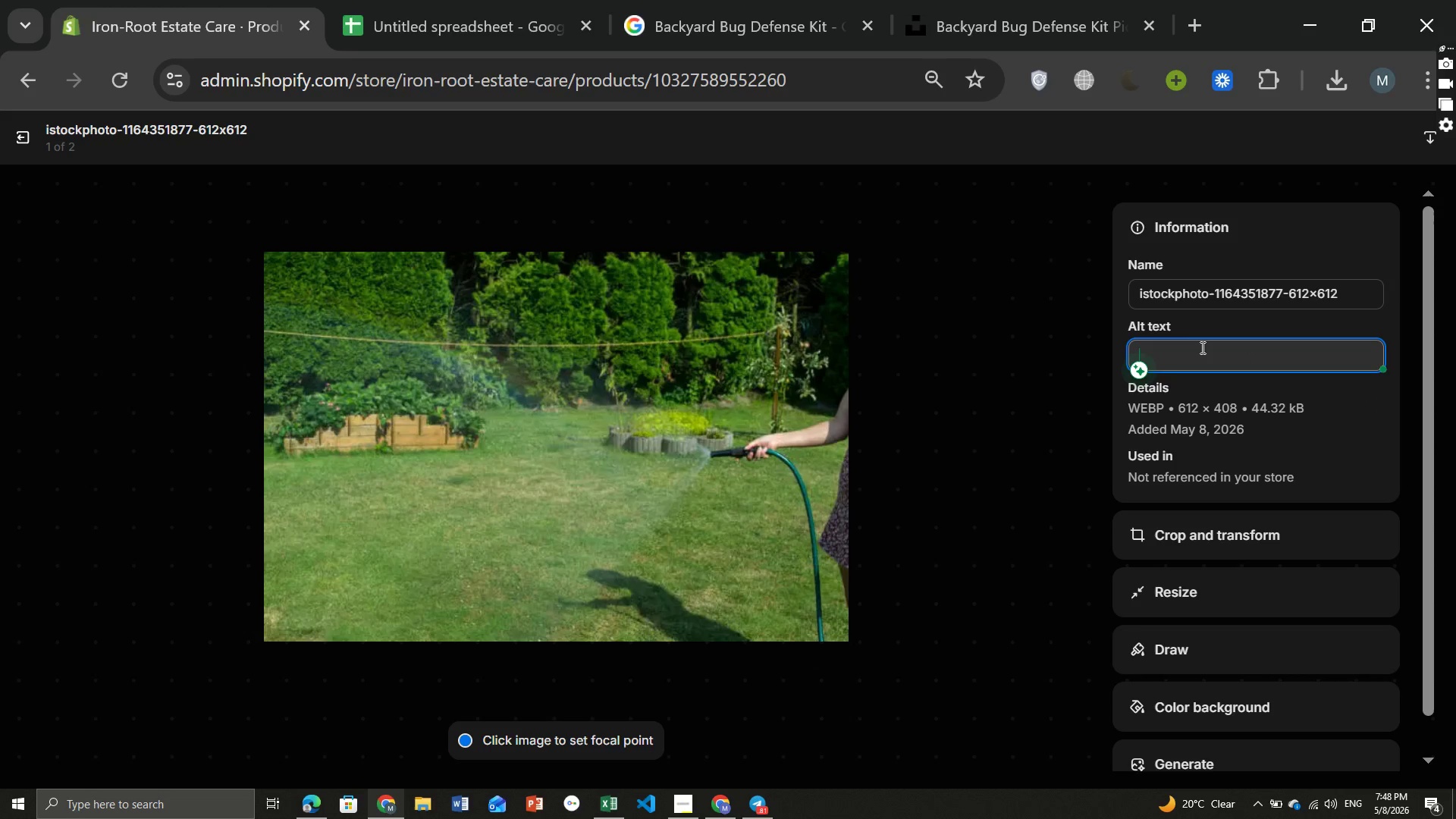 
left_click([1205, 350])
 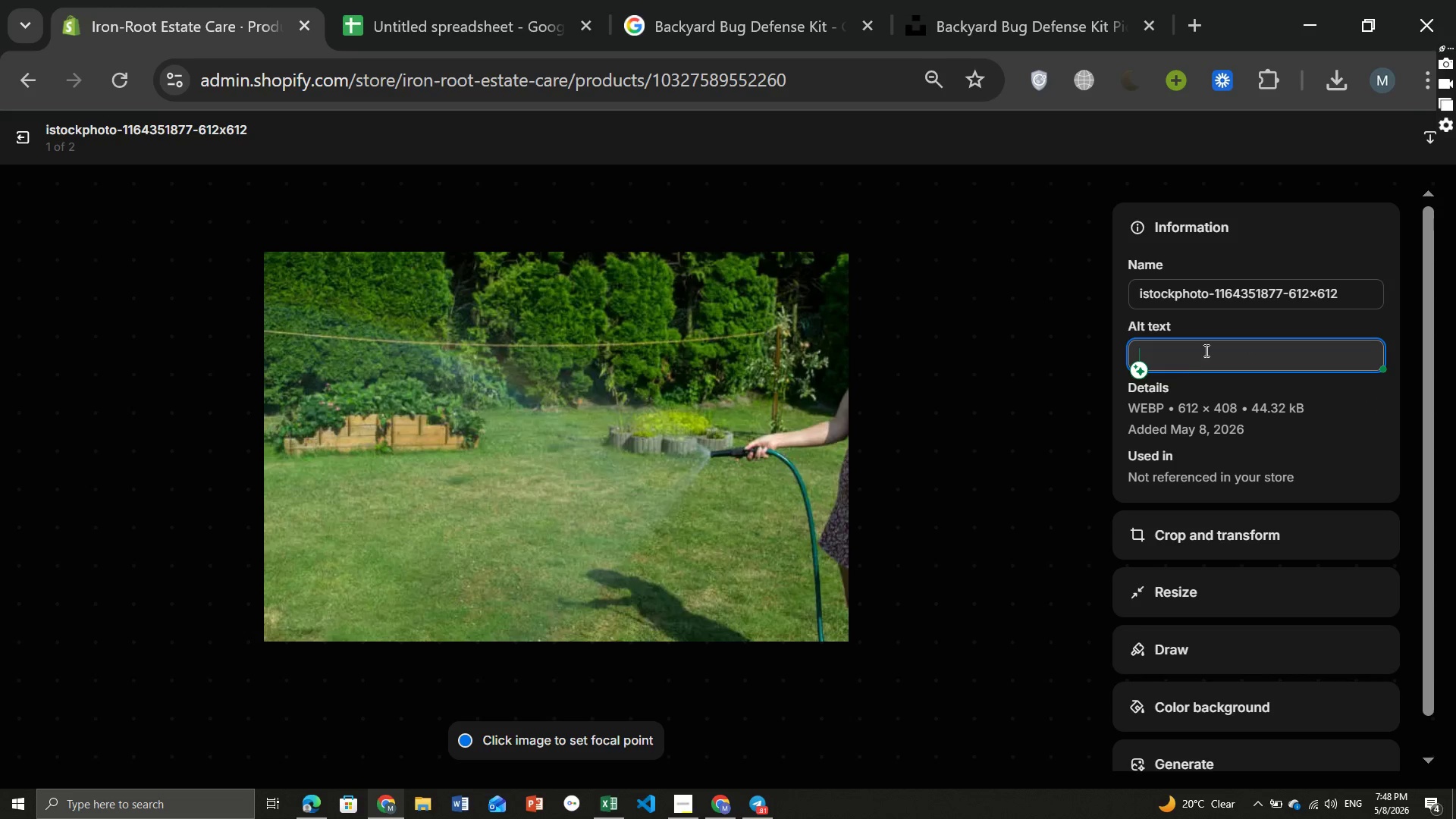 
left_click([1203, 306])
 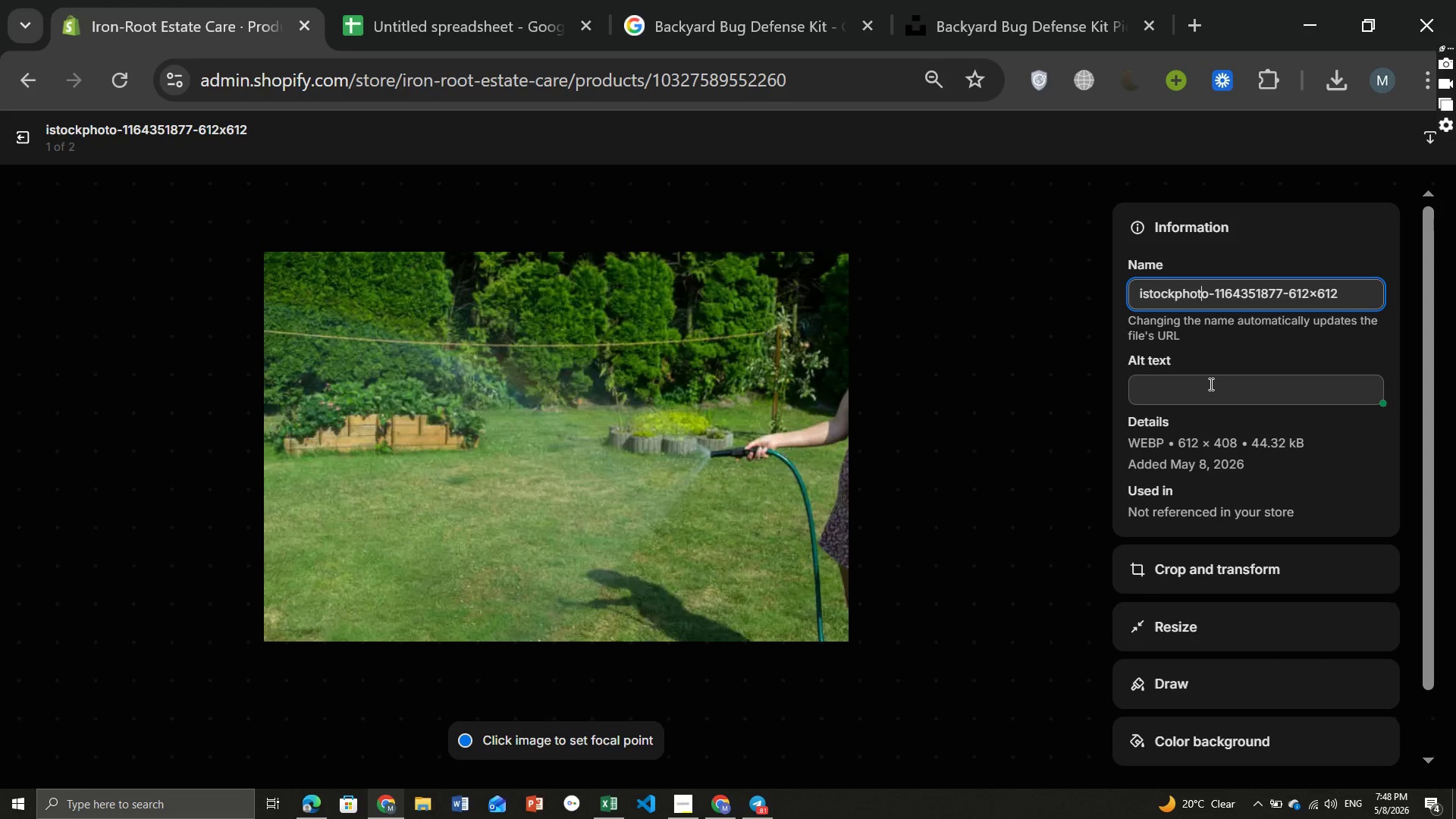 
left_click([1210, 384])
 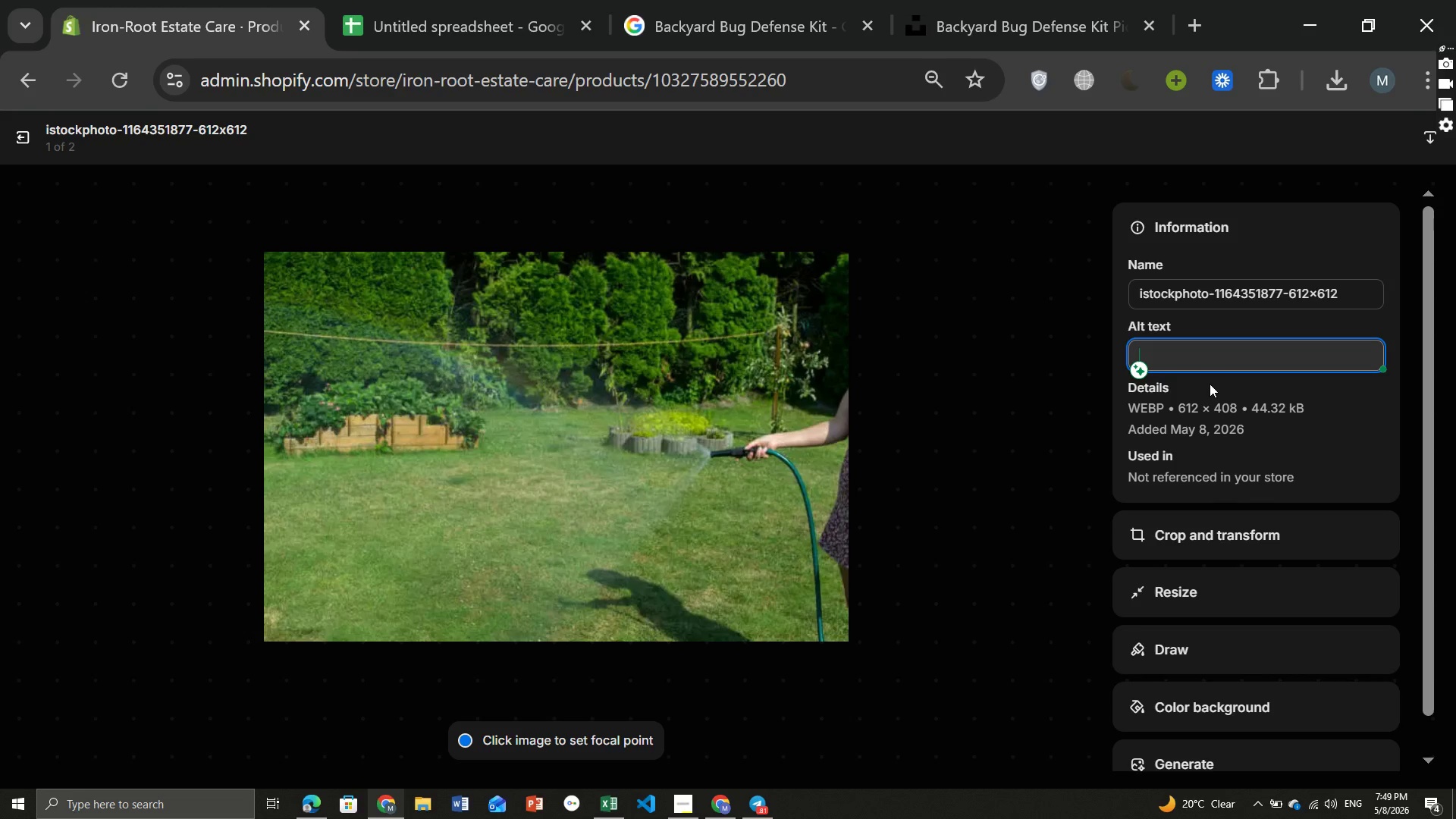 
wait(37.23)
 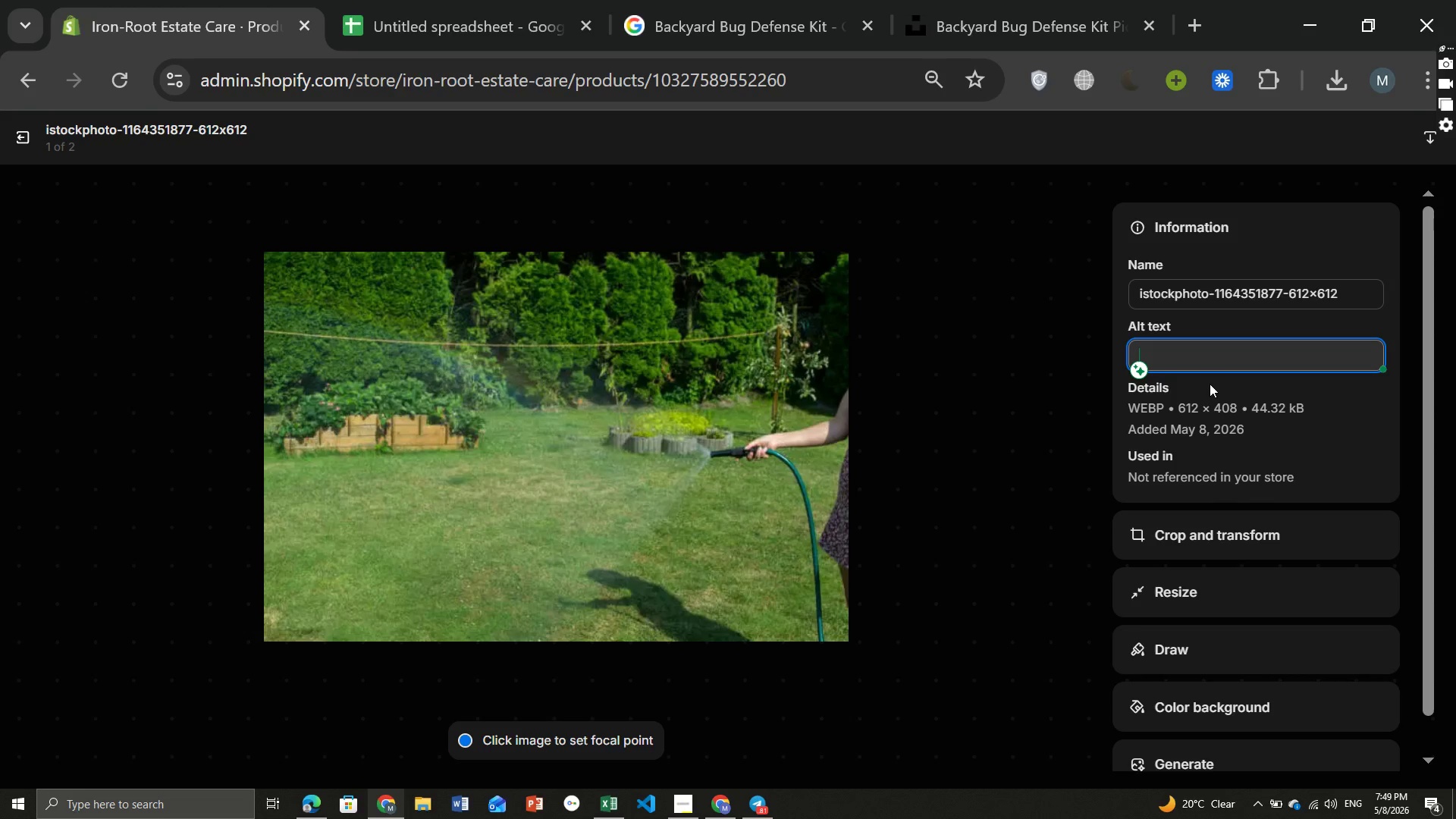 
left_click([1210, 384])
 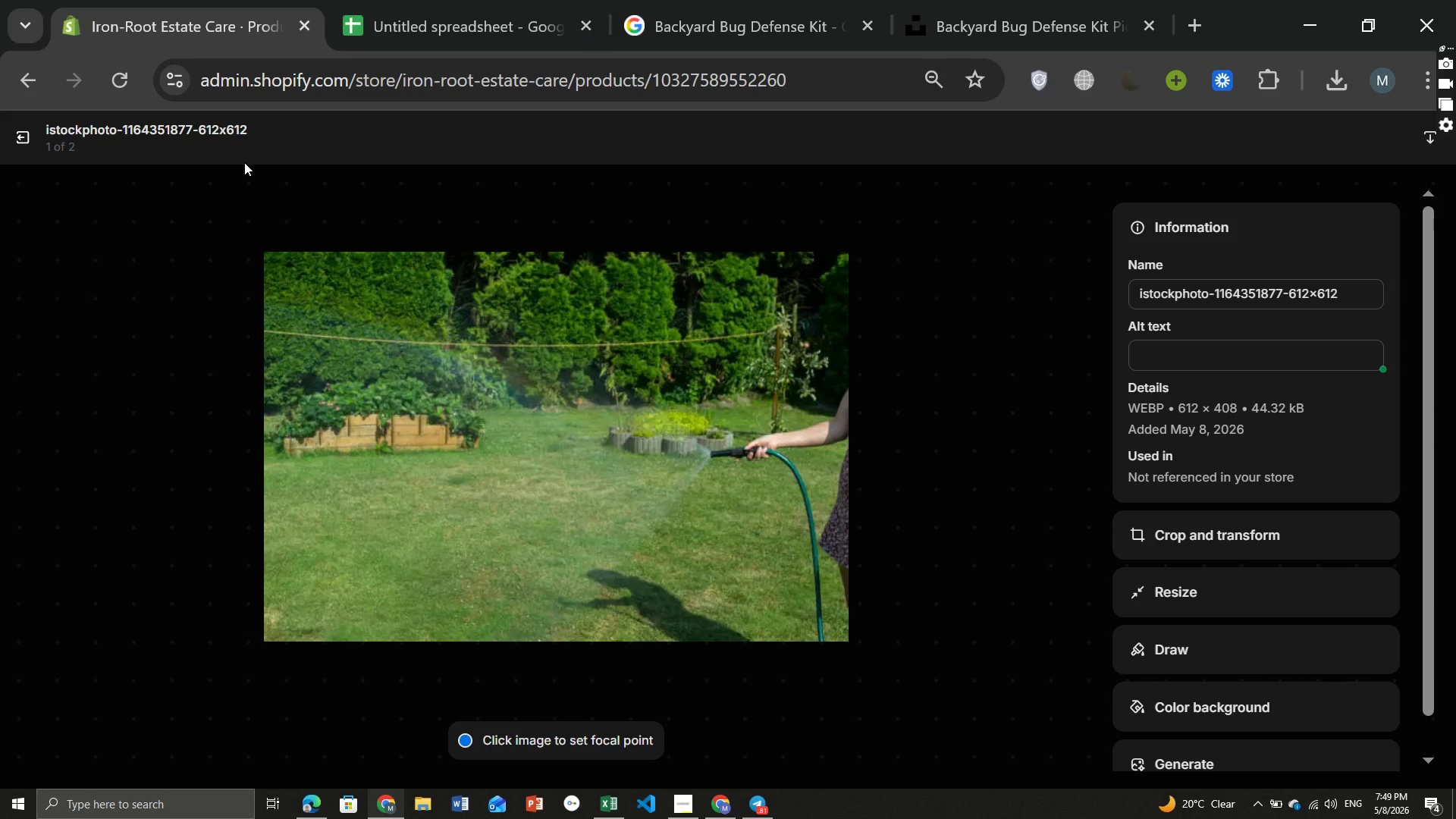 
wait(5.92)
 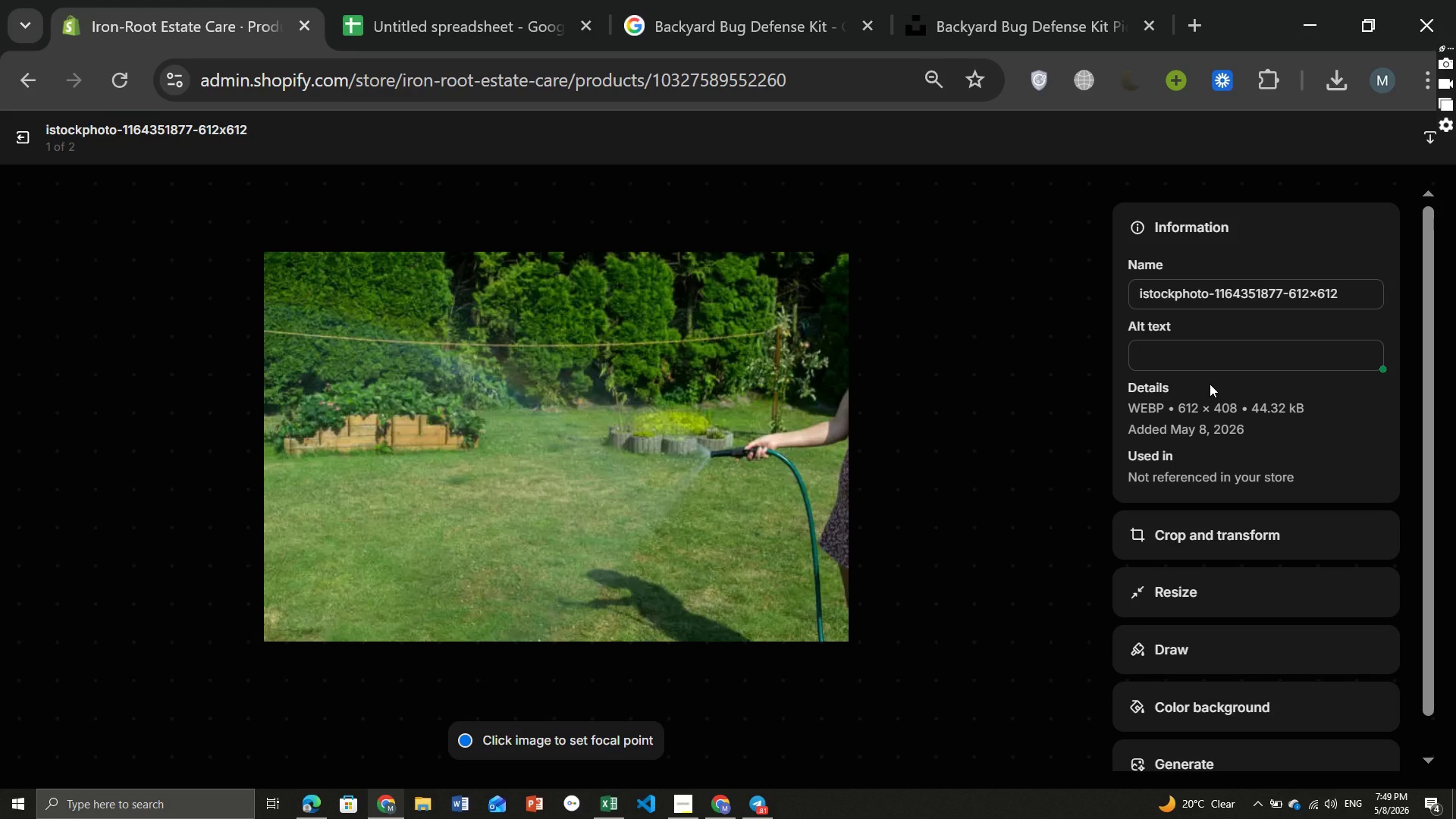 
left_click([24, 131])
 